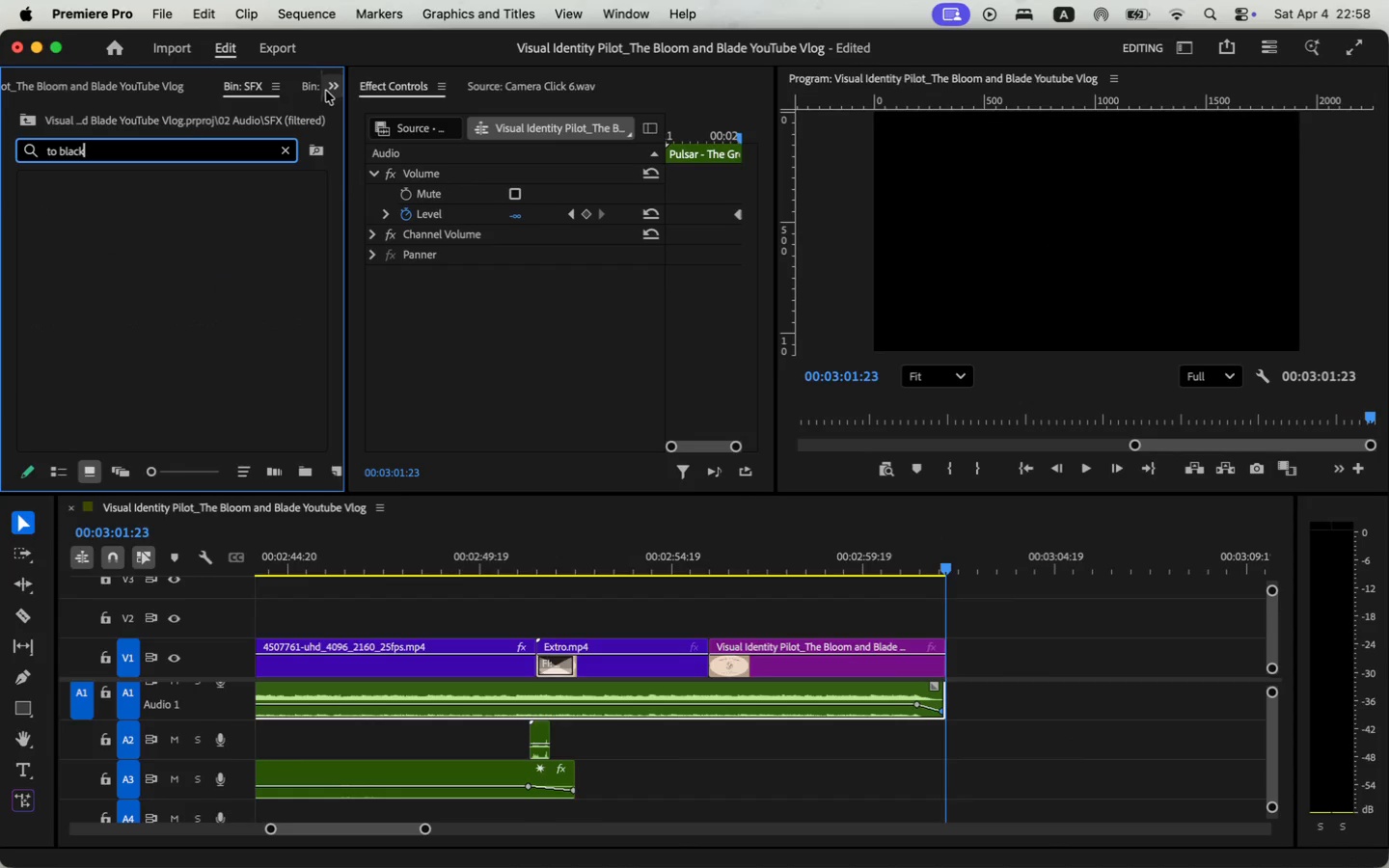 
type(to black)
 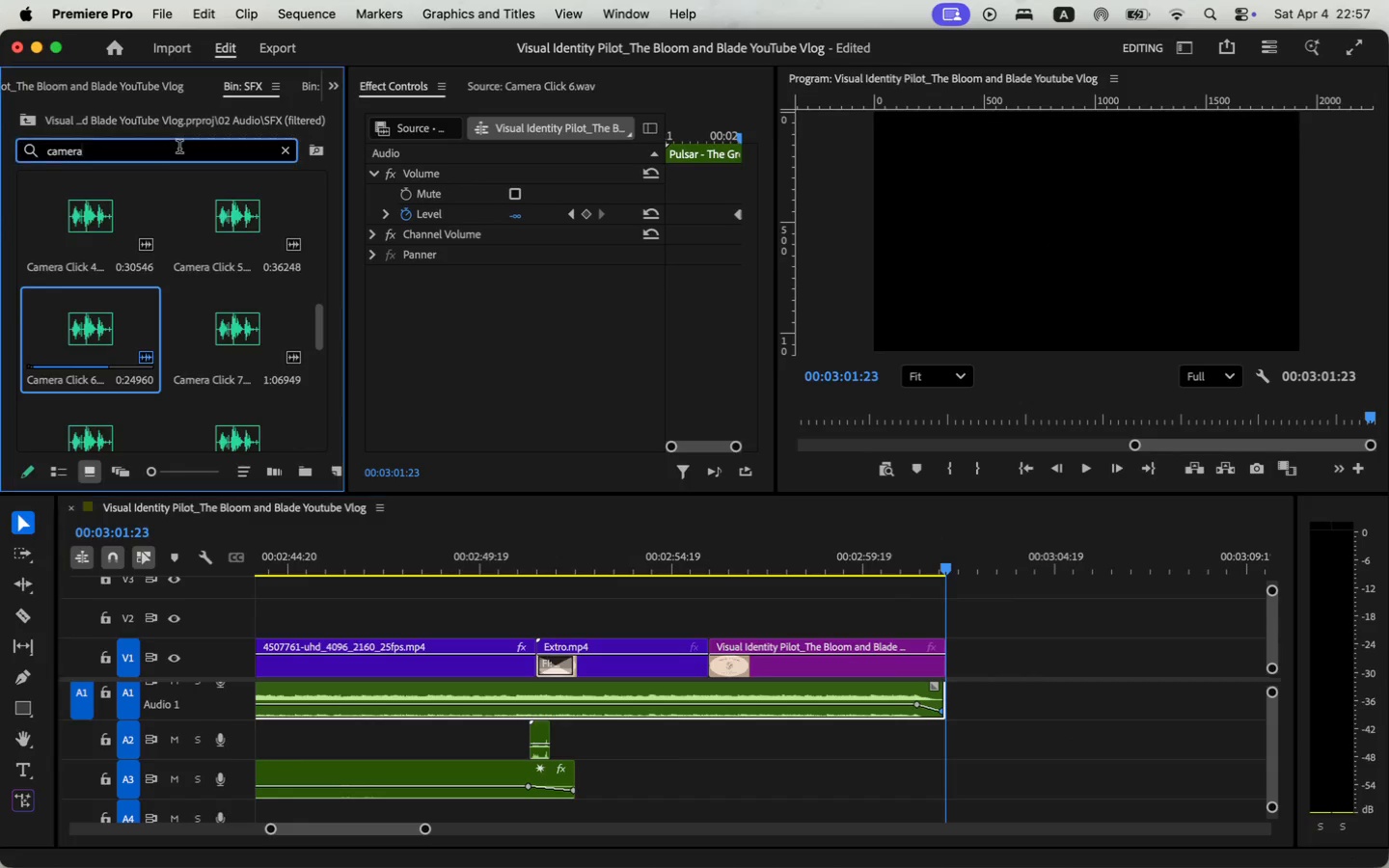 
left_click([353, 112])
 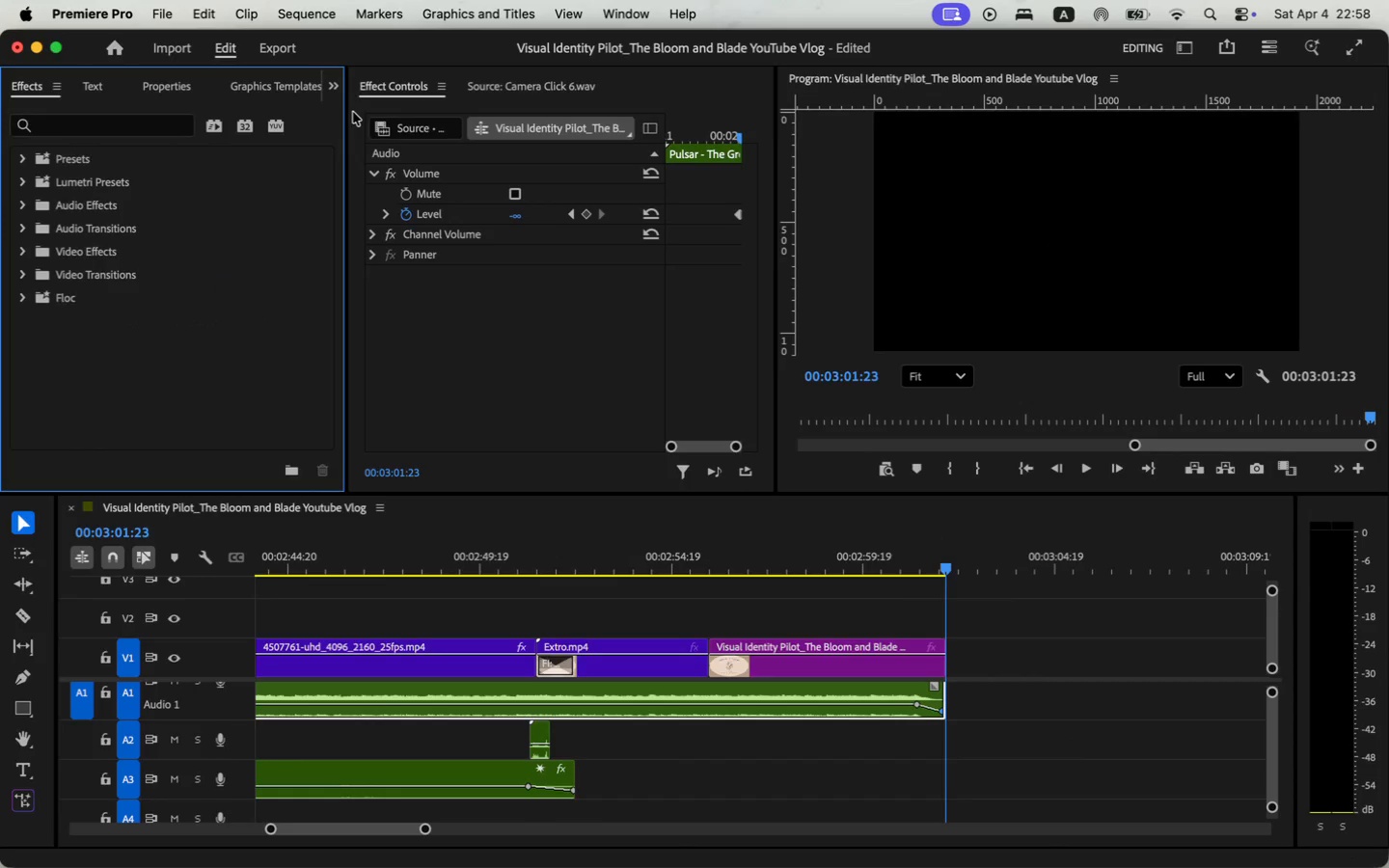 
left_click([96, 131])
 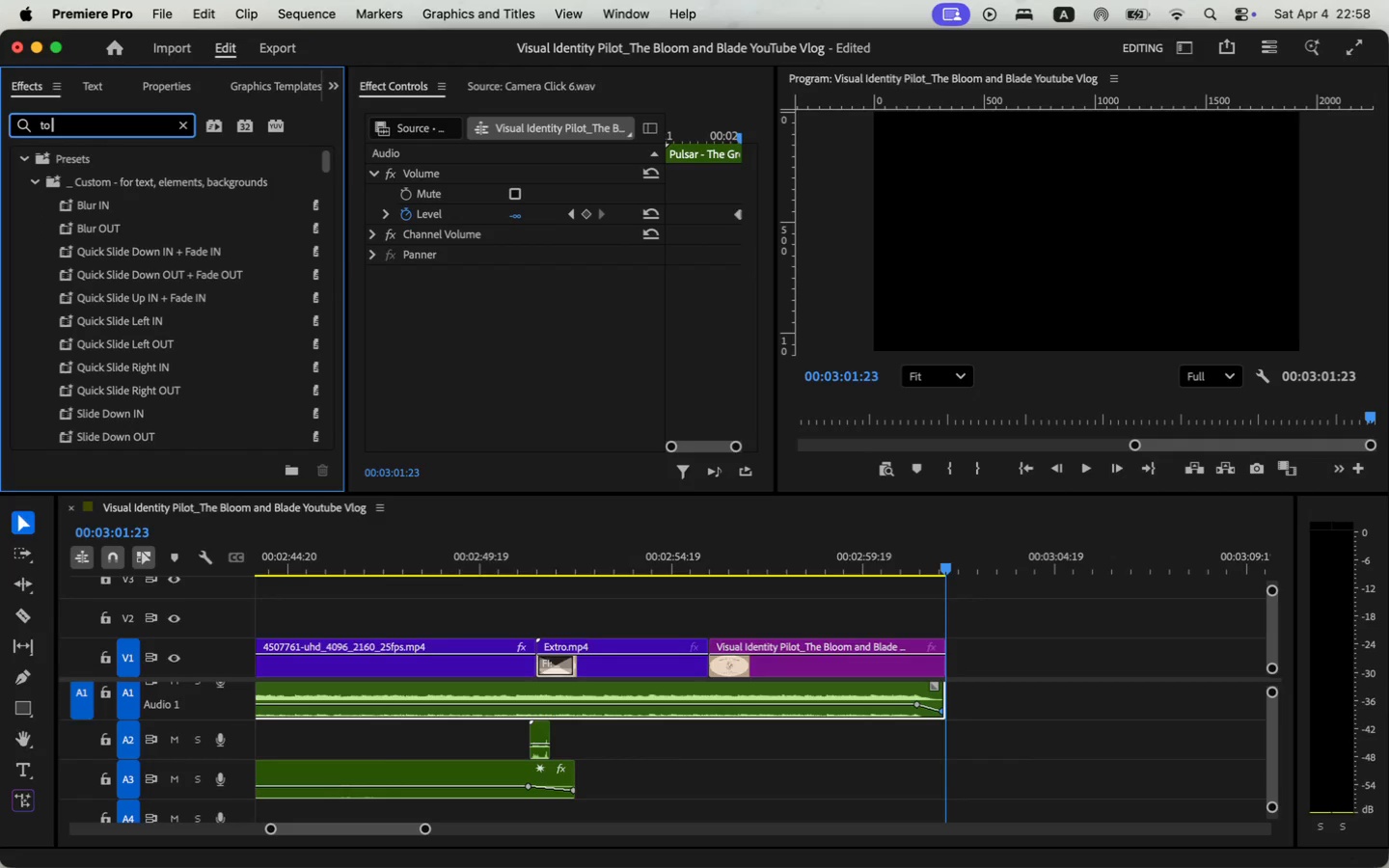 
type(to bl)
 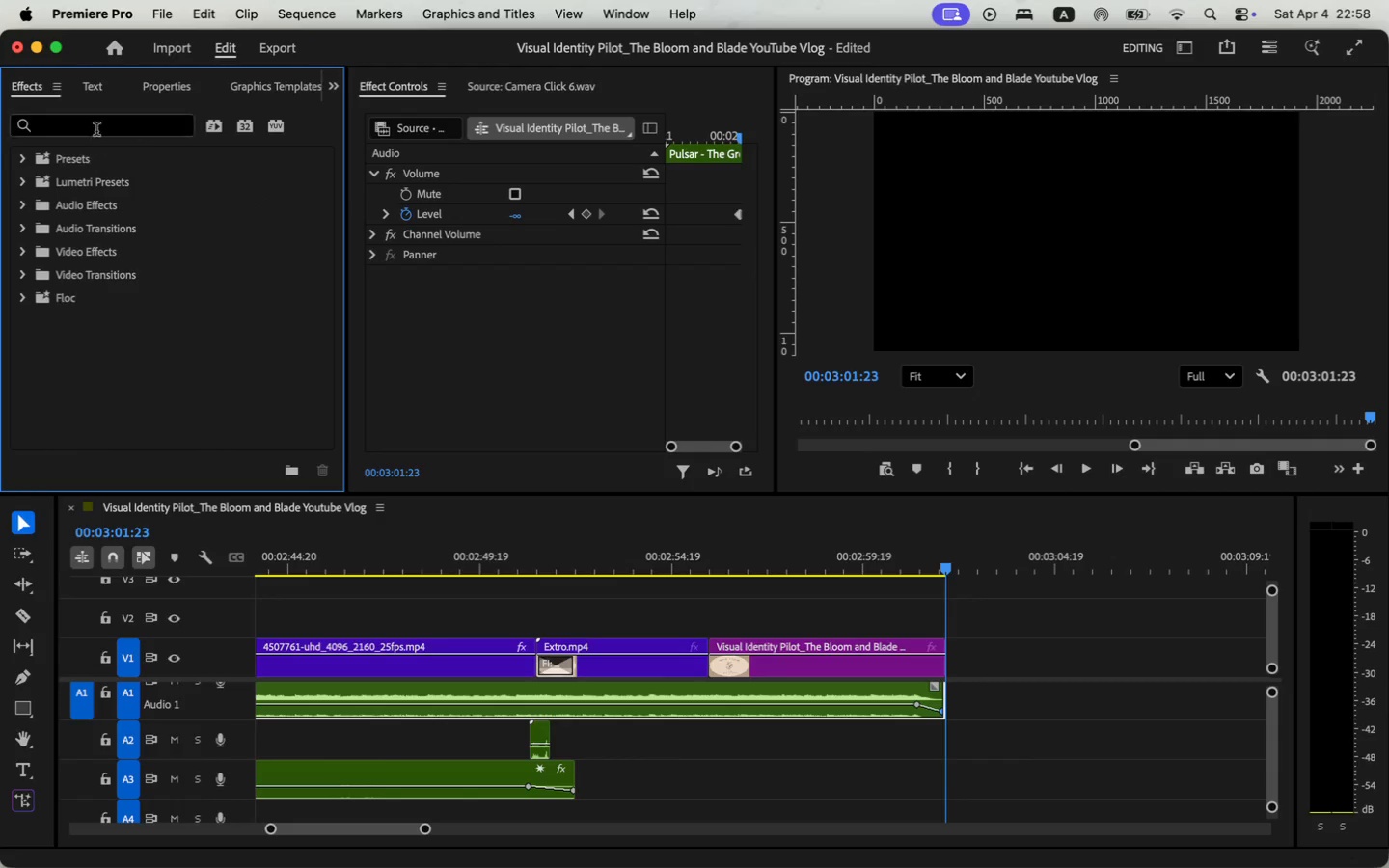 
left_click_drag(start_coordinate=[87, 326], to_coordinate=[940, 672])
 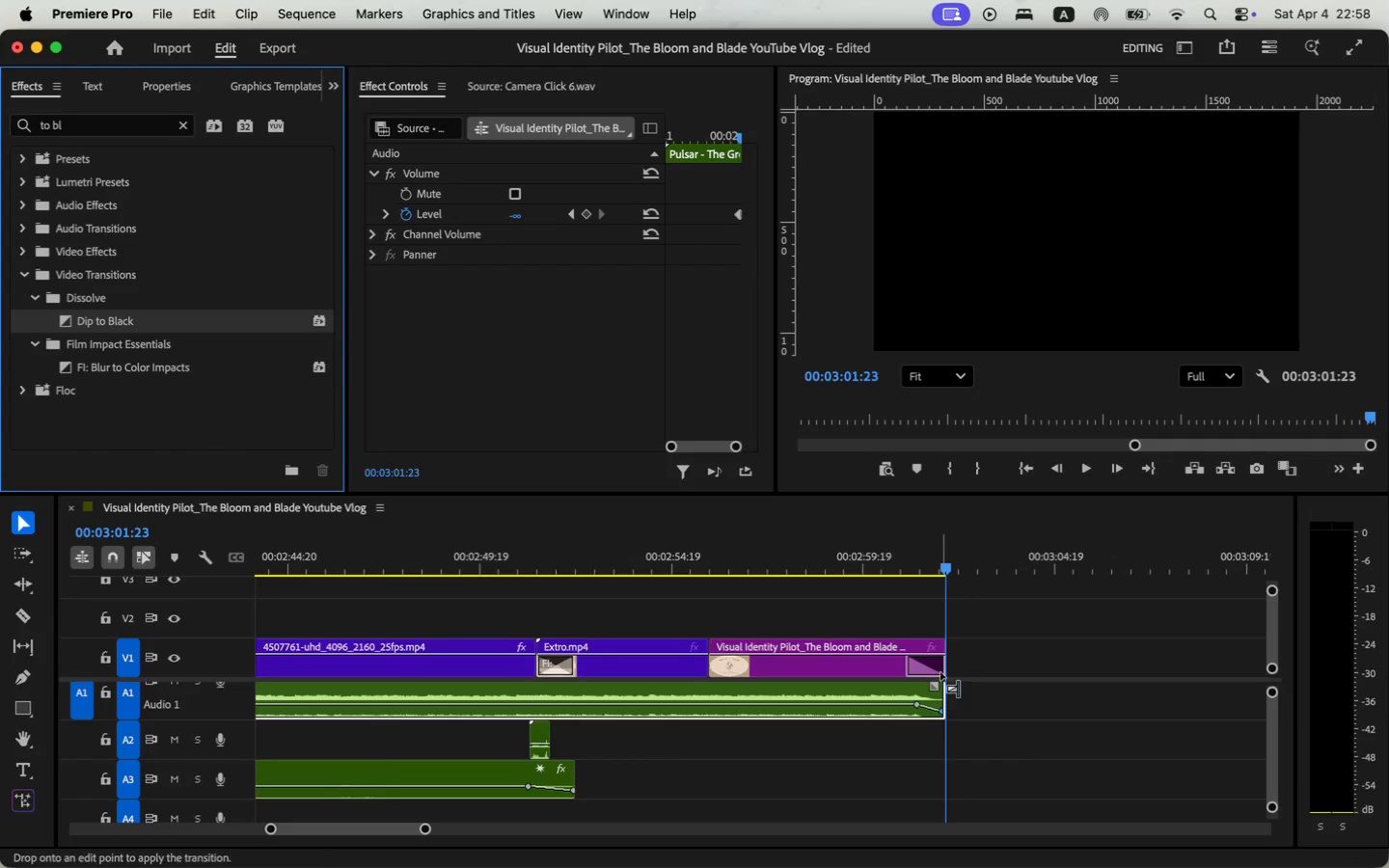 
left_click([909, 547])
 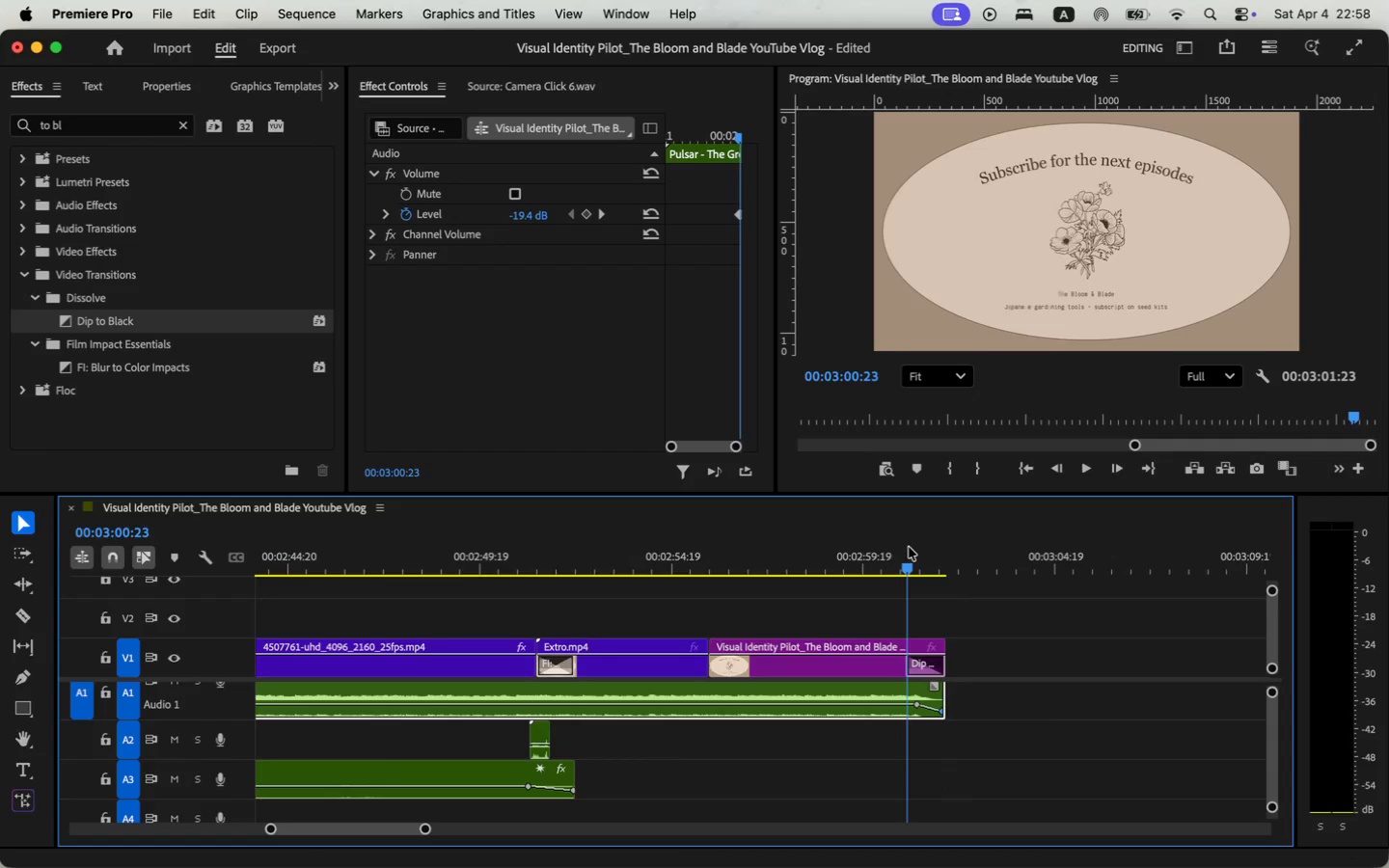 
key(Space)
 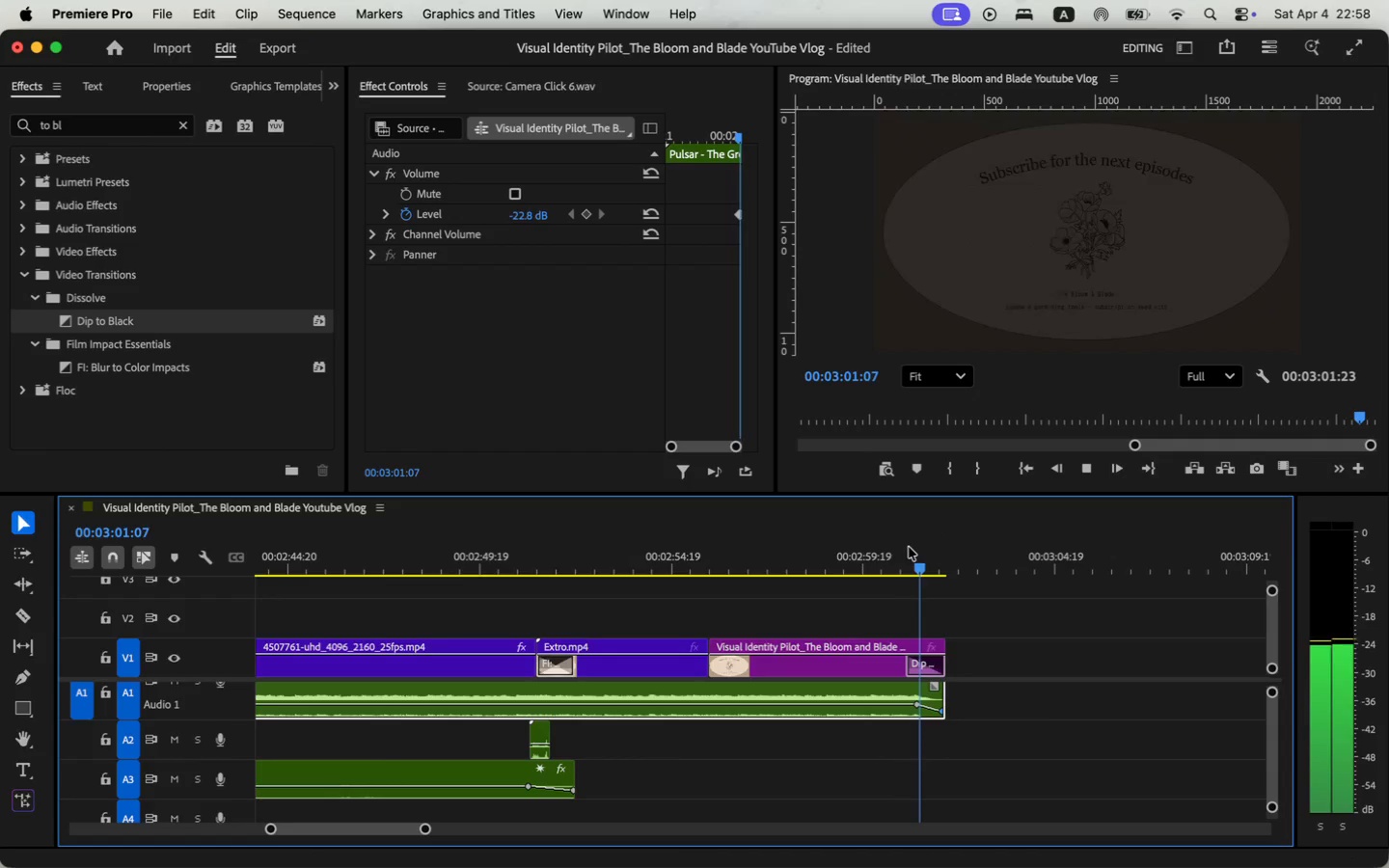 
left_click_drag(start_coordinate=[423, 828], to_coordinate=[562, 849])
 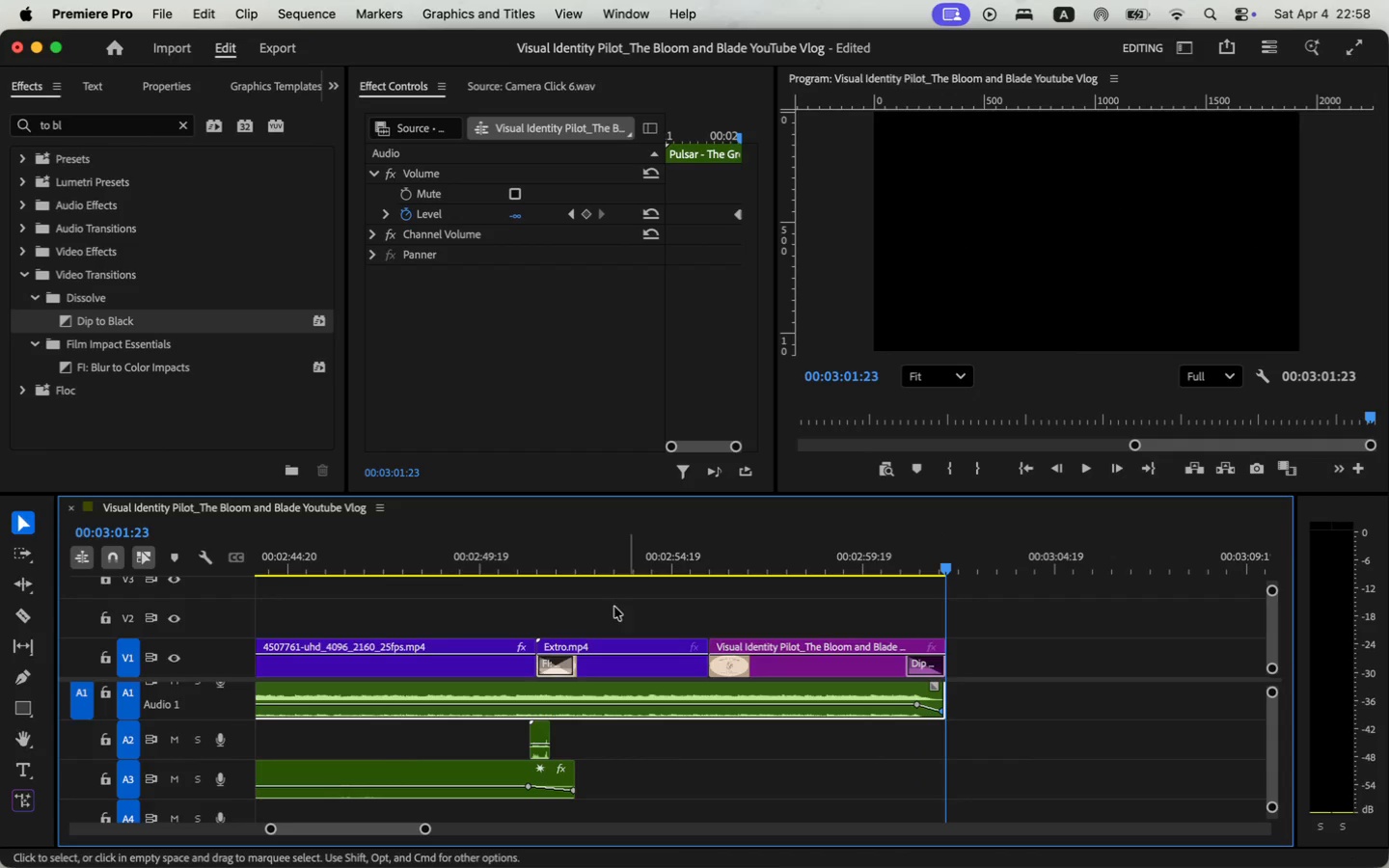 
left_click_drag(start_coordinate=[505, 829], to_coordinate=[217, 816])
 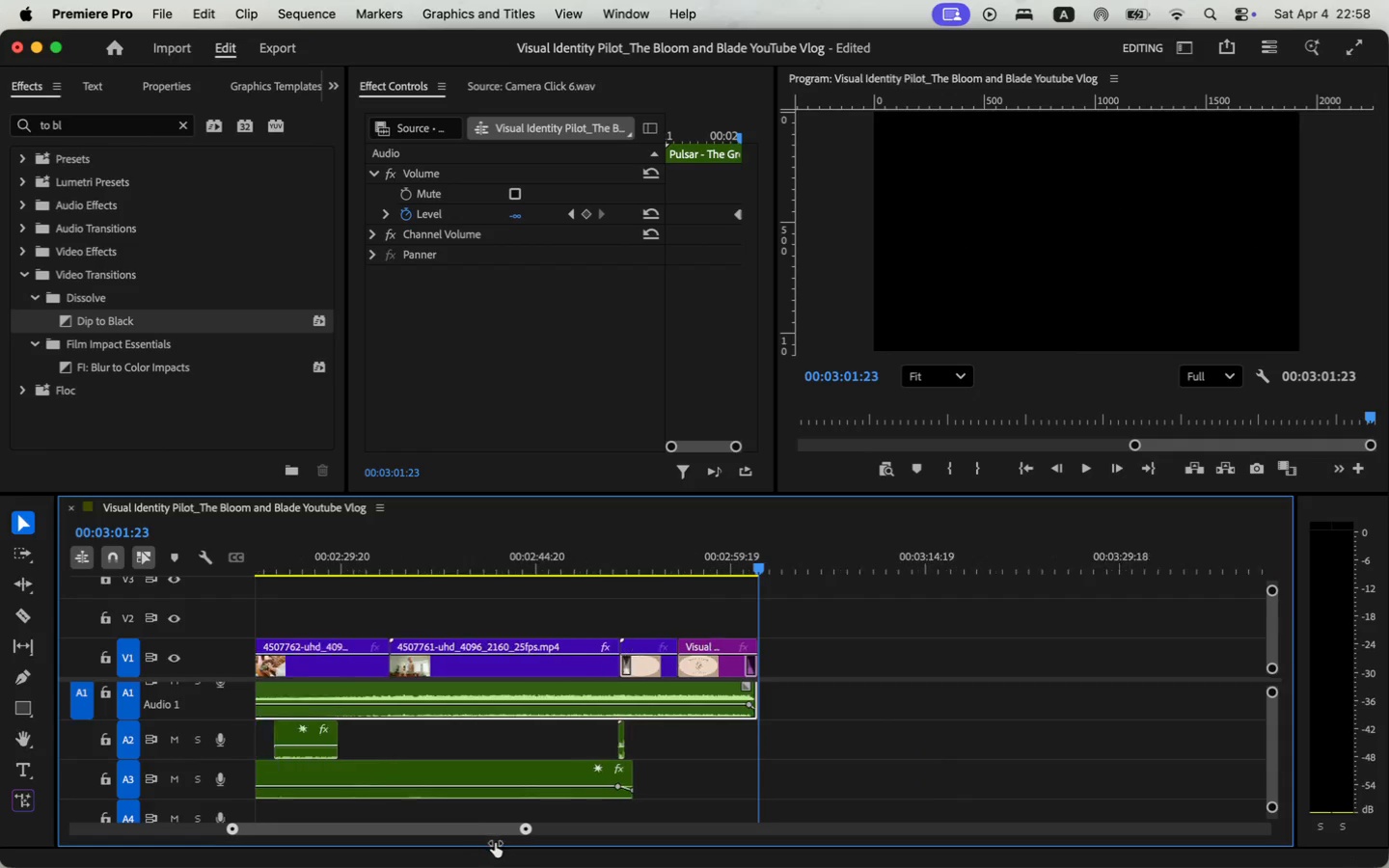 
scroll: coordinate [698, 757], scroll_direction: up, amount: 3.0
 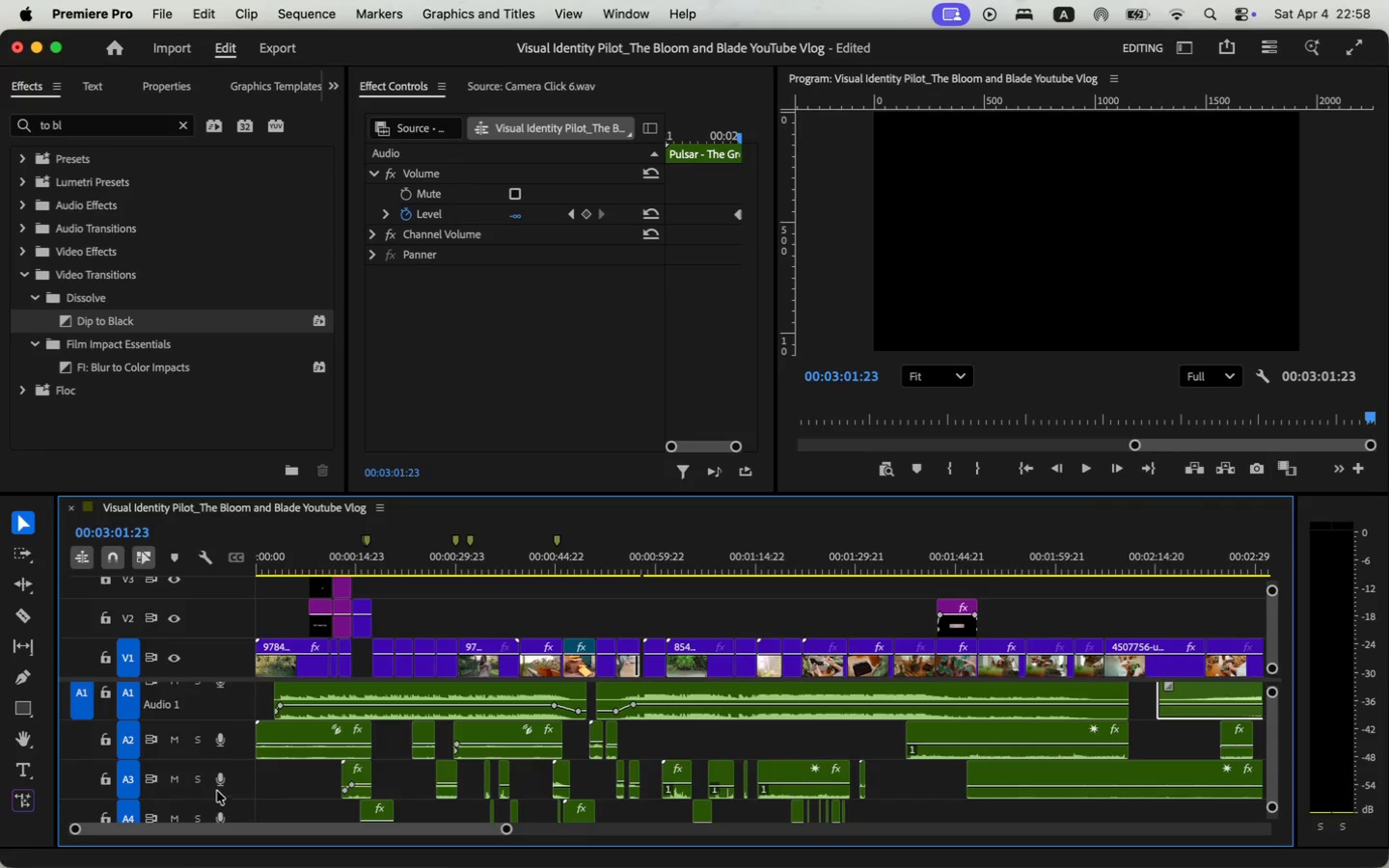 
left_click_drag(start_coordinate=[441, 551], to_coordinate=[192, 552])
 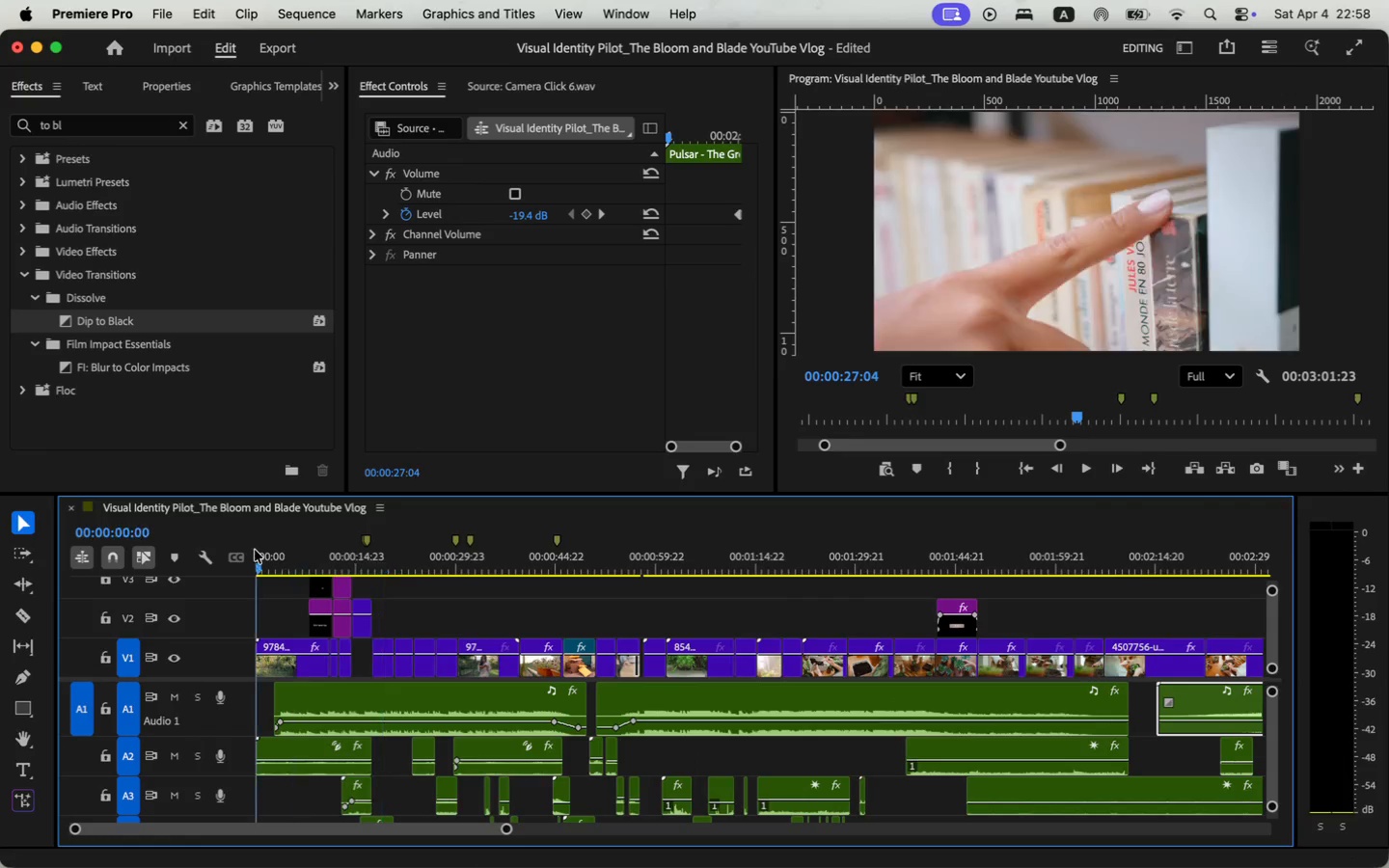 
mouse_move([561, 528])
 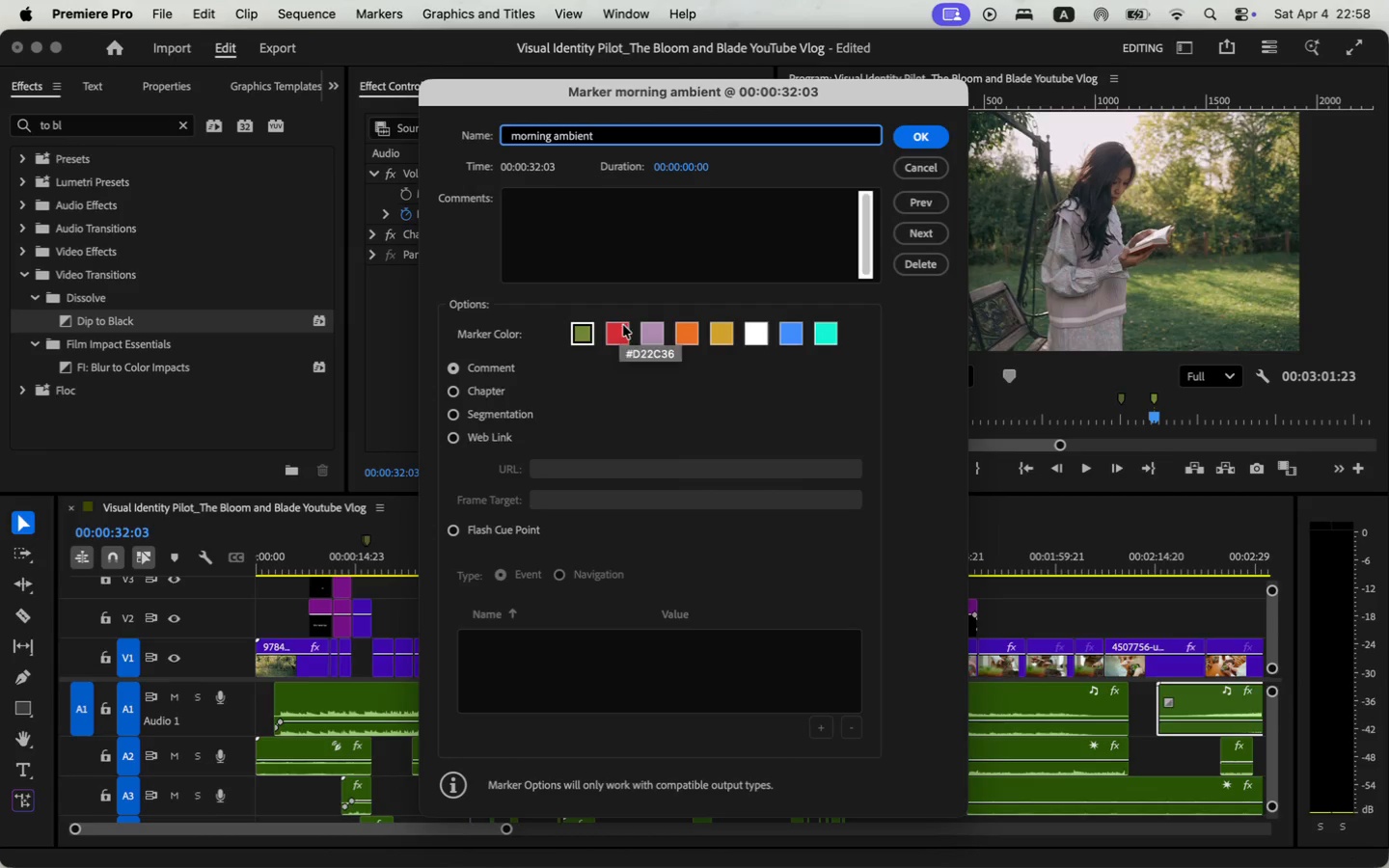 
wait(5.27)
 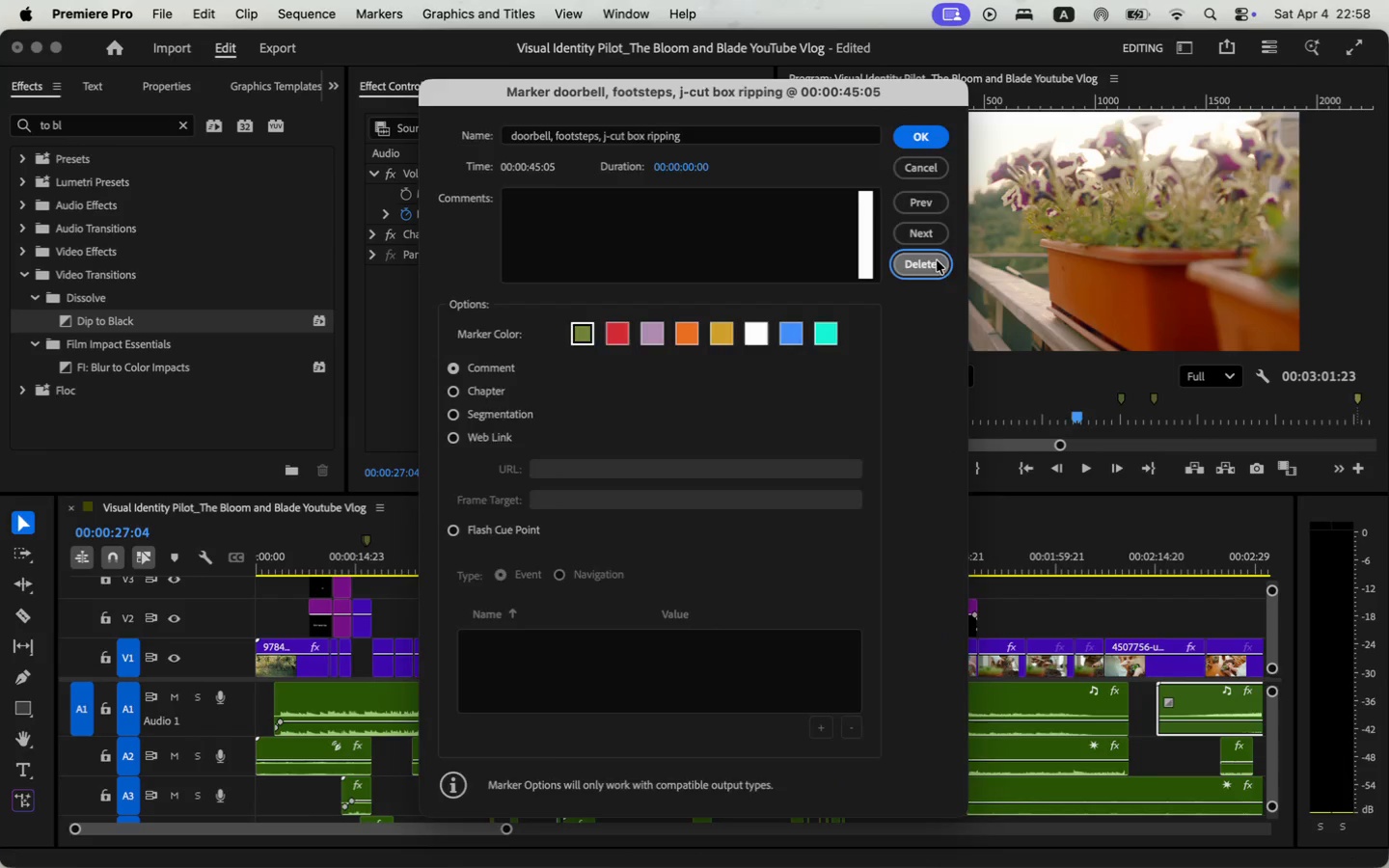 
left_click([915, 272])
 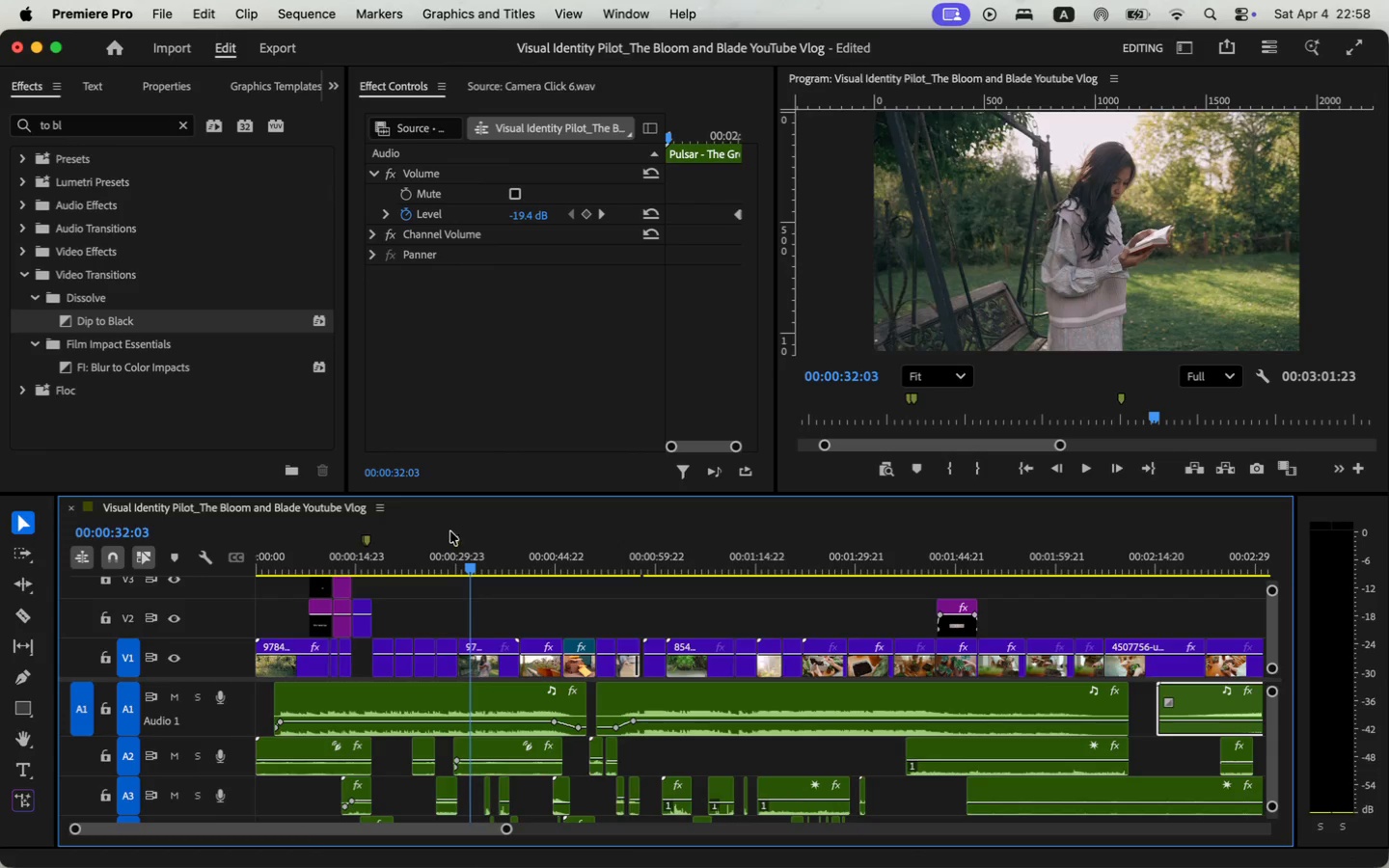 
double_click([455, 535])
 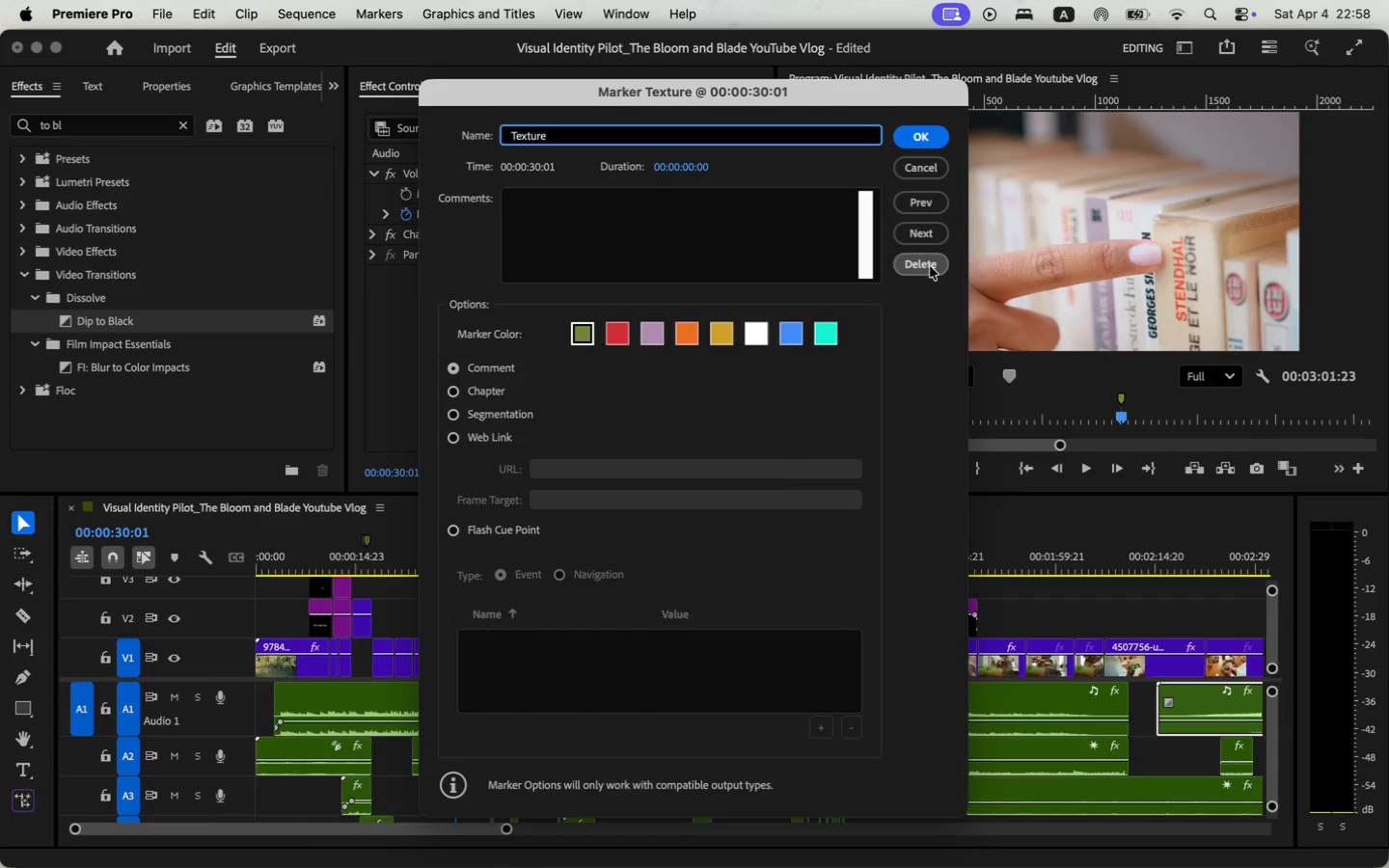 
left_click([929, 265])
 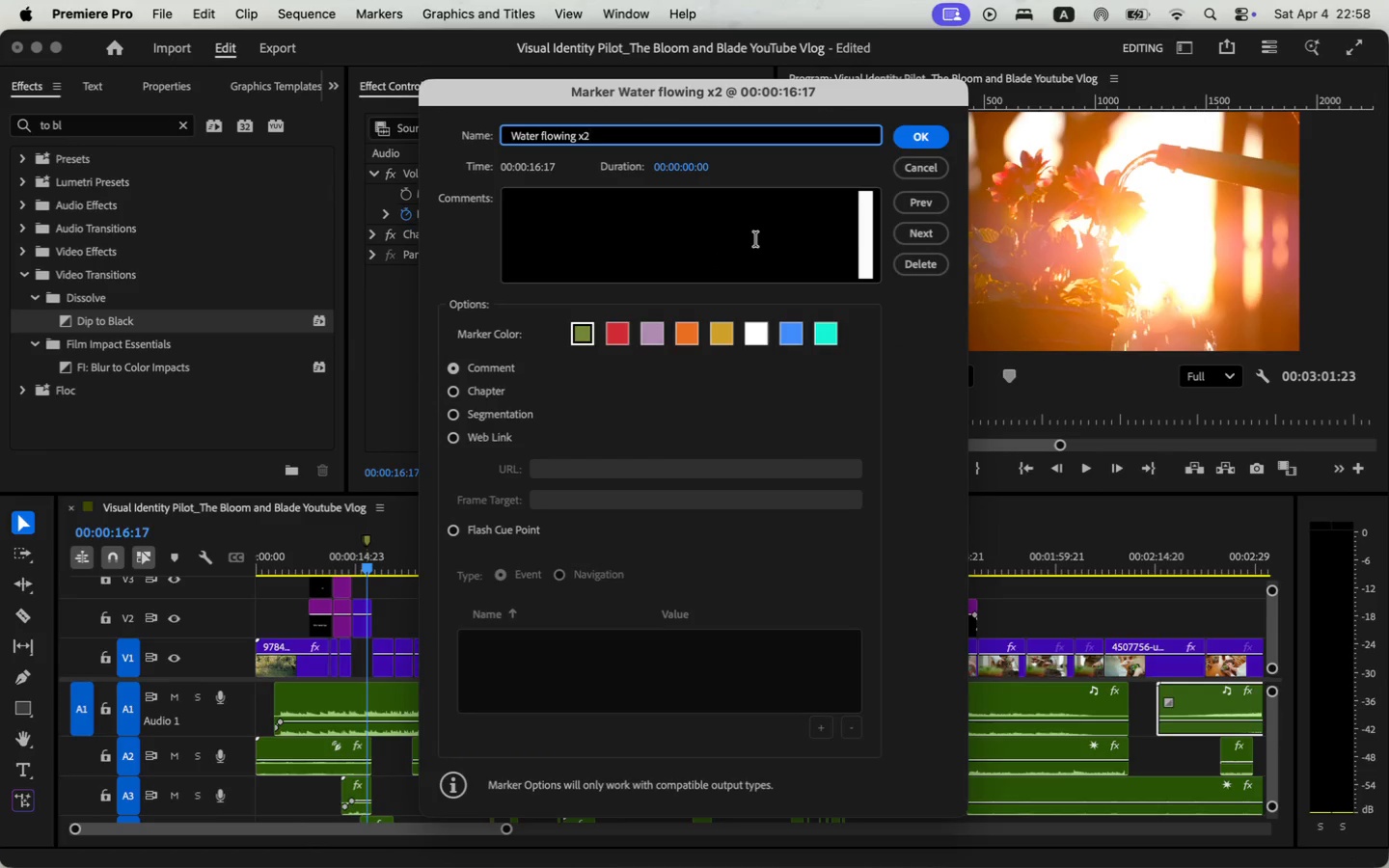 
left_click([922, 269])
 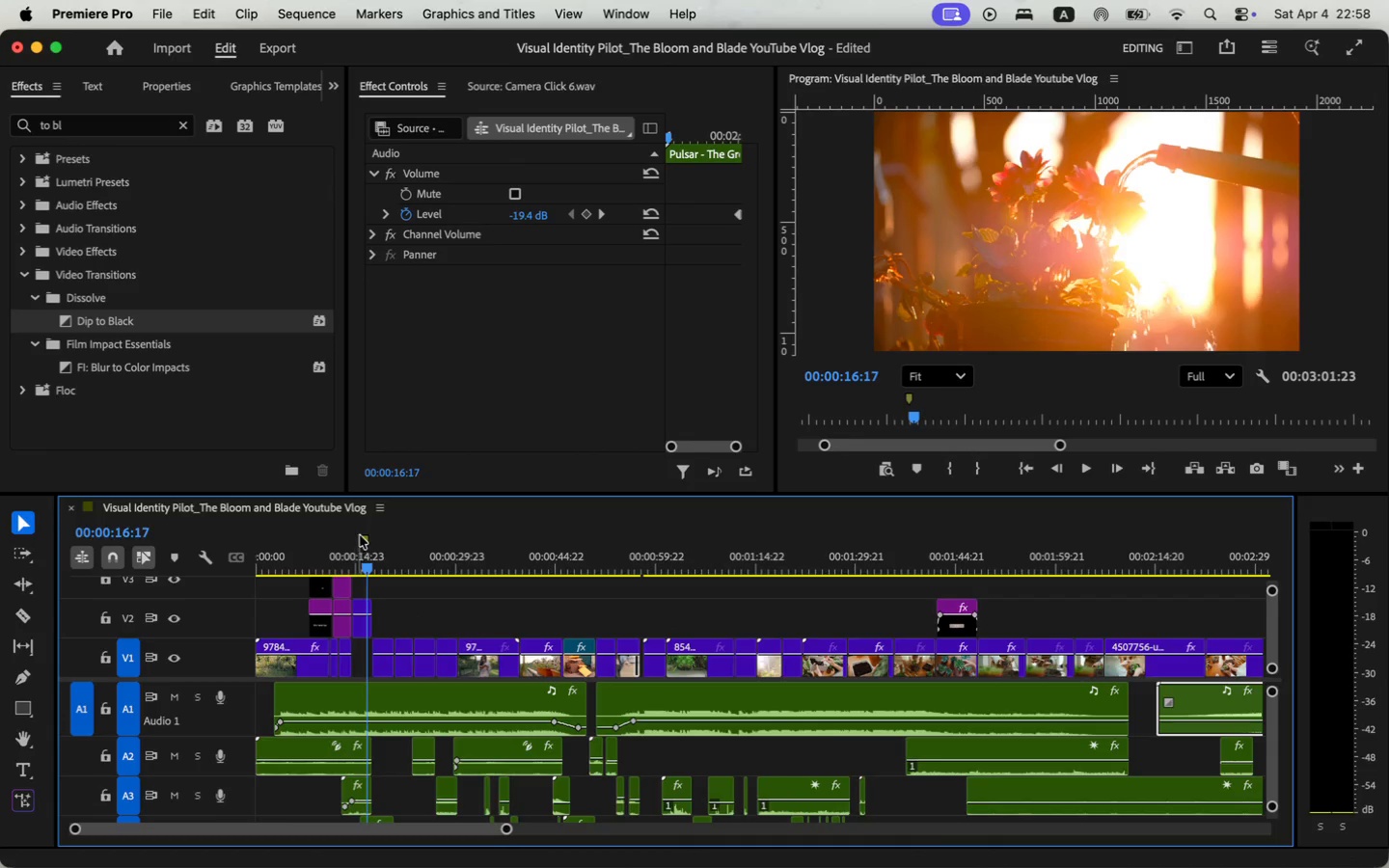 
double_click([365, 537])
 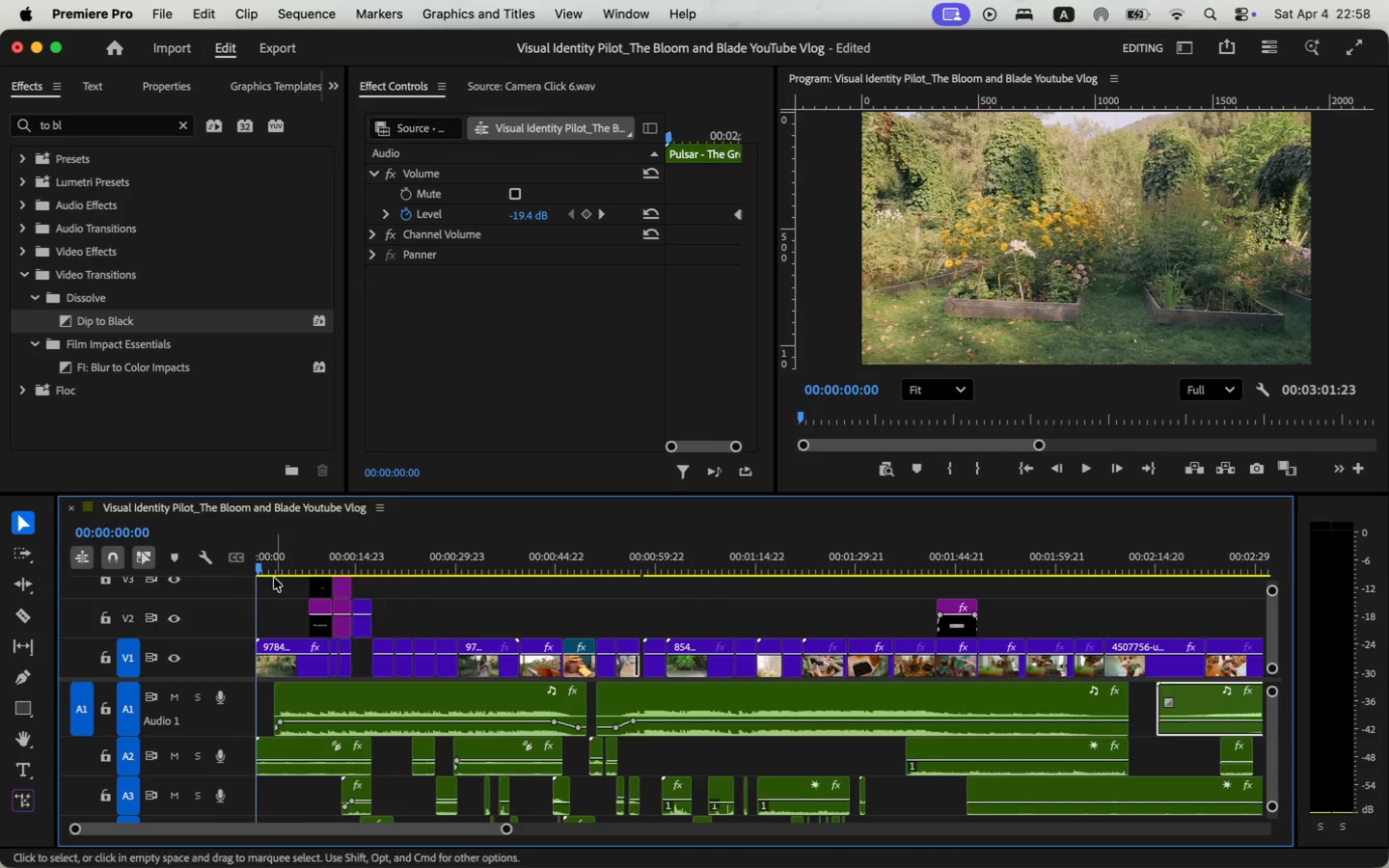 
left_click_drag(start_coordinate=[360, 557], to_coordinate=[211, 578])
 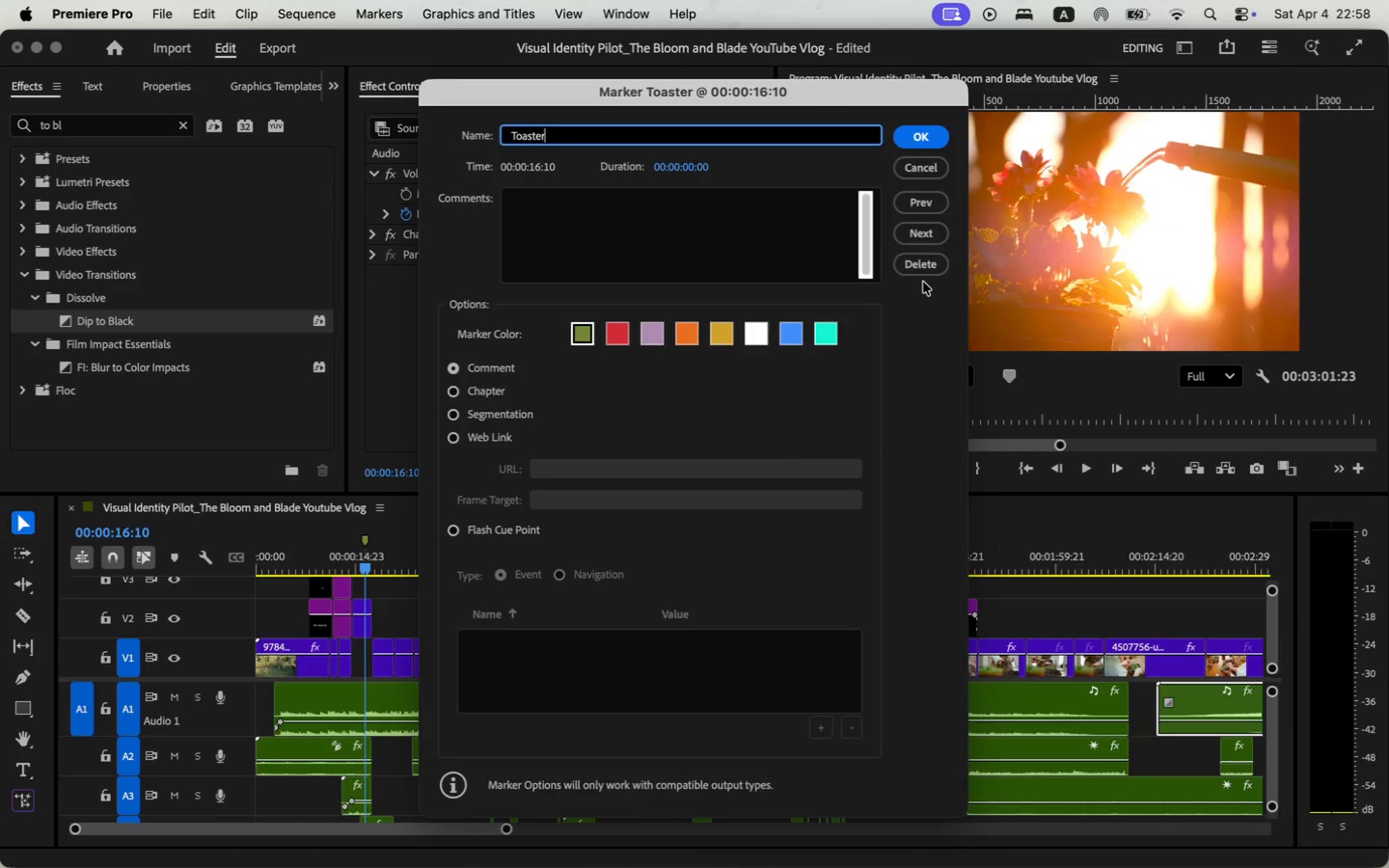 
left_click([1095, 477])
 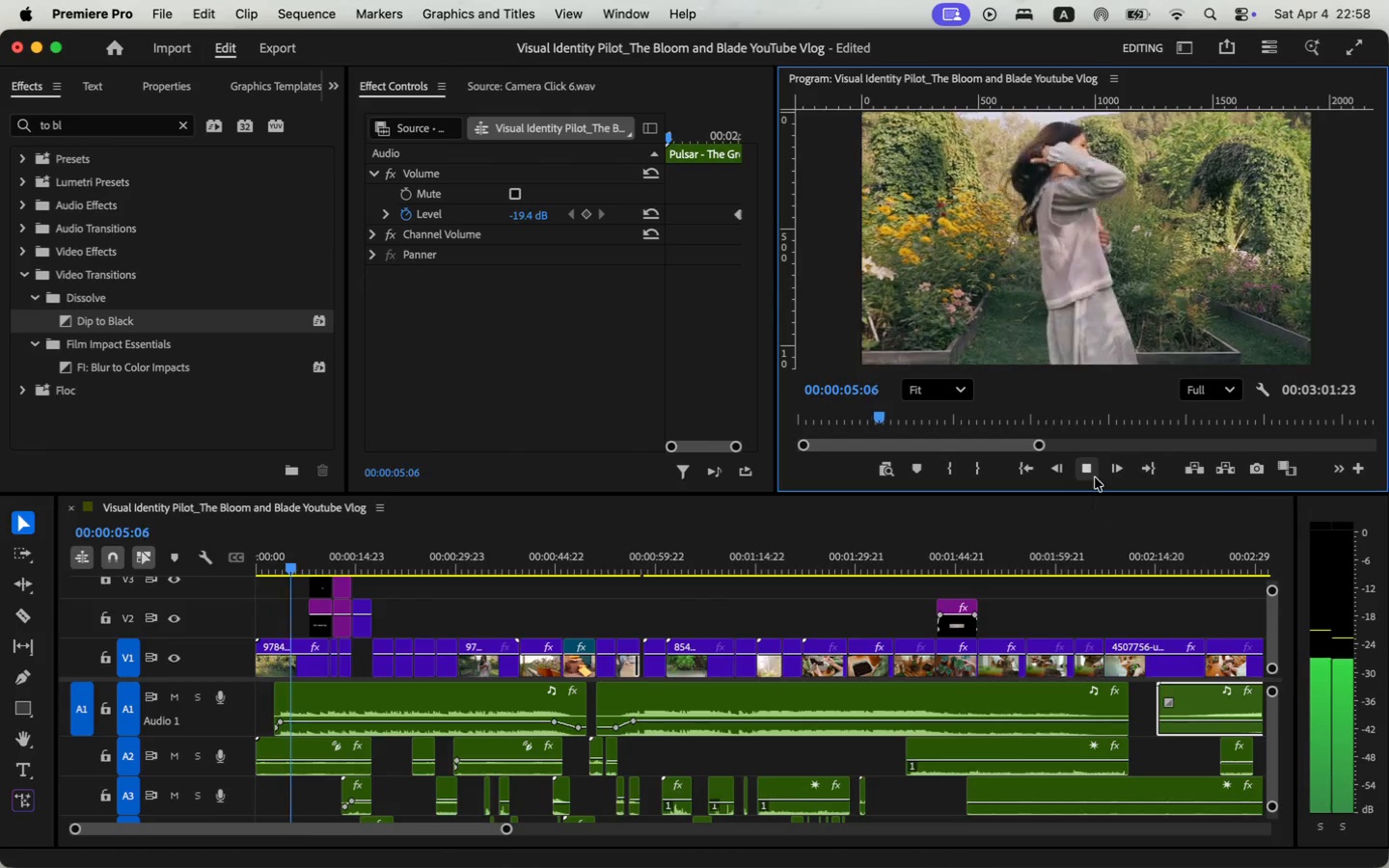 
wait(11.08)
 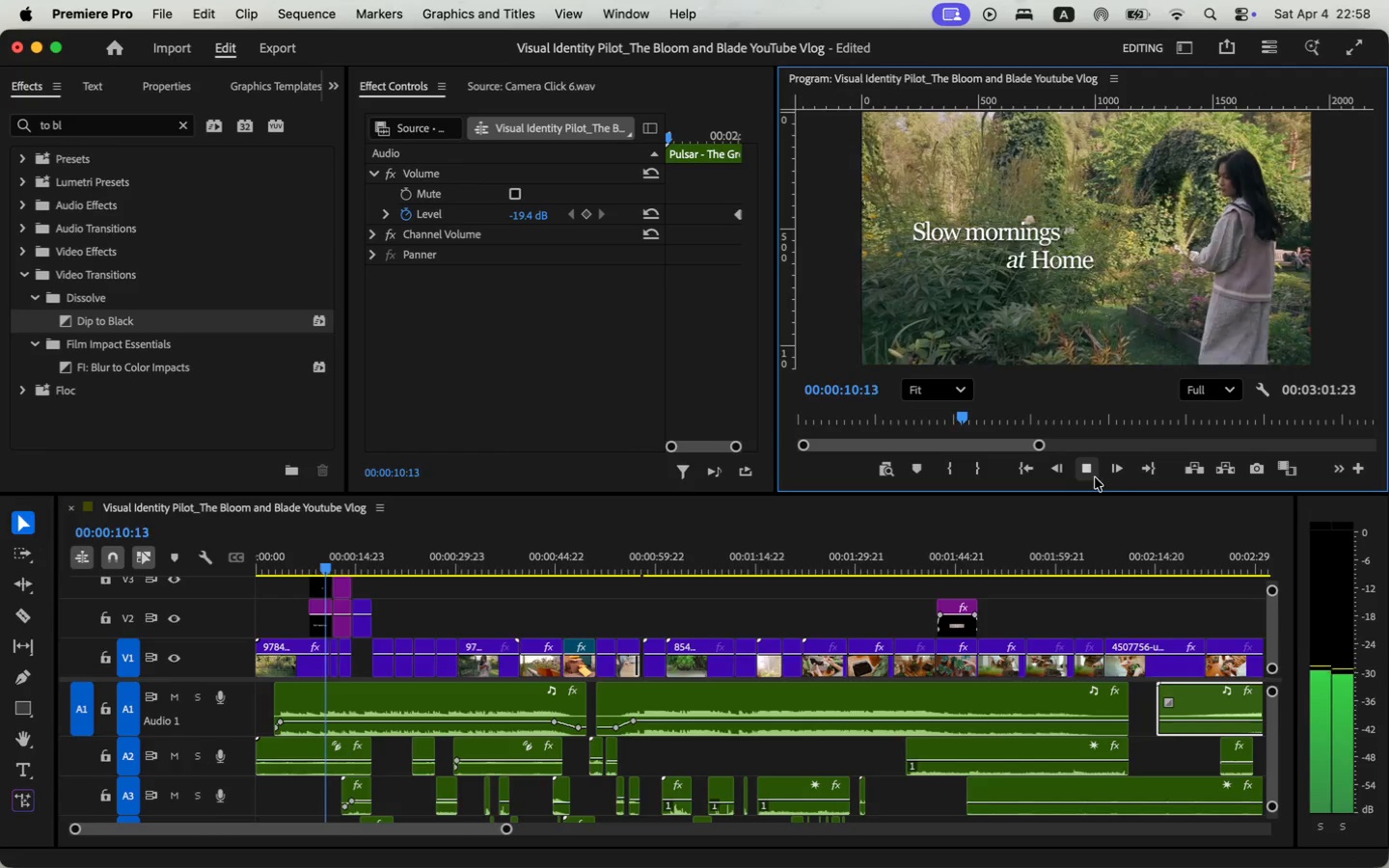 
left_click([1095, 477])
 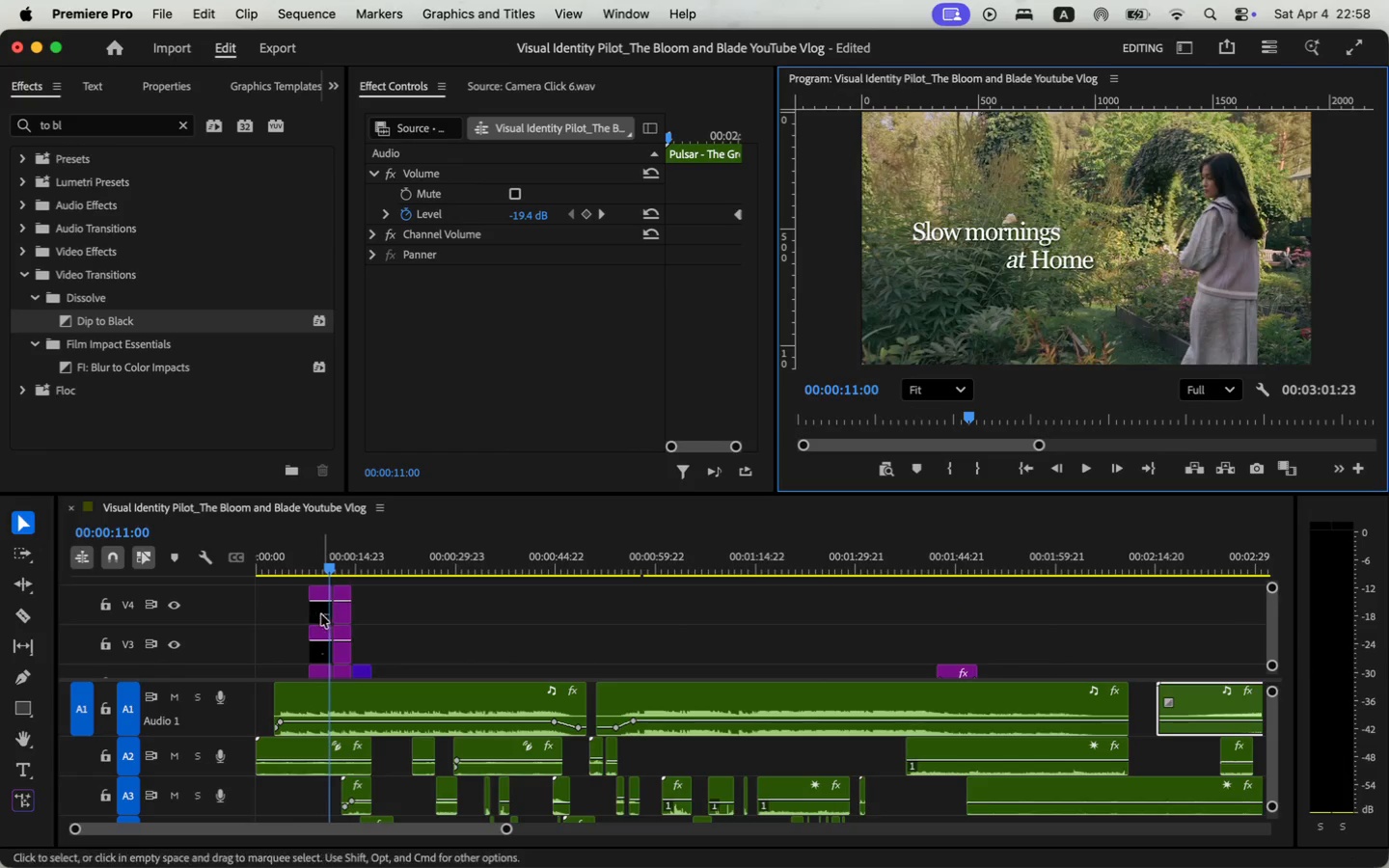 
scroll: coordinate [323, 644], scroll_direction: up, amount: 4.0
 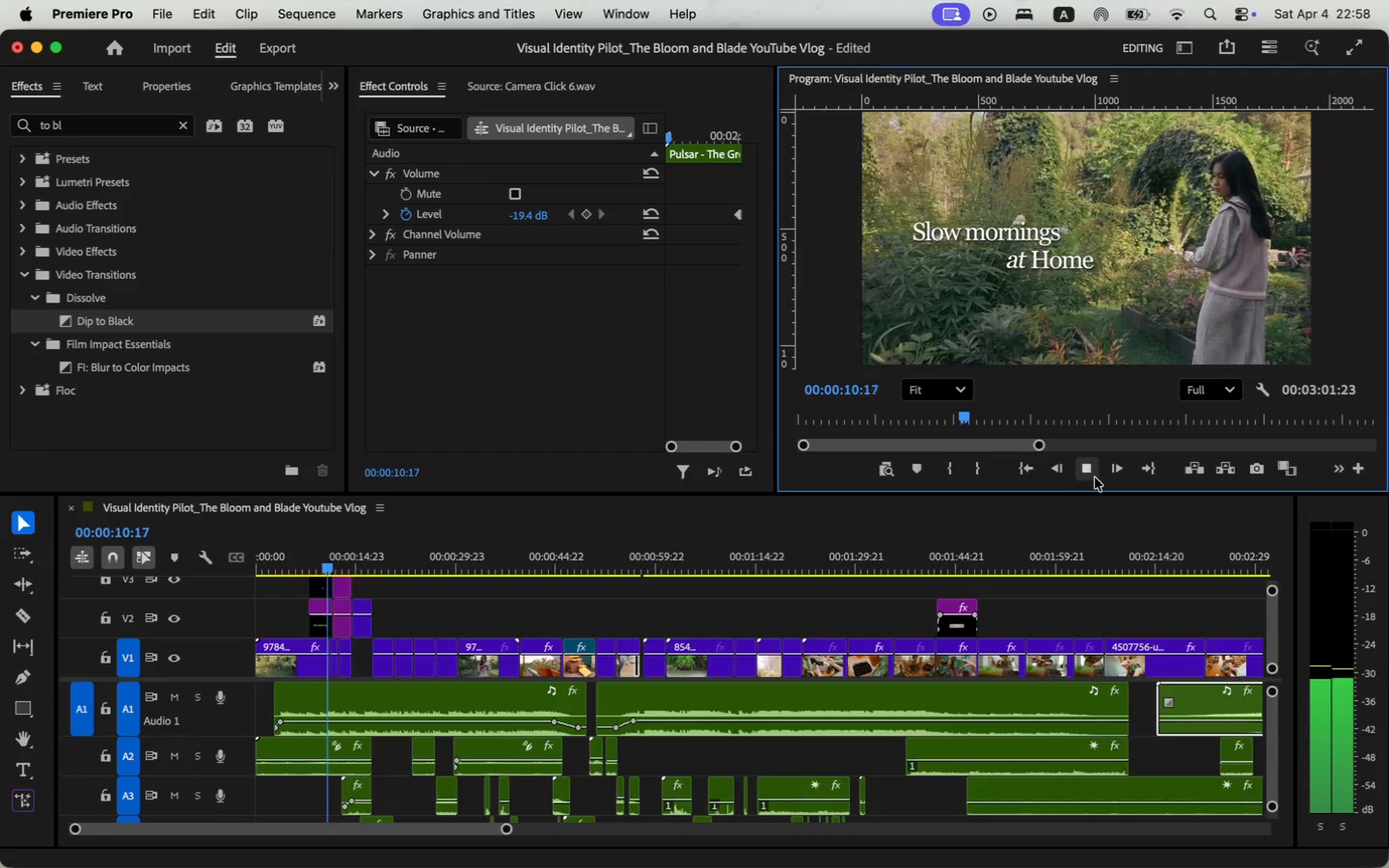 
key(Space)
 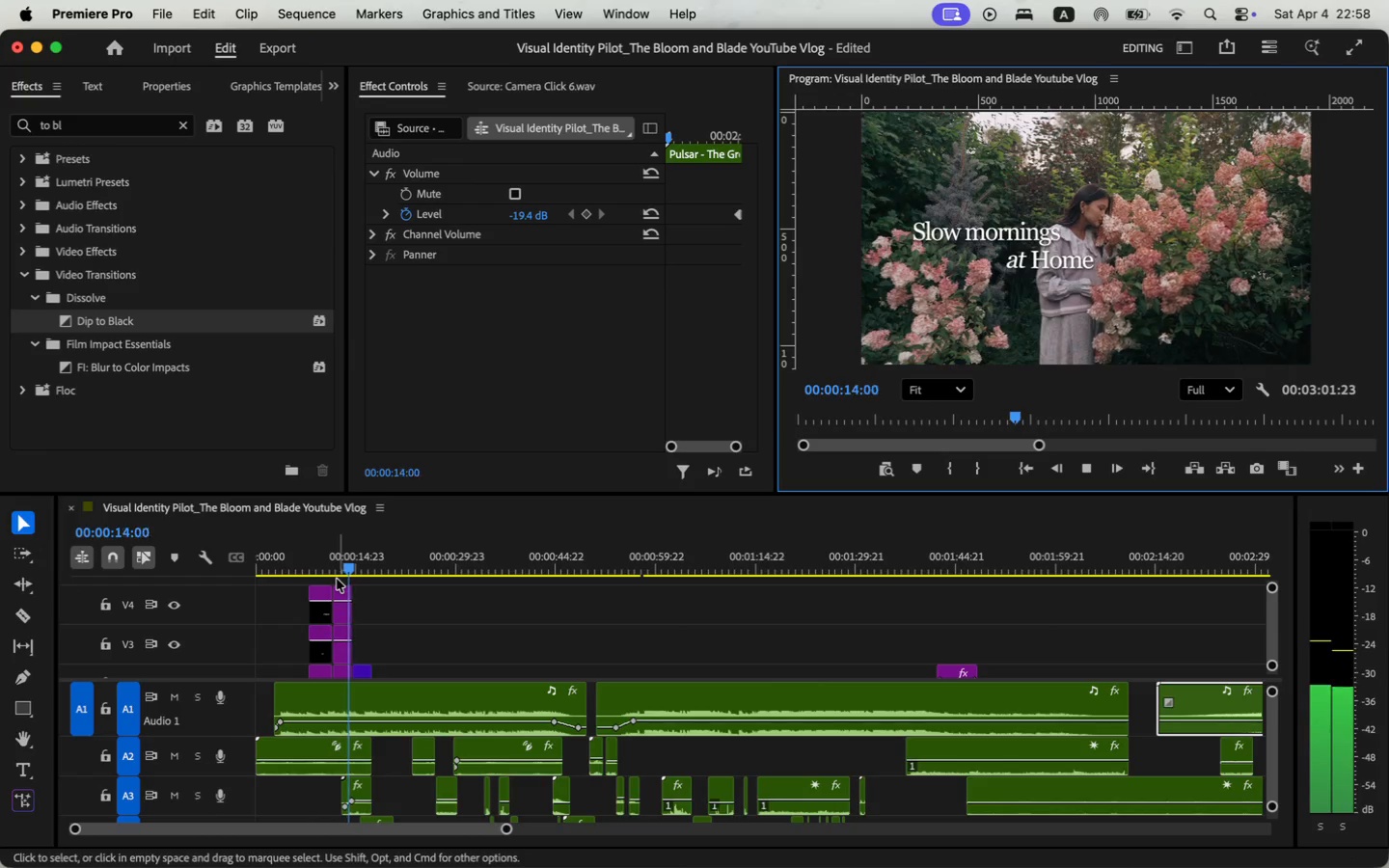 
key(Space)
 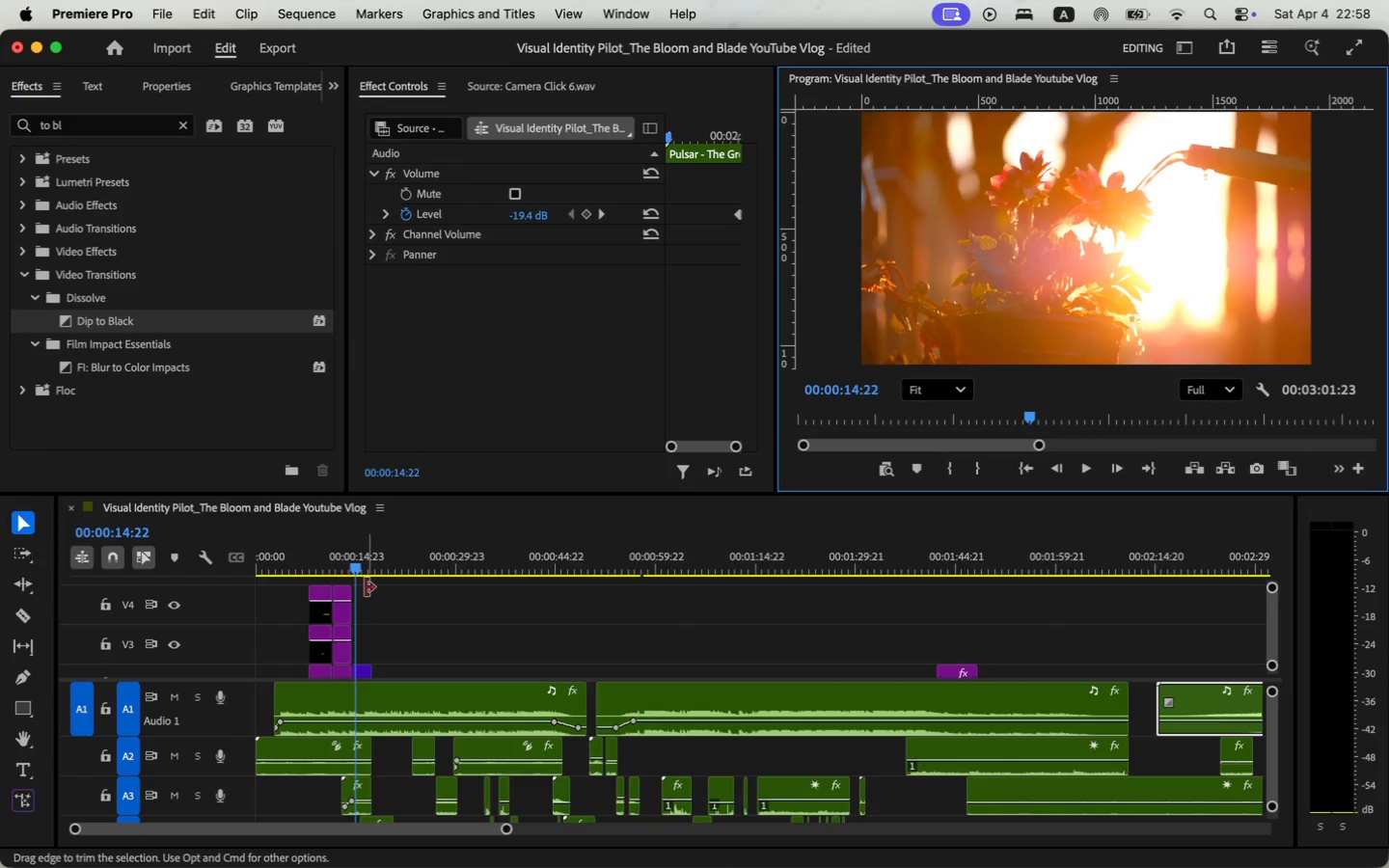 
left_click([341, 561])
 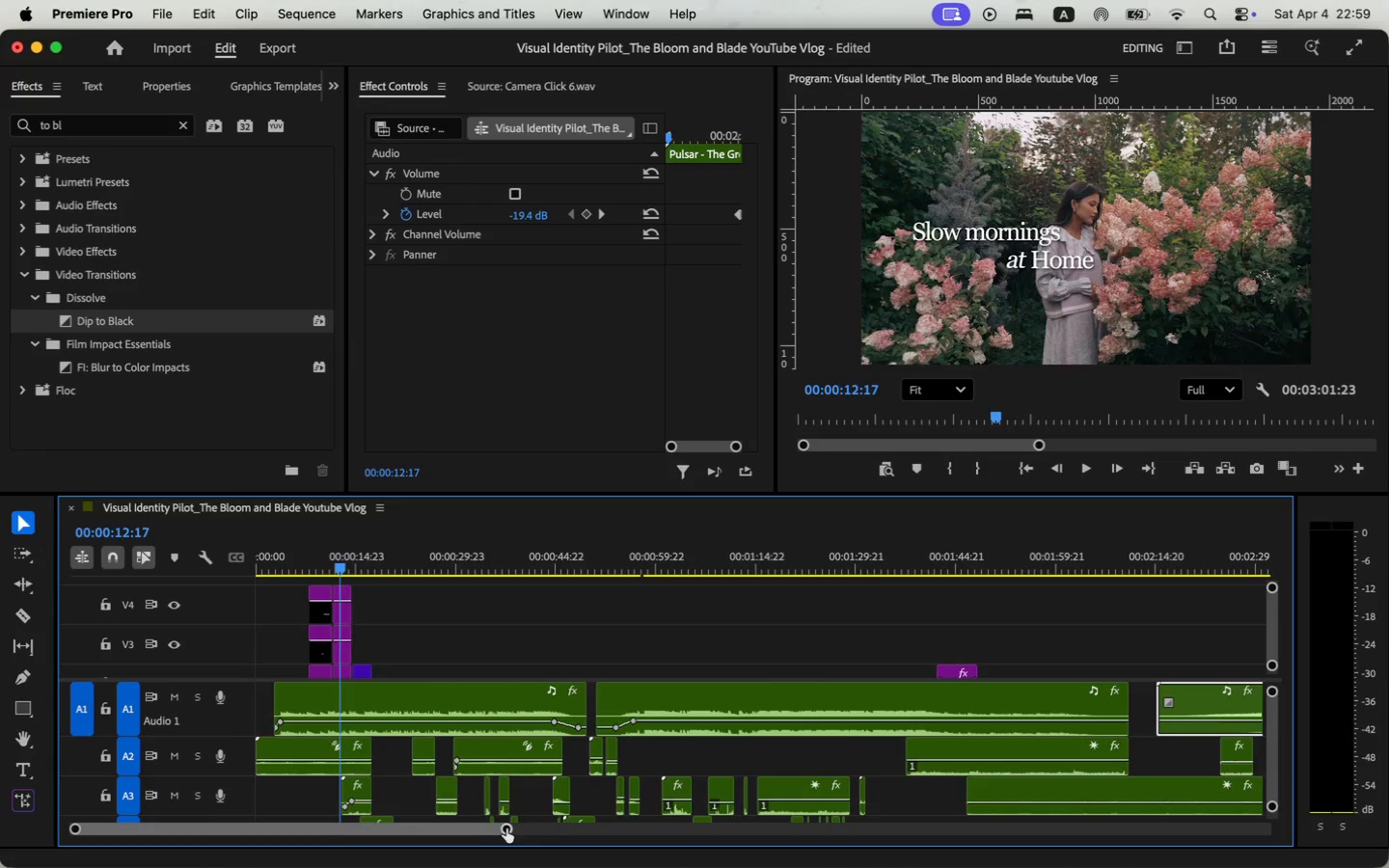 
left_click_drag(start_coordinate=[507, 827], to_coordinate=[370, 863])
 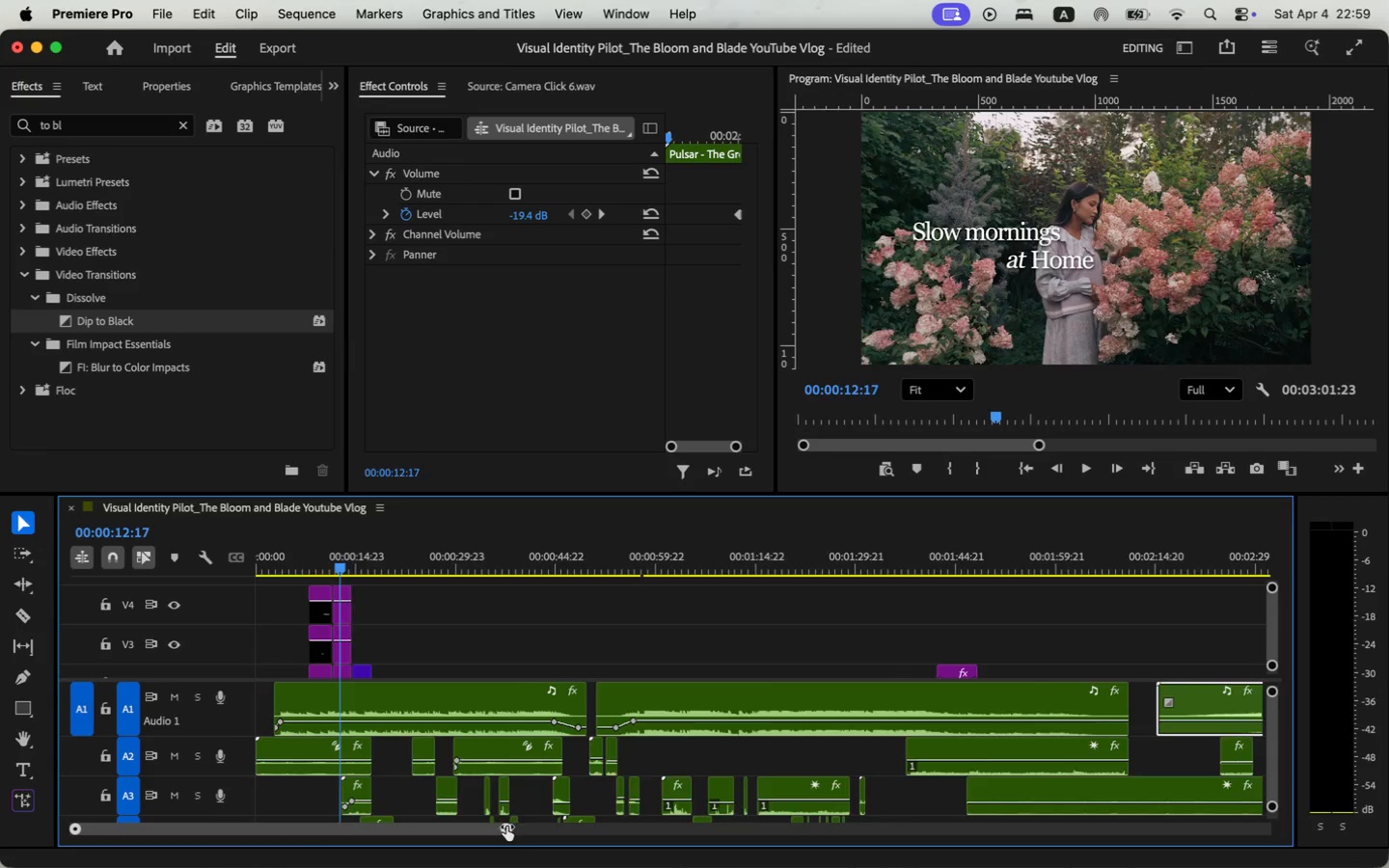 
scroll: coordinate [569, 645], scroll_direction: down, amount: 6.0
 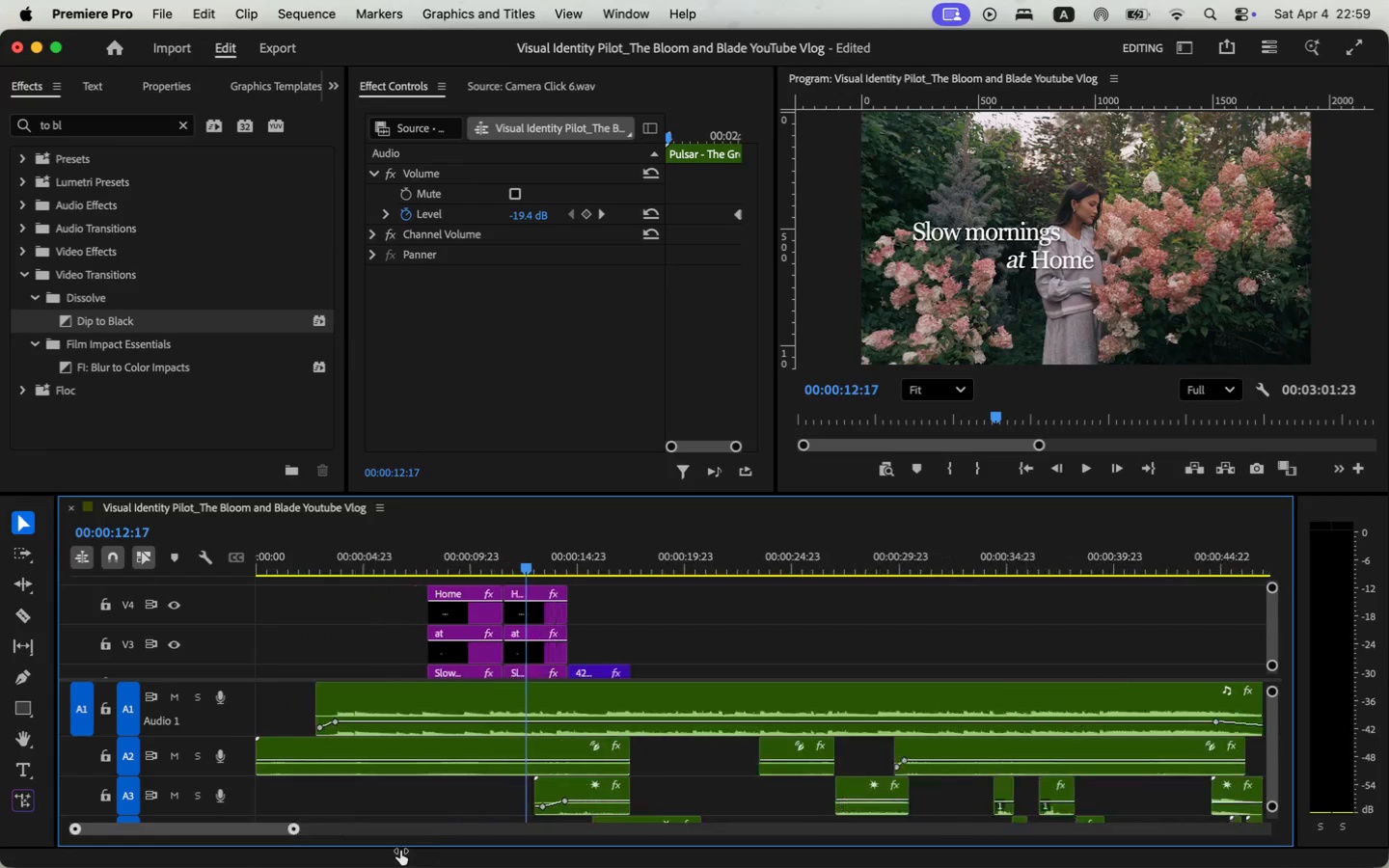 
scroll: coordinate [569, 646], scroll_direction: up, amount: 2.0
 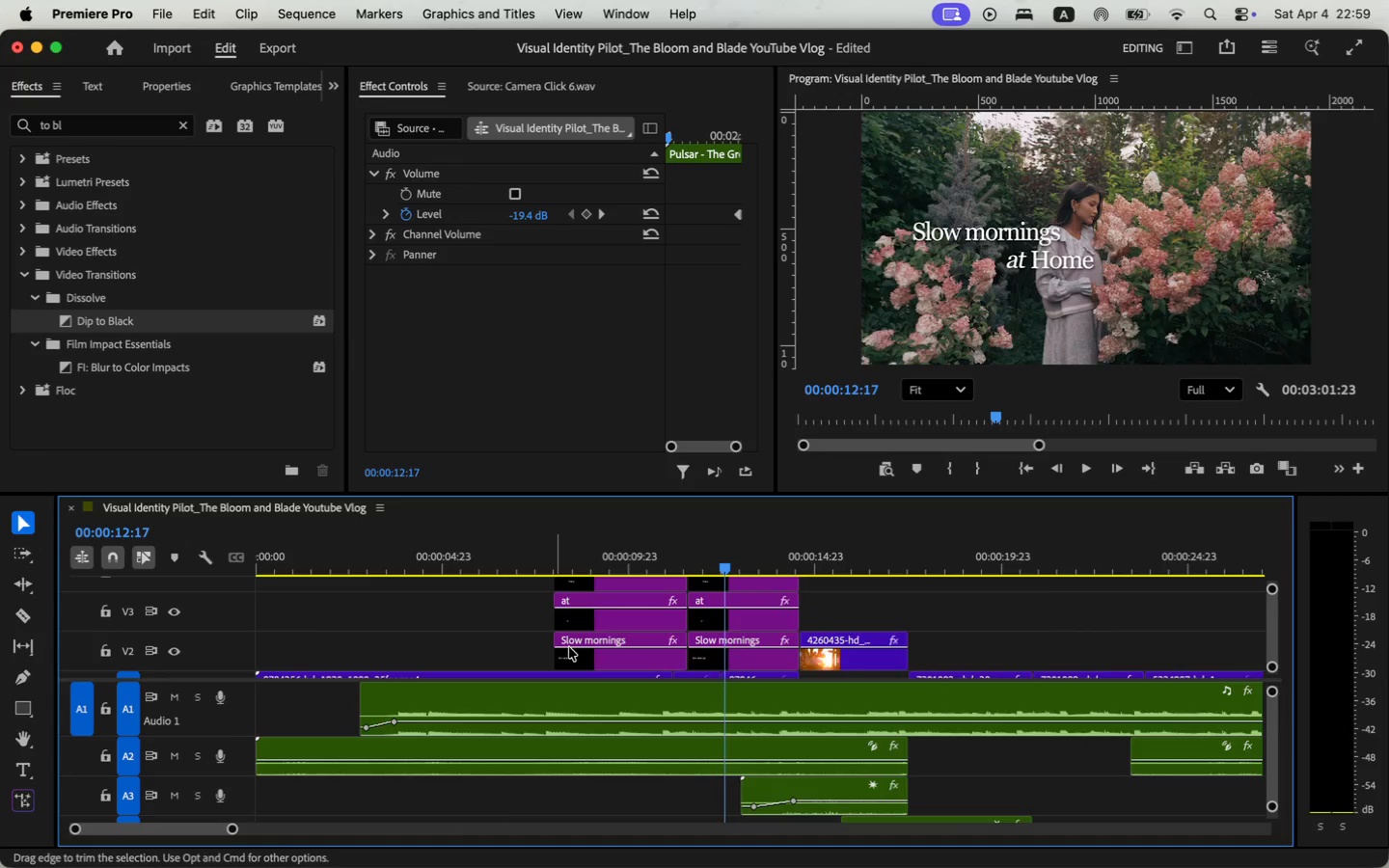 
left_click([769, 664])
 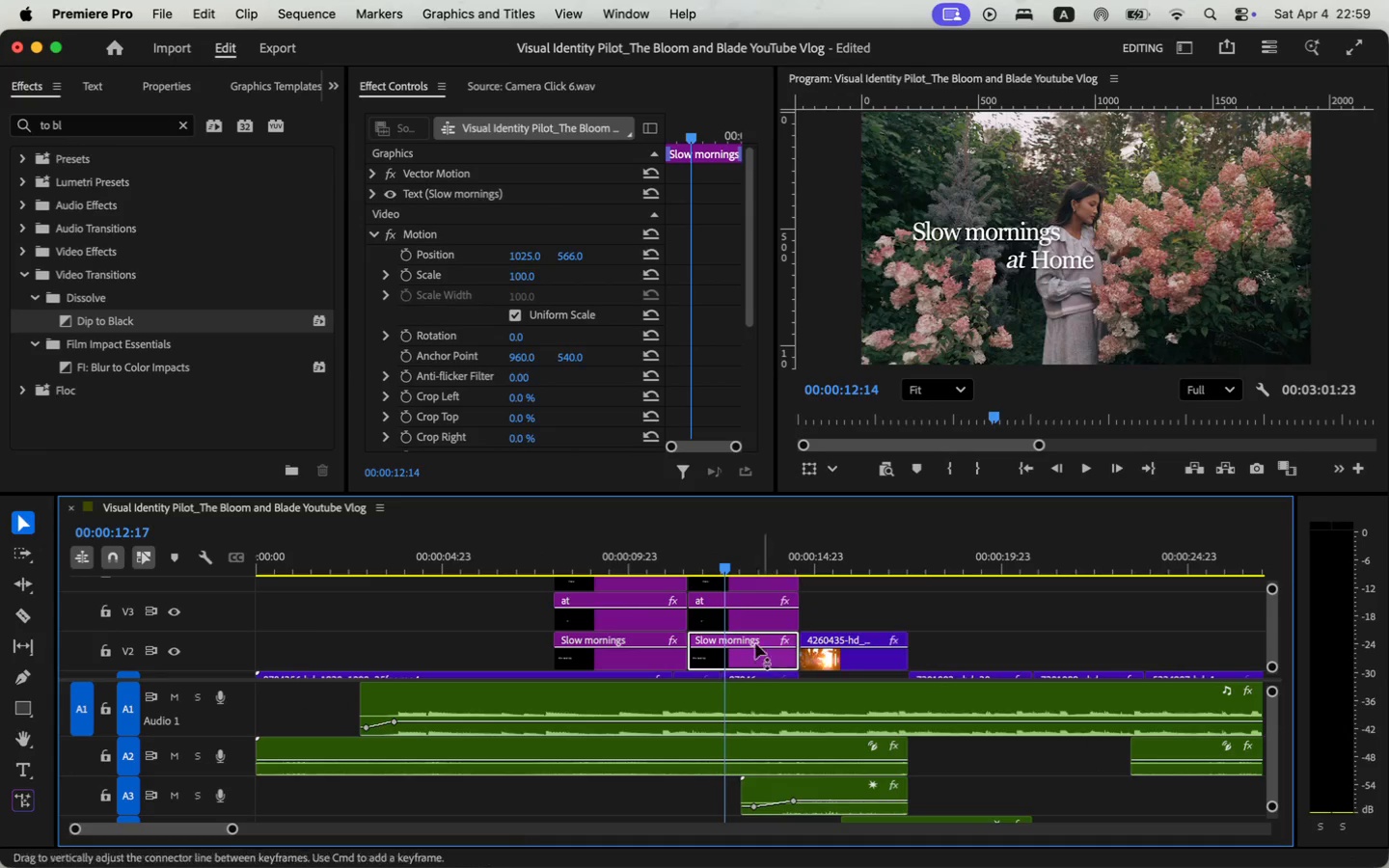 
key(Backspace)
 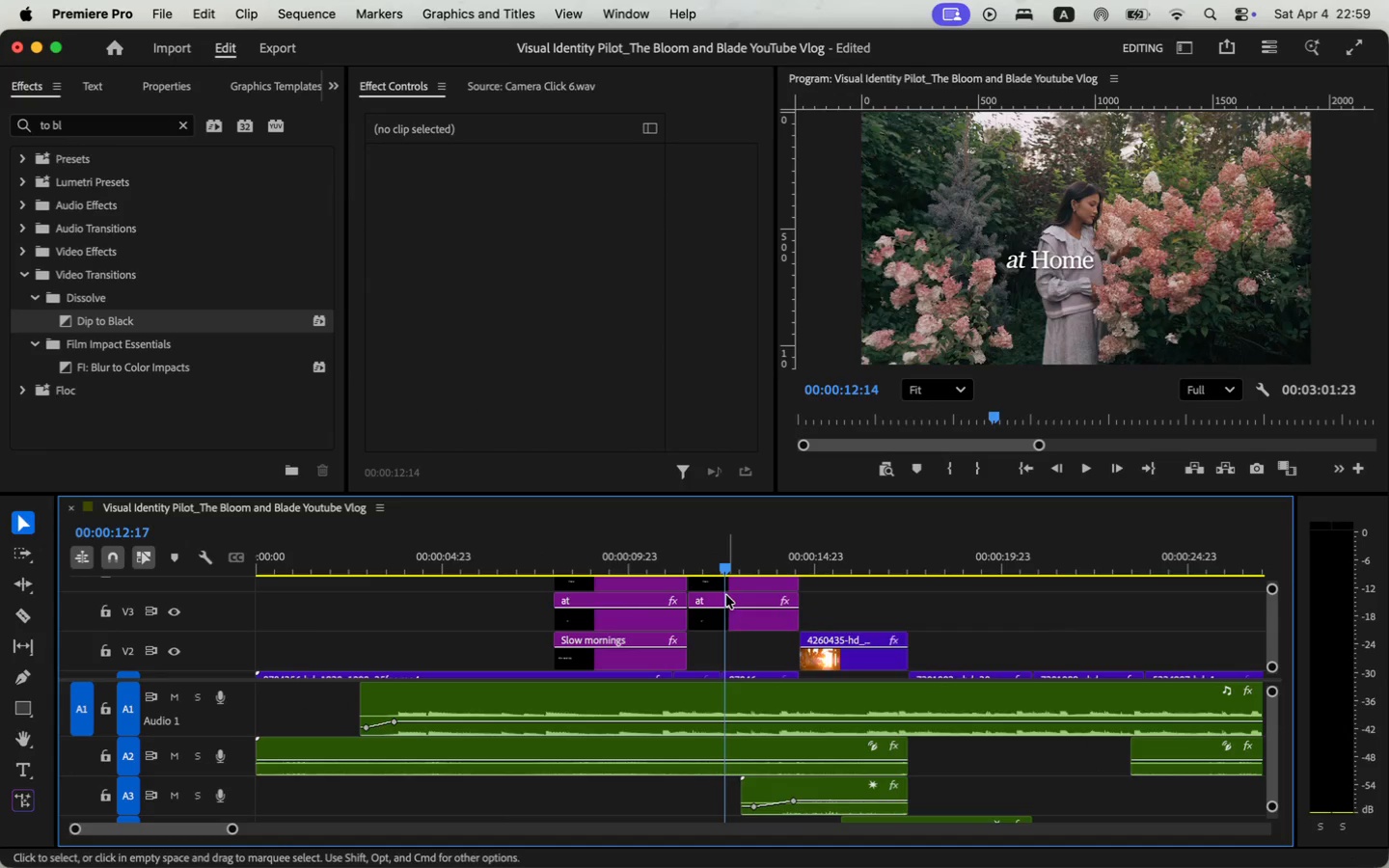 
left_click([726, 595])
 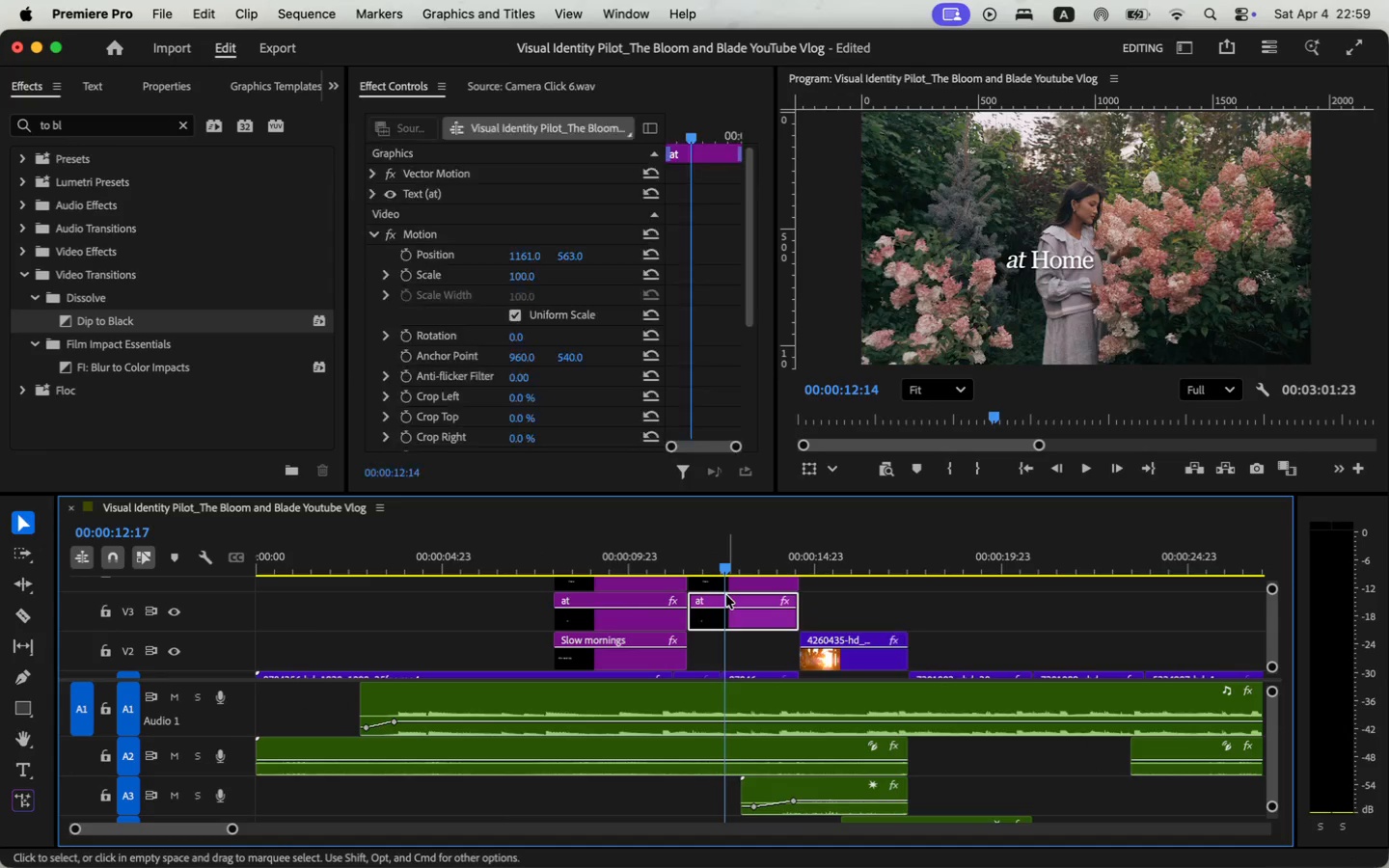 
key(Backspace)
 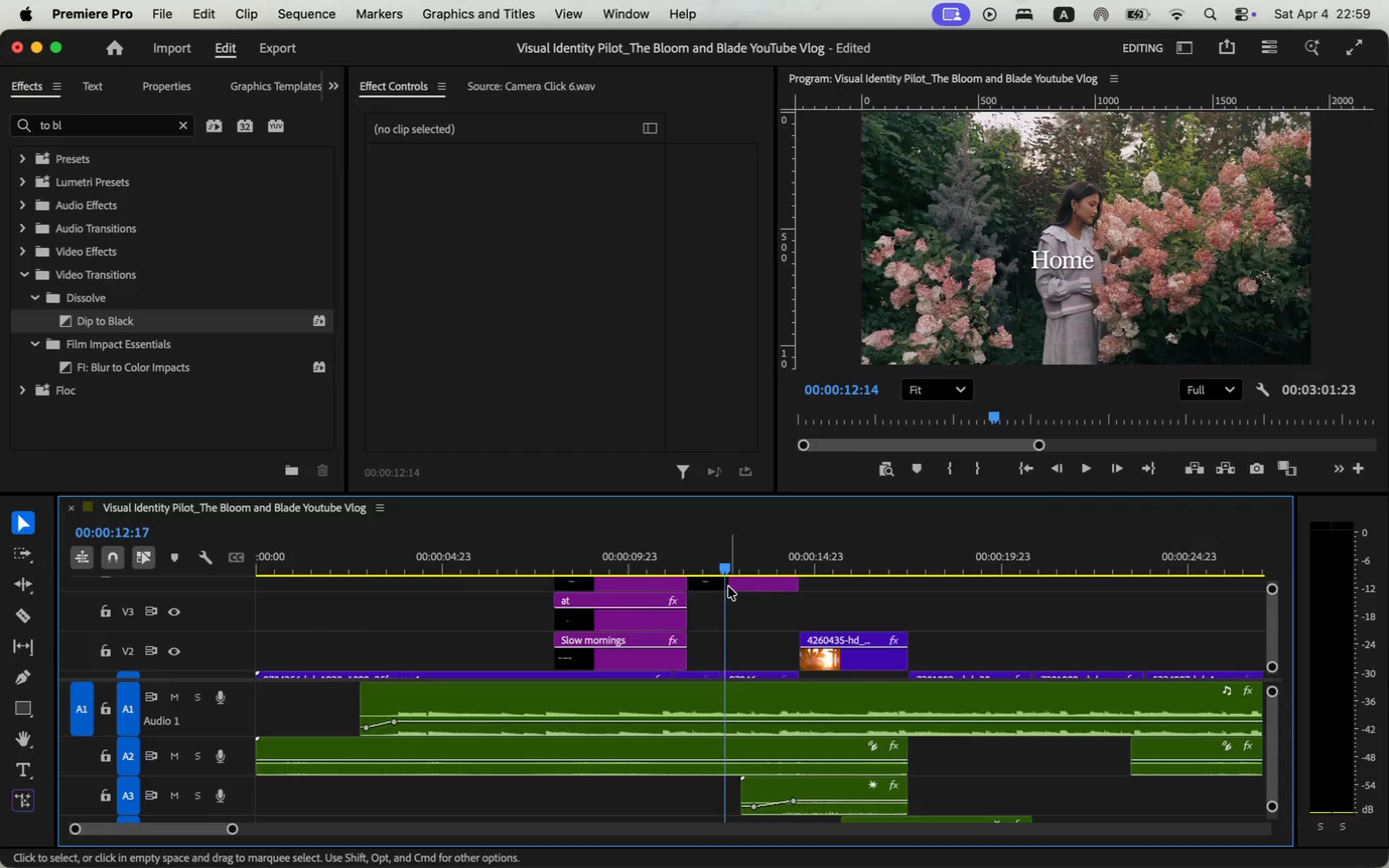 
left_click([728, 585])
 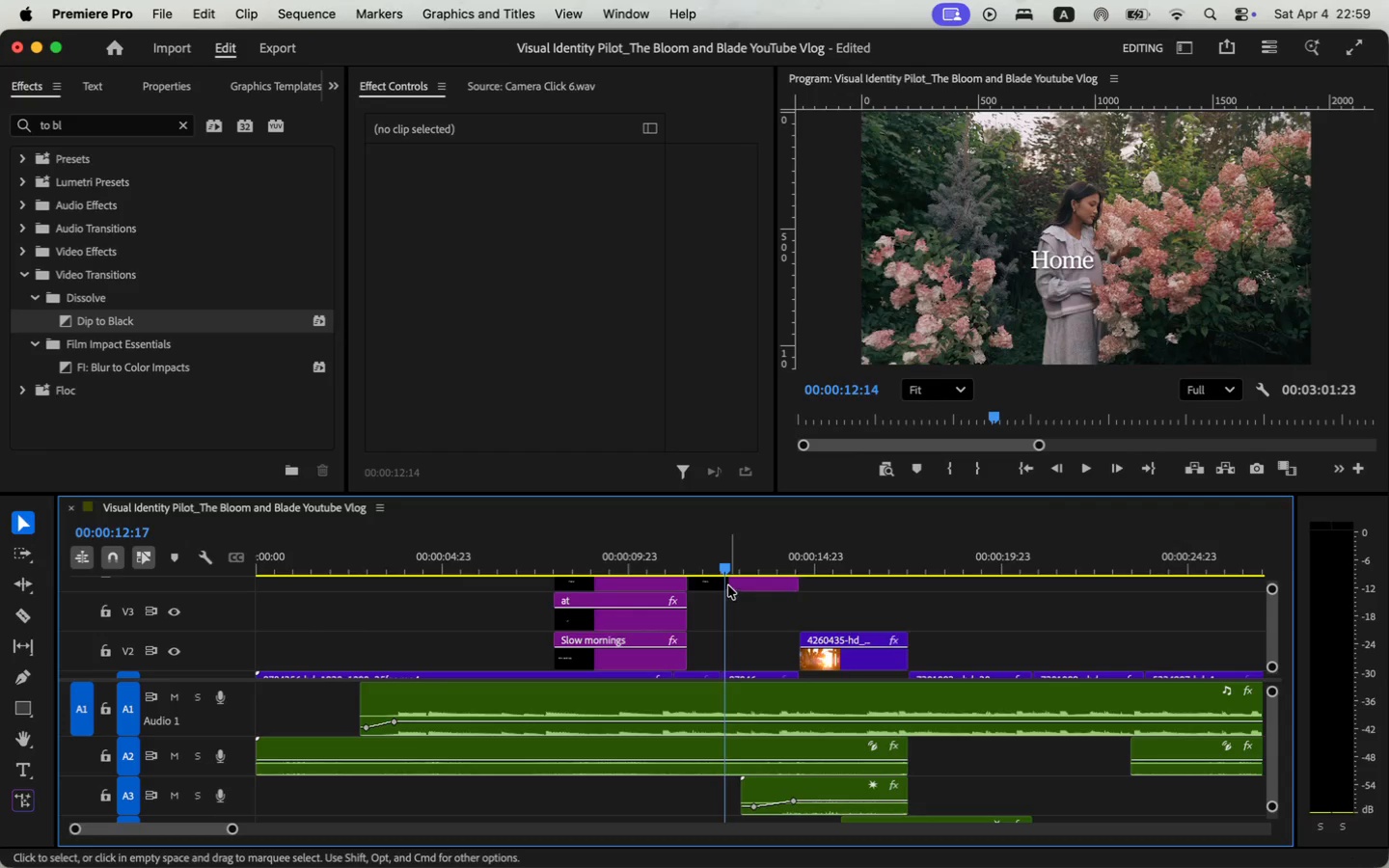 
key(Backspace)
 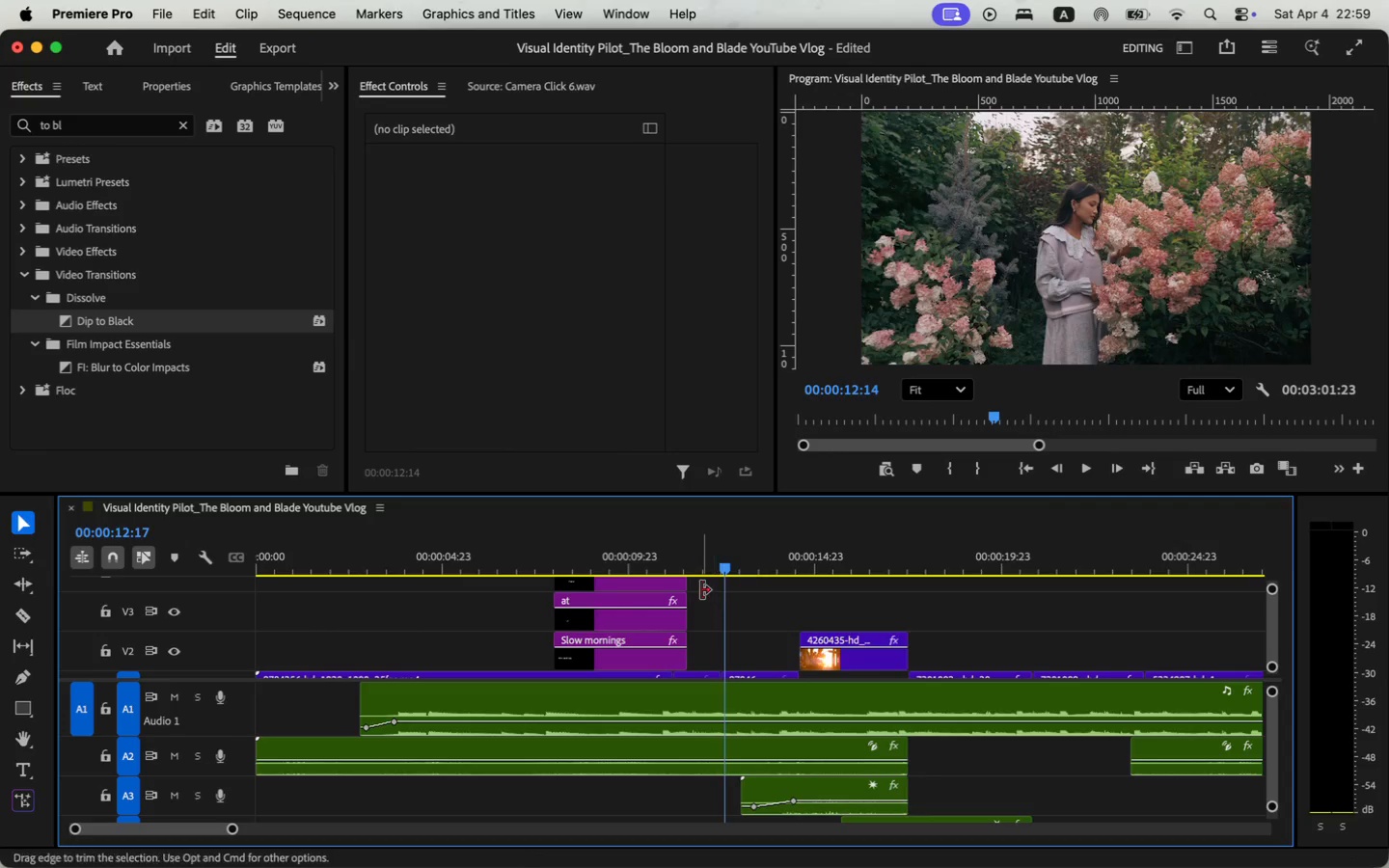 
left_click([701, 589])
 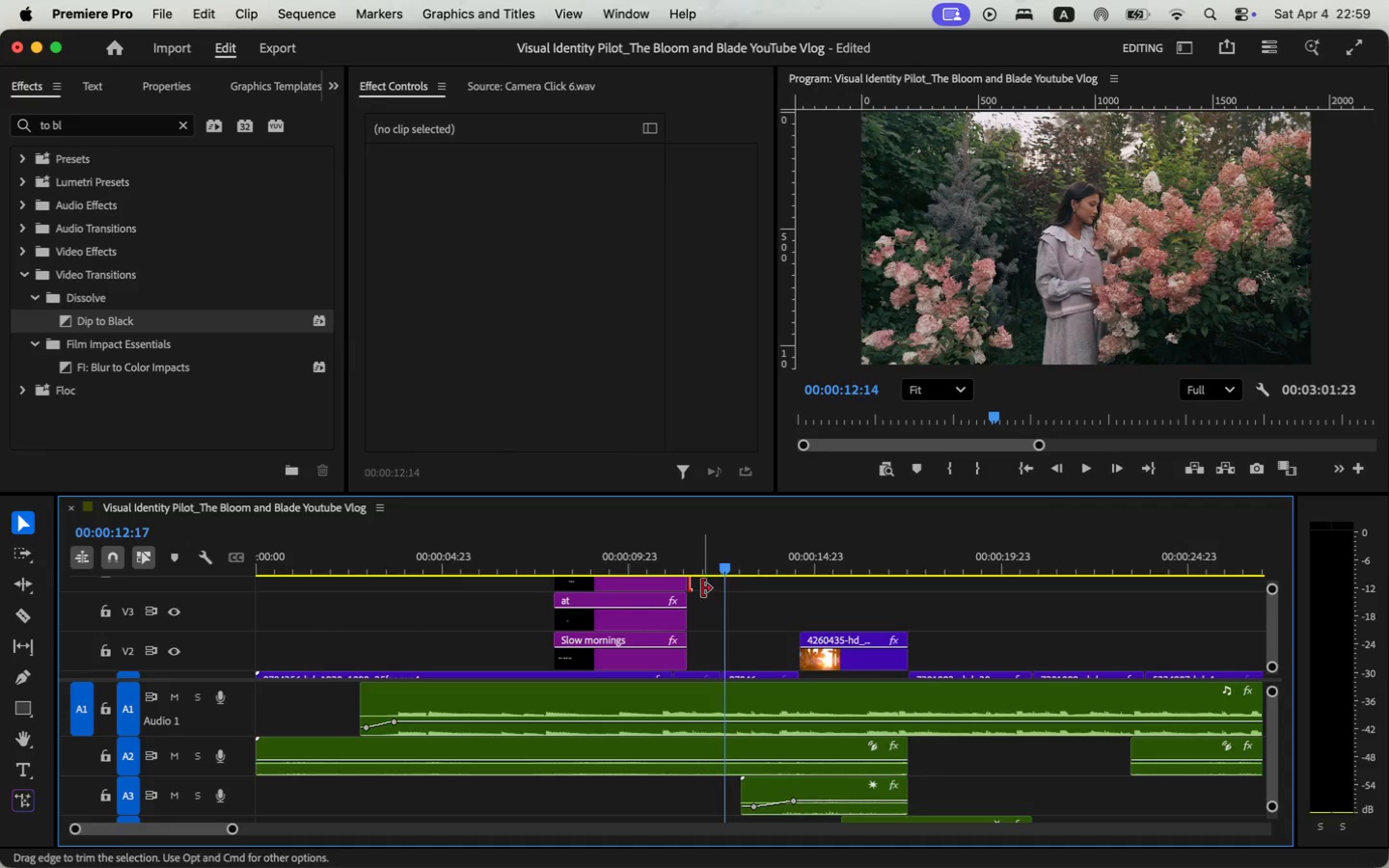 
left_click_drag(start_coordinate=[759, 589], to_coordinate=[670, 658])
 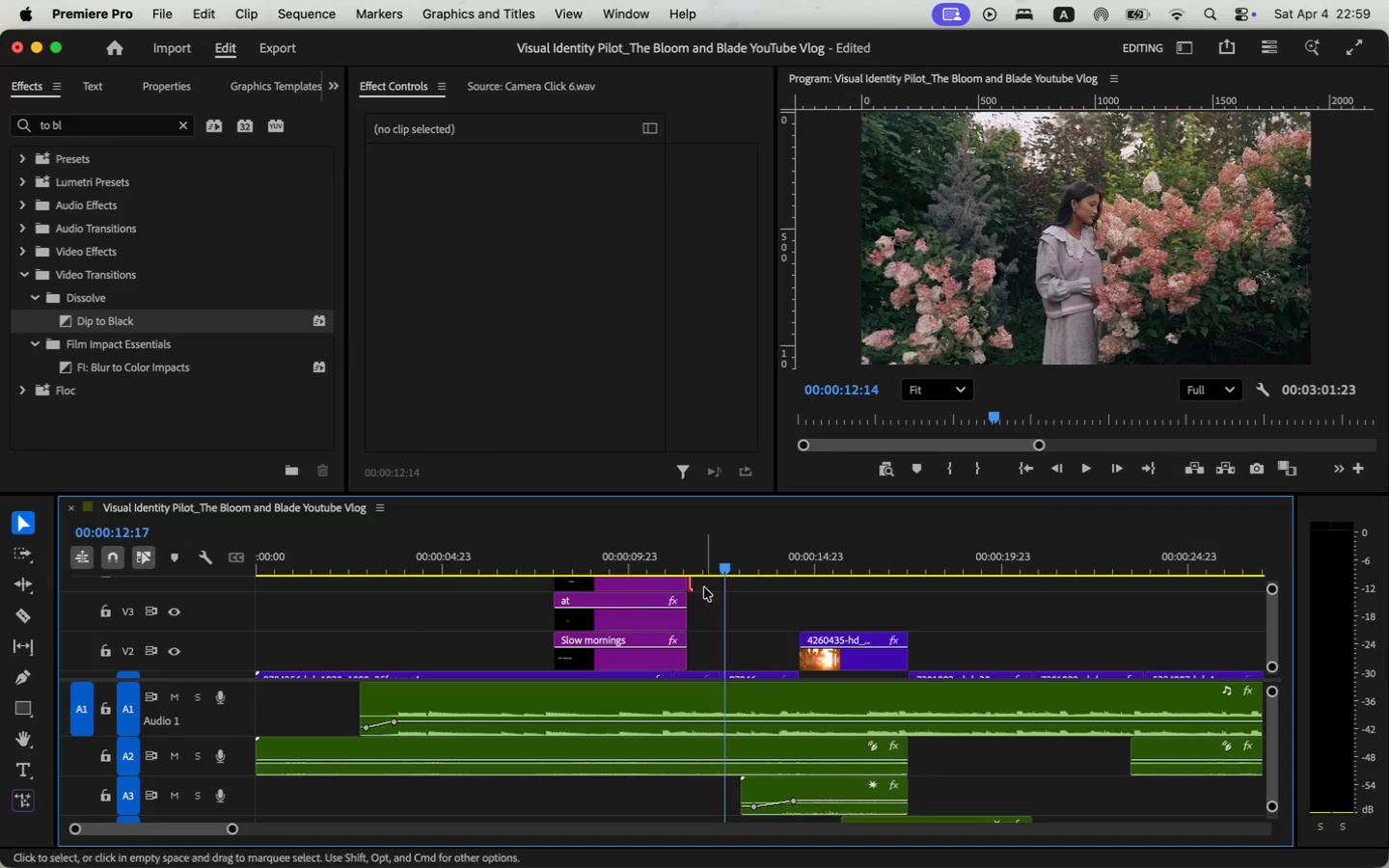 
left_click_drag(start_coordinate=[685, 623], to_coordinate=[797, 624])
 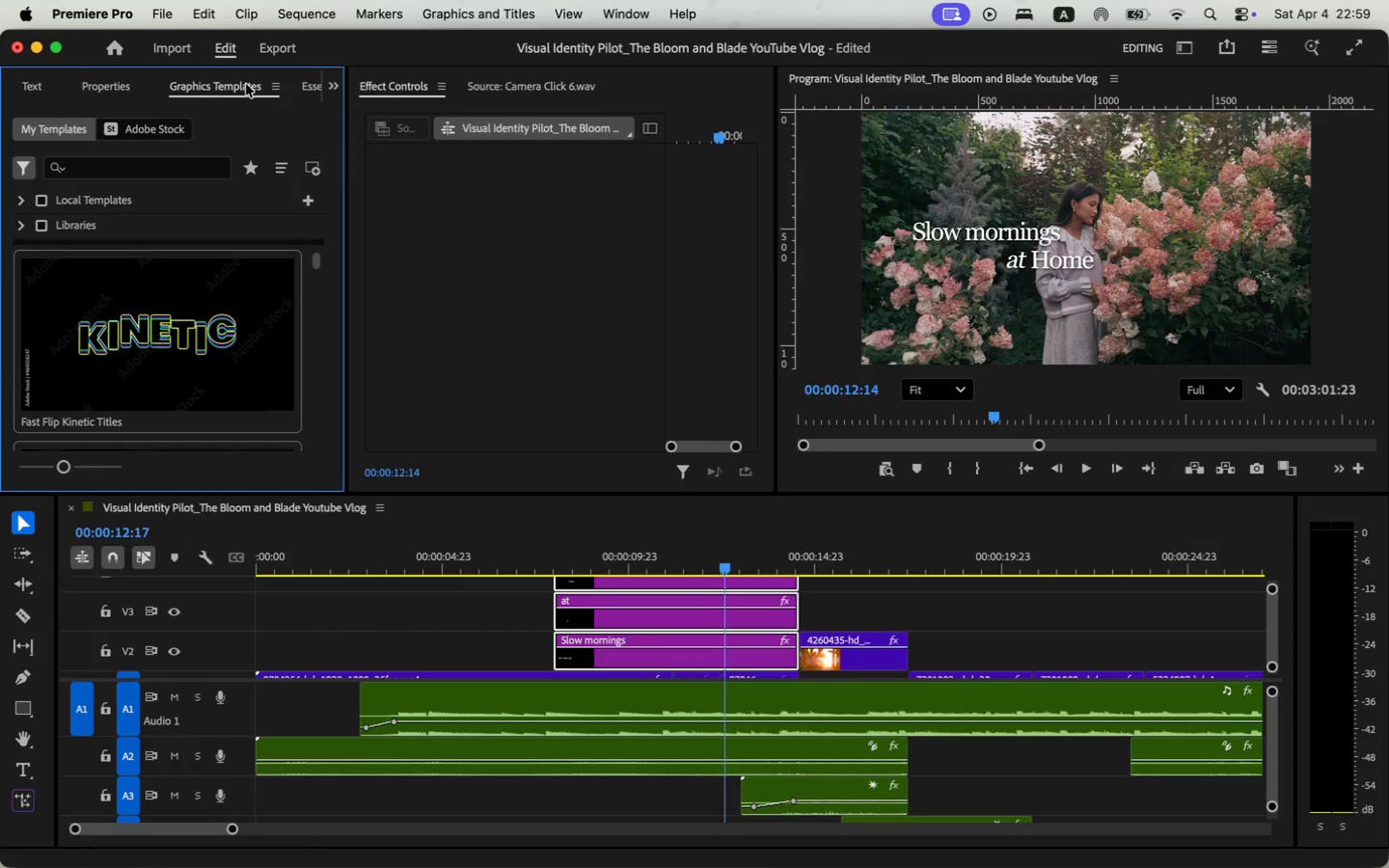 
left_click([305, 84])
 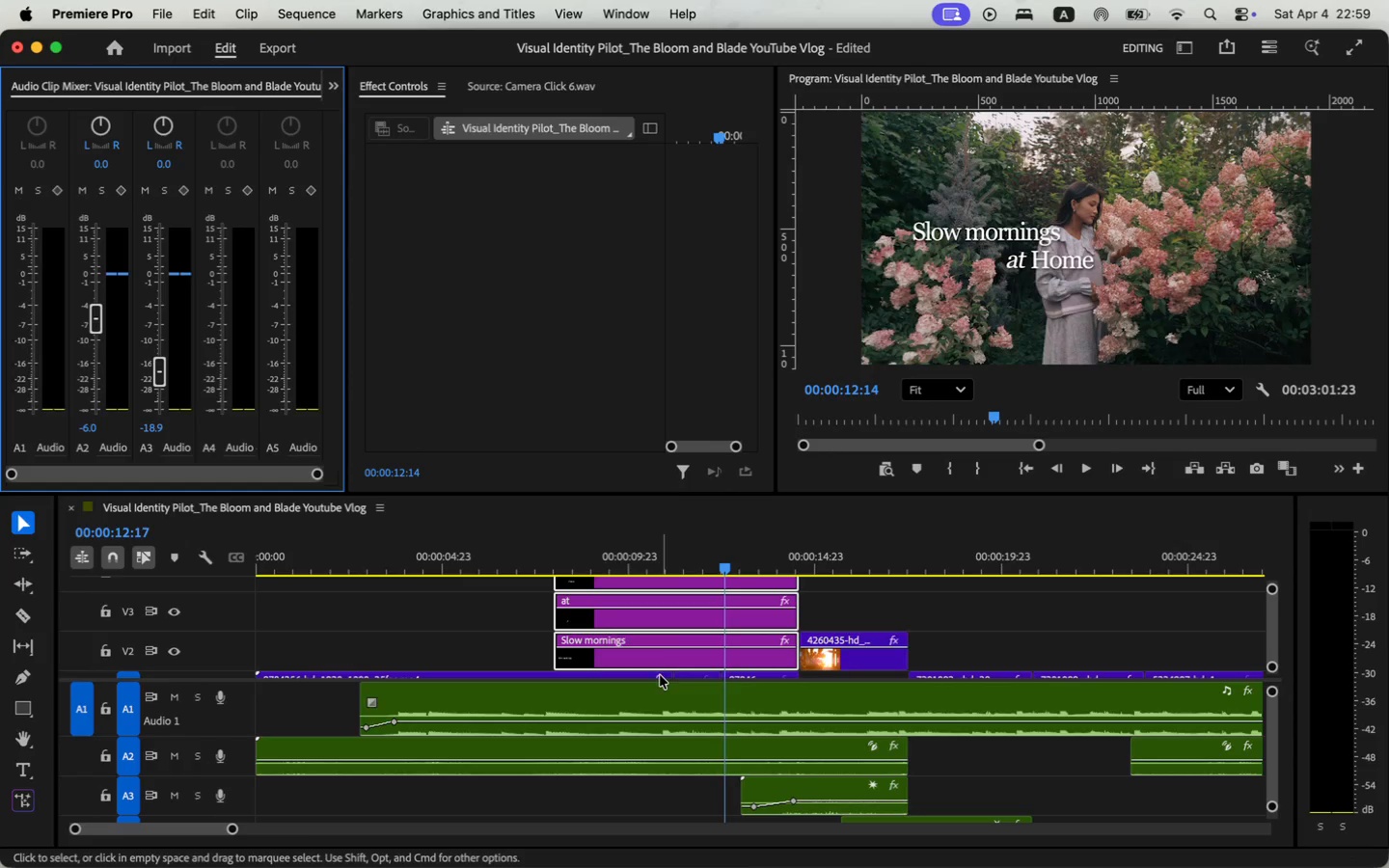 
double_click([666, 655])
 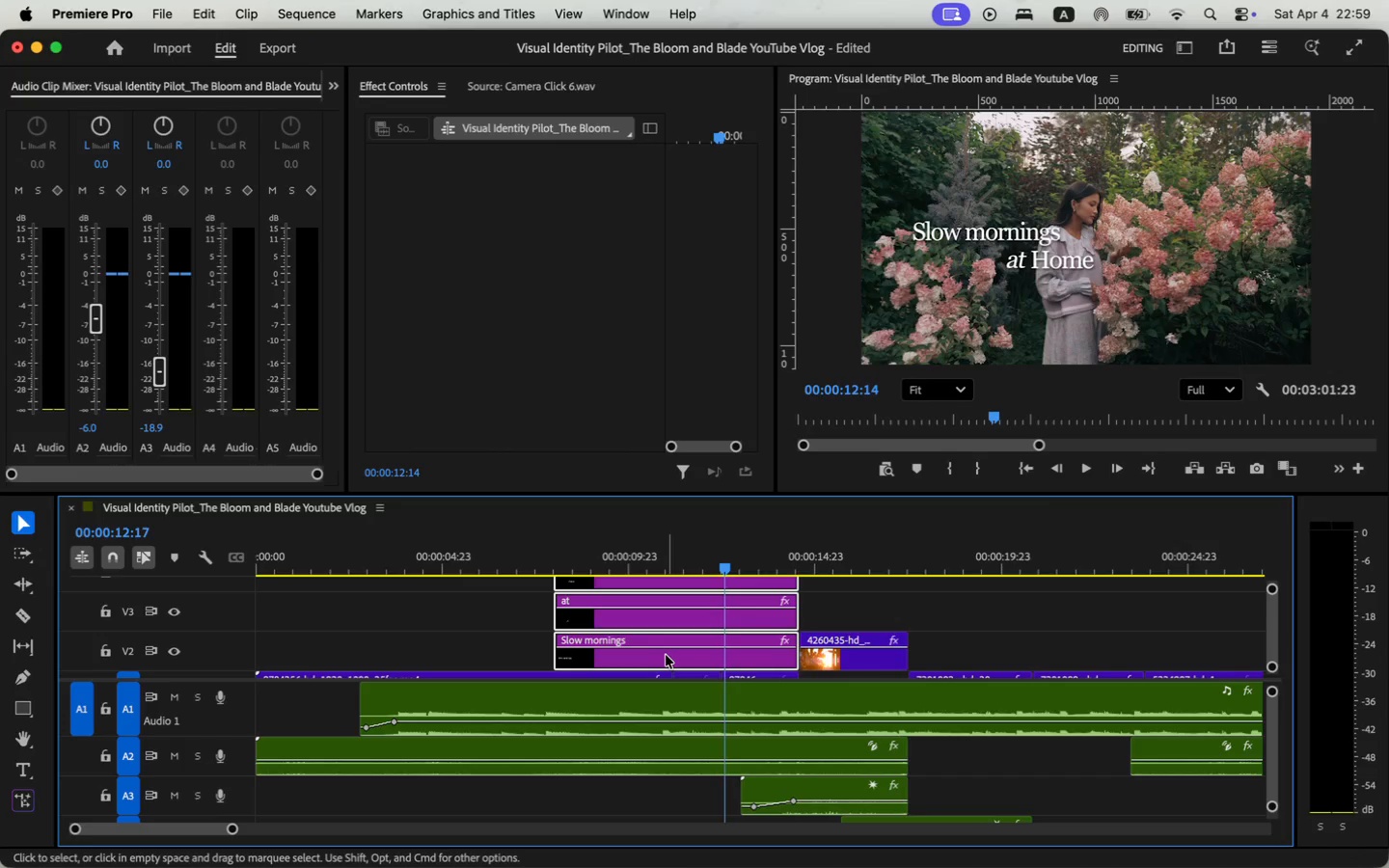 
triple_click([666, 655])
 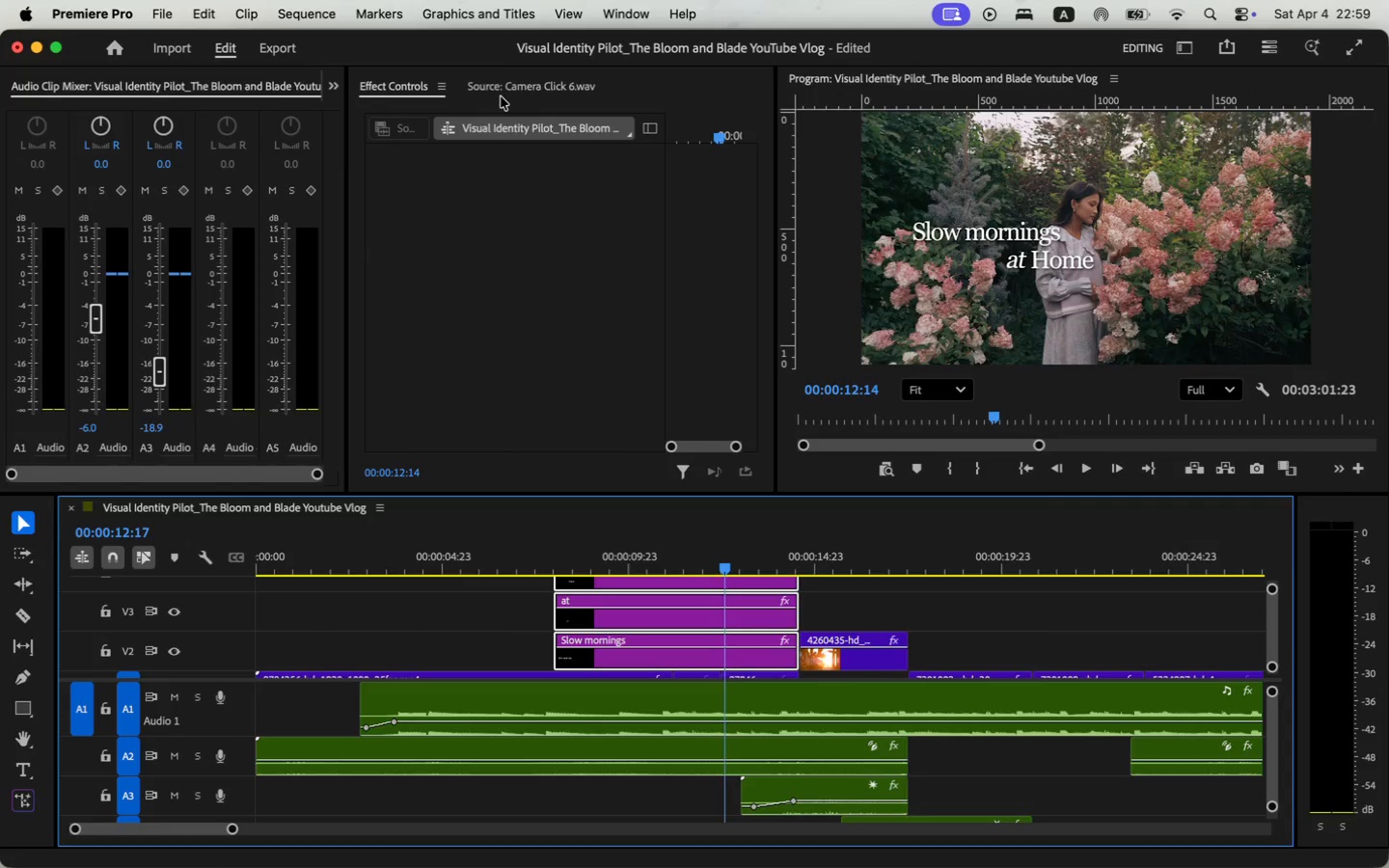 
left_click([502, 91])
 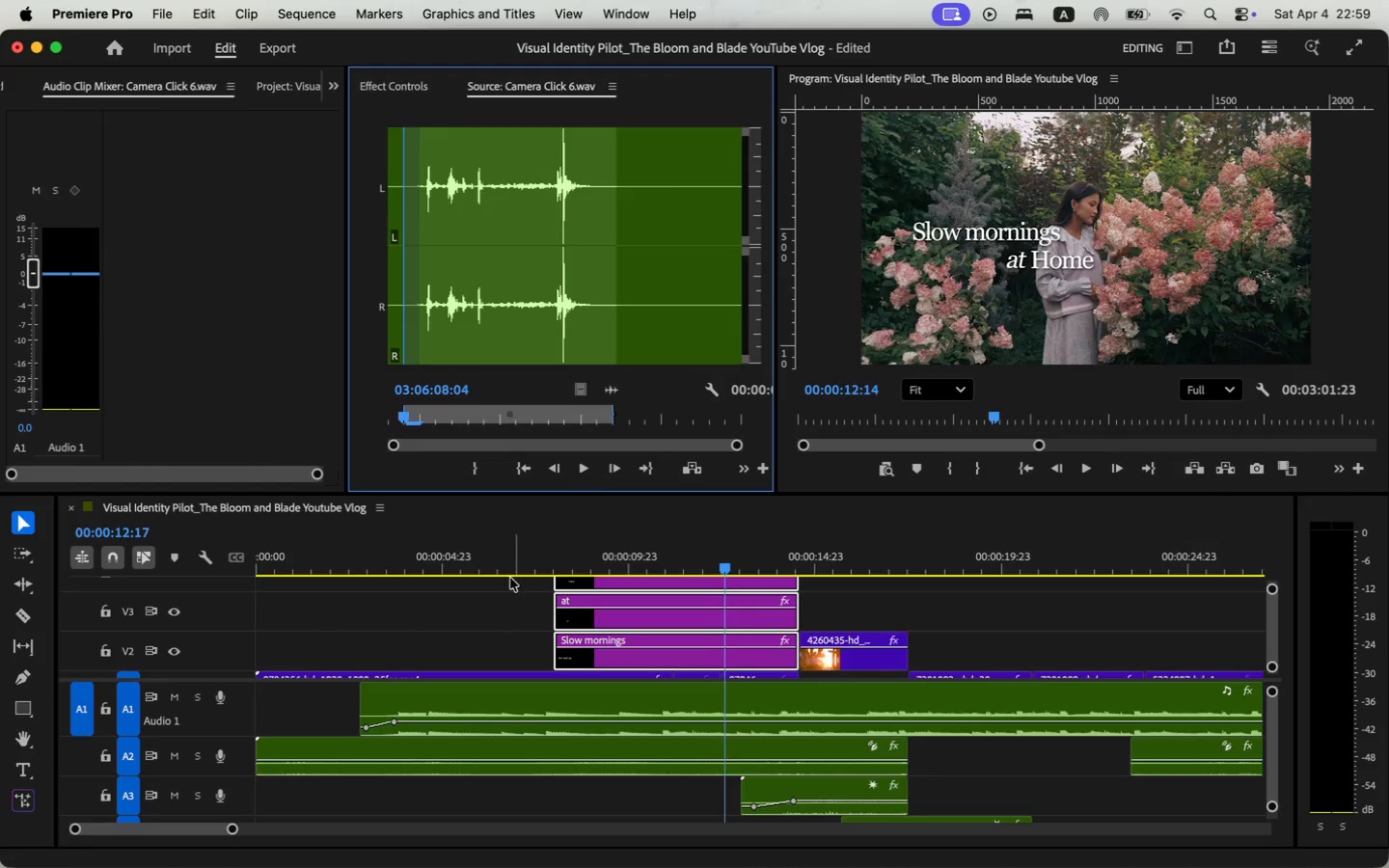 
left_click([491, 627])
 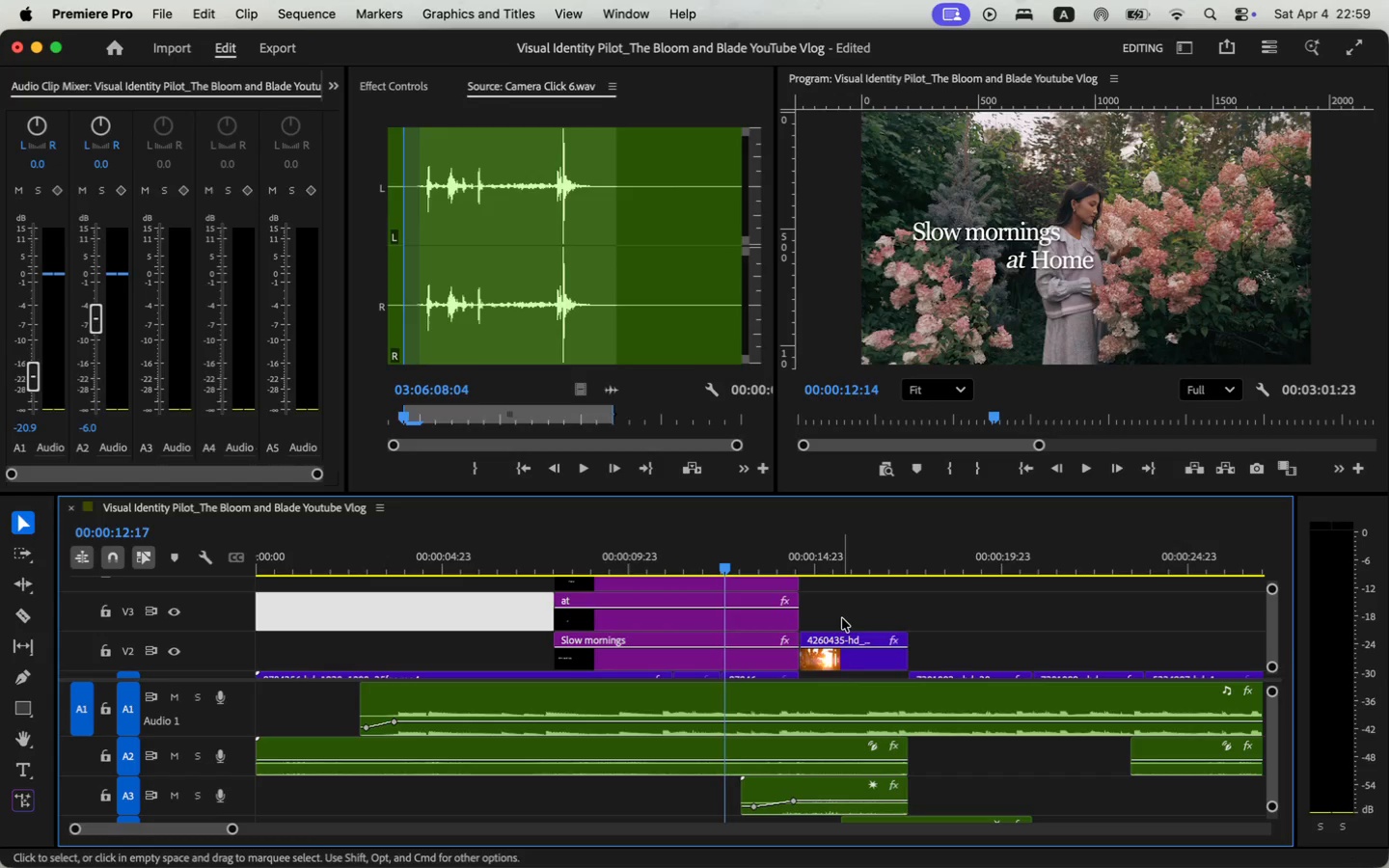 
double_click([694, 639])
 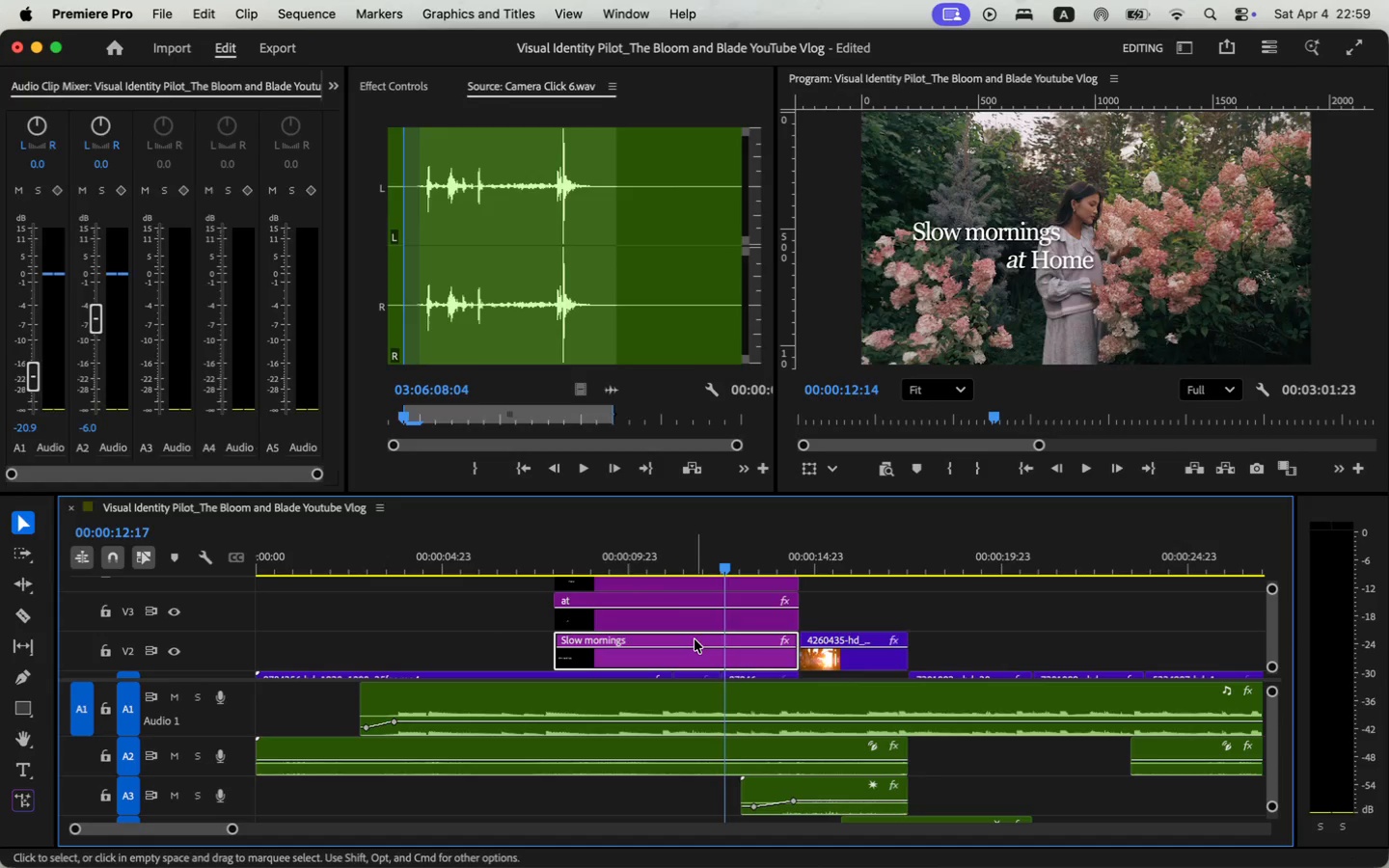 
triple_click([694, 639])
 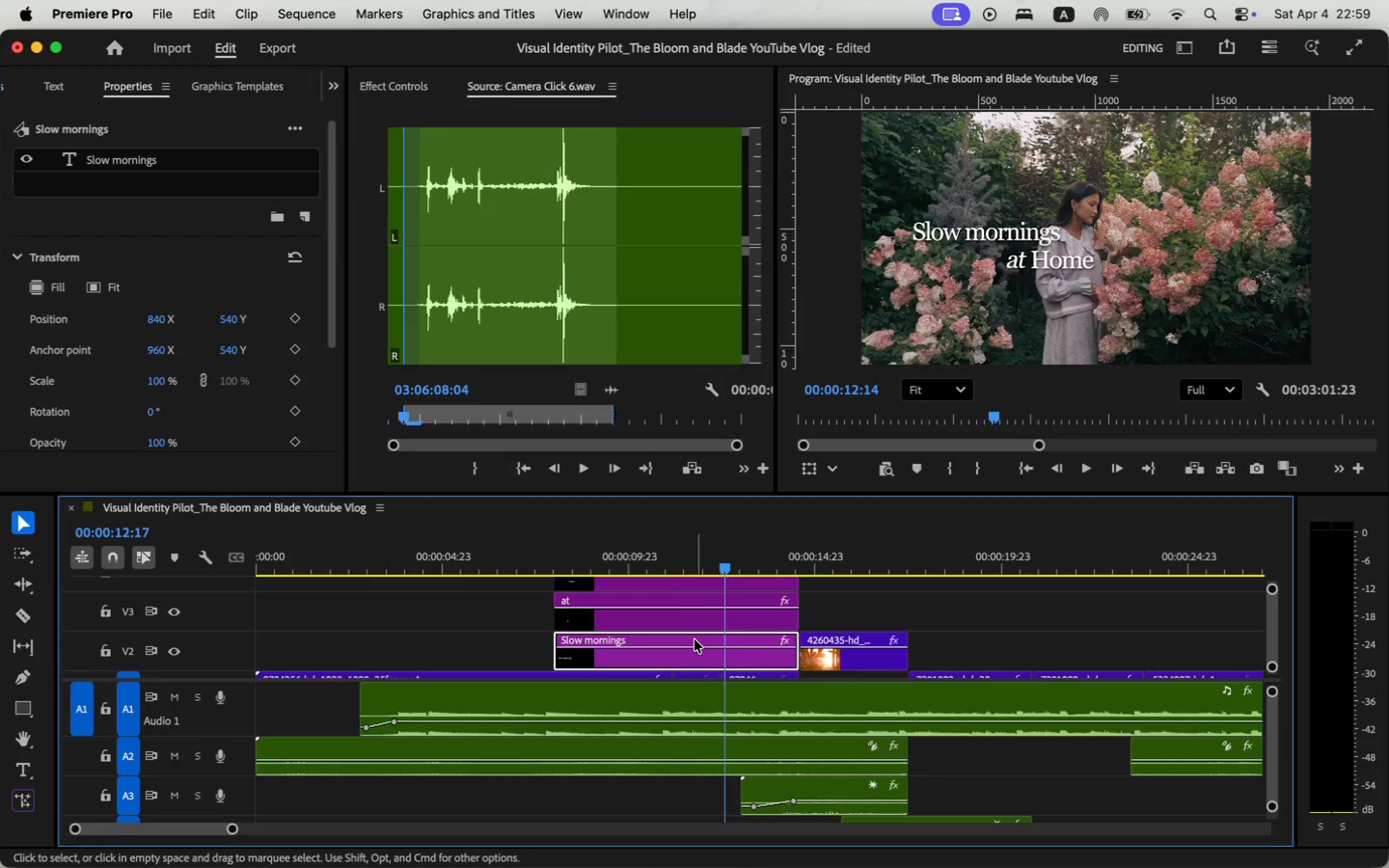 
triple_click([694, 639])
 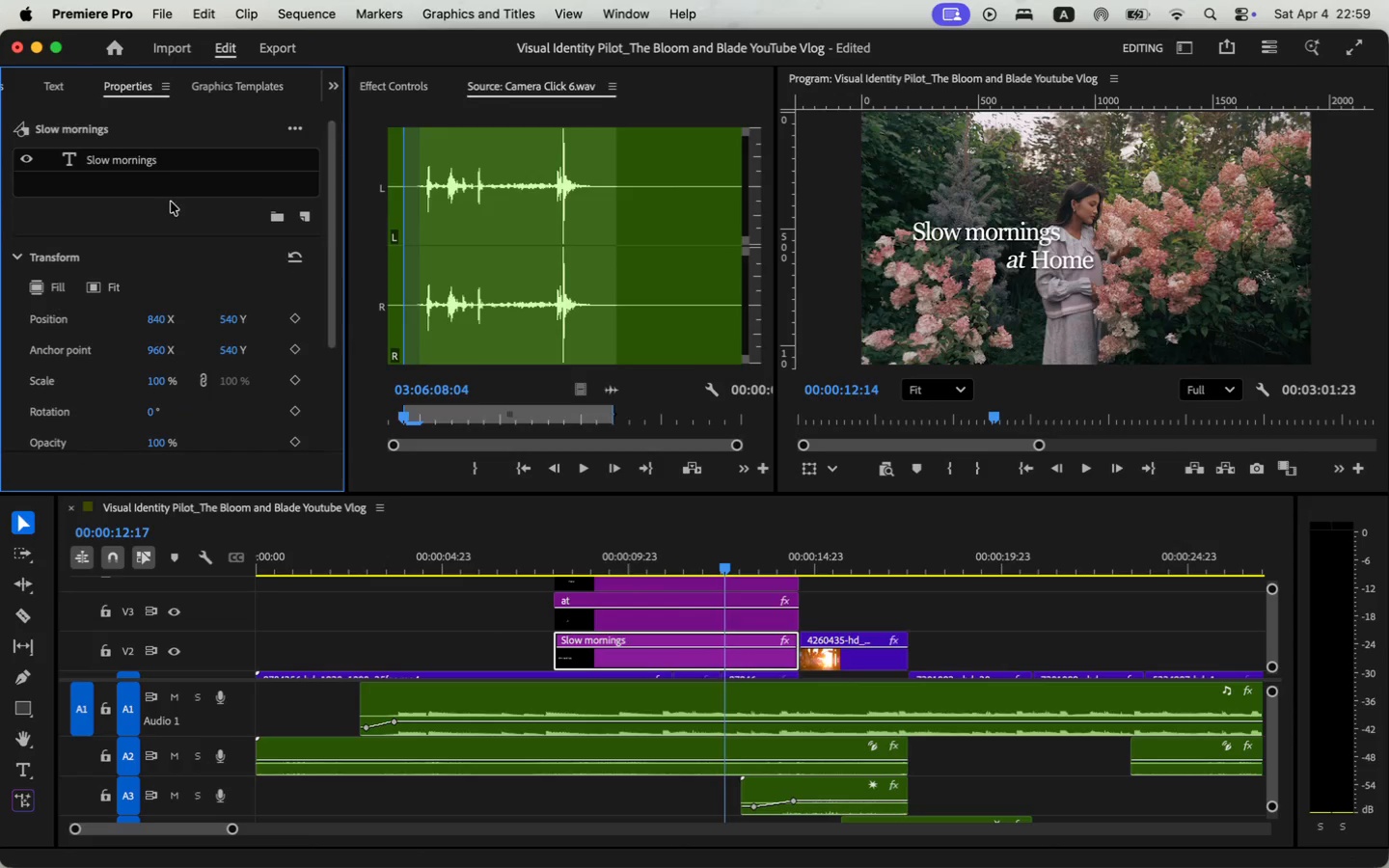 
left_click([164, 168])
 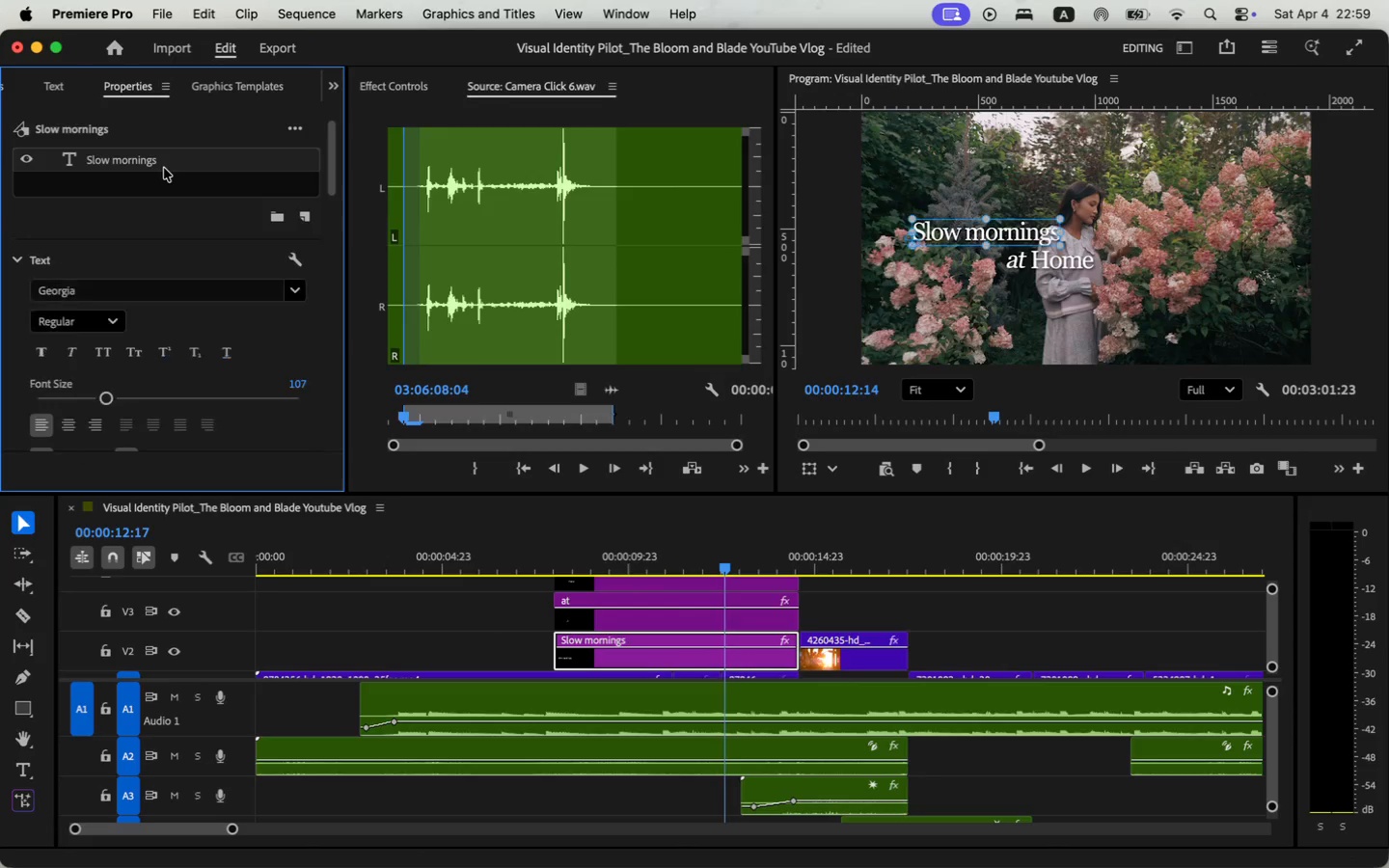 
scroll: coordinate [62, 325], scroll_direction: down, amount: 37.0
 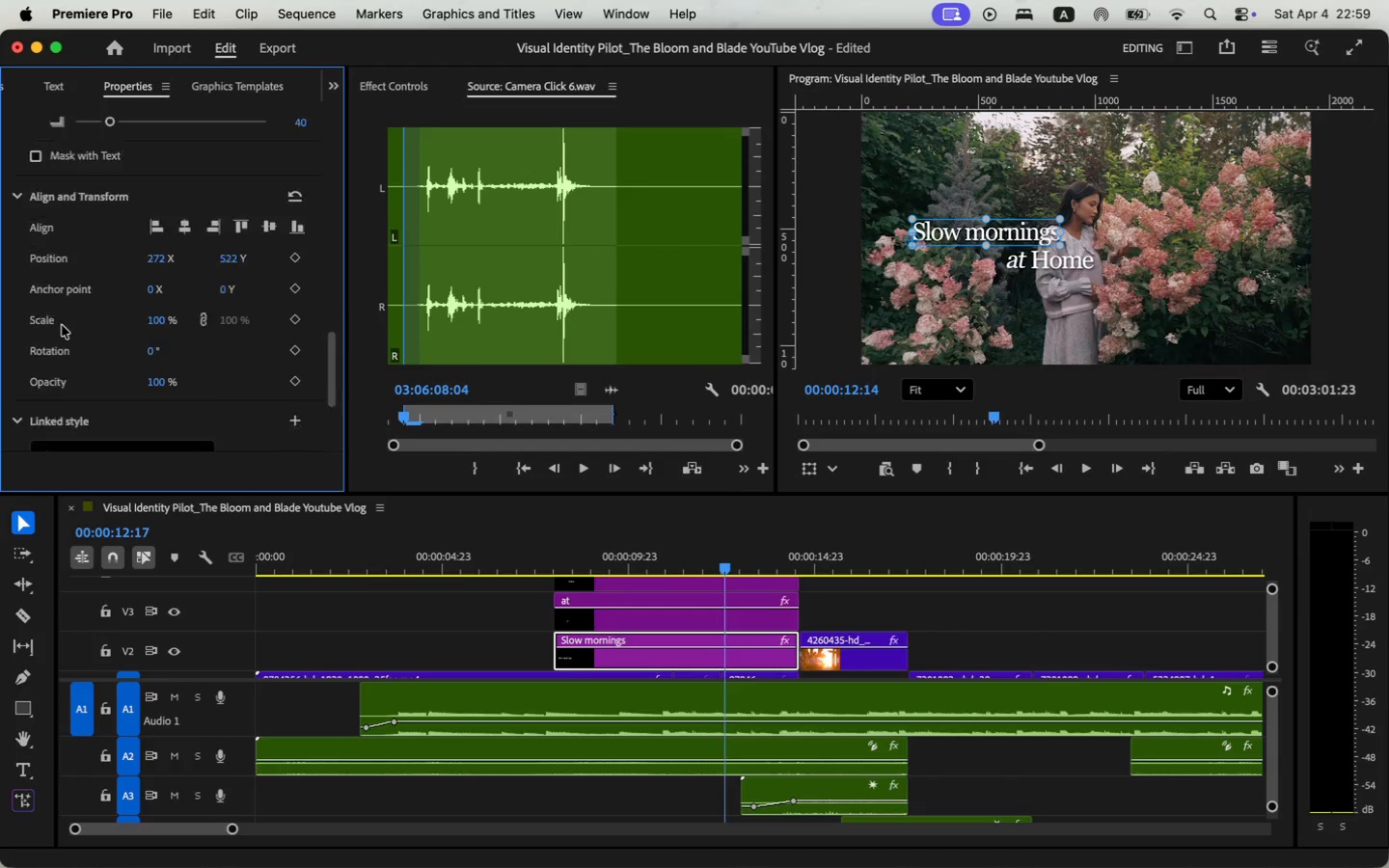 
left_click([163, 306])
 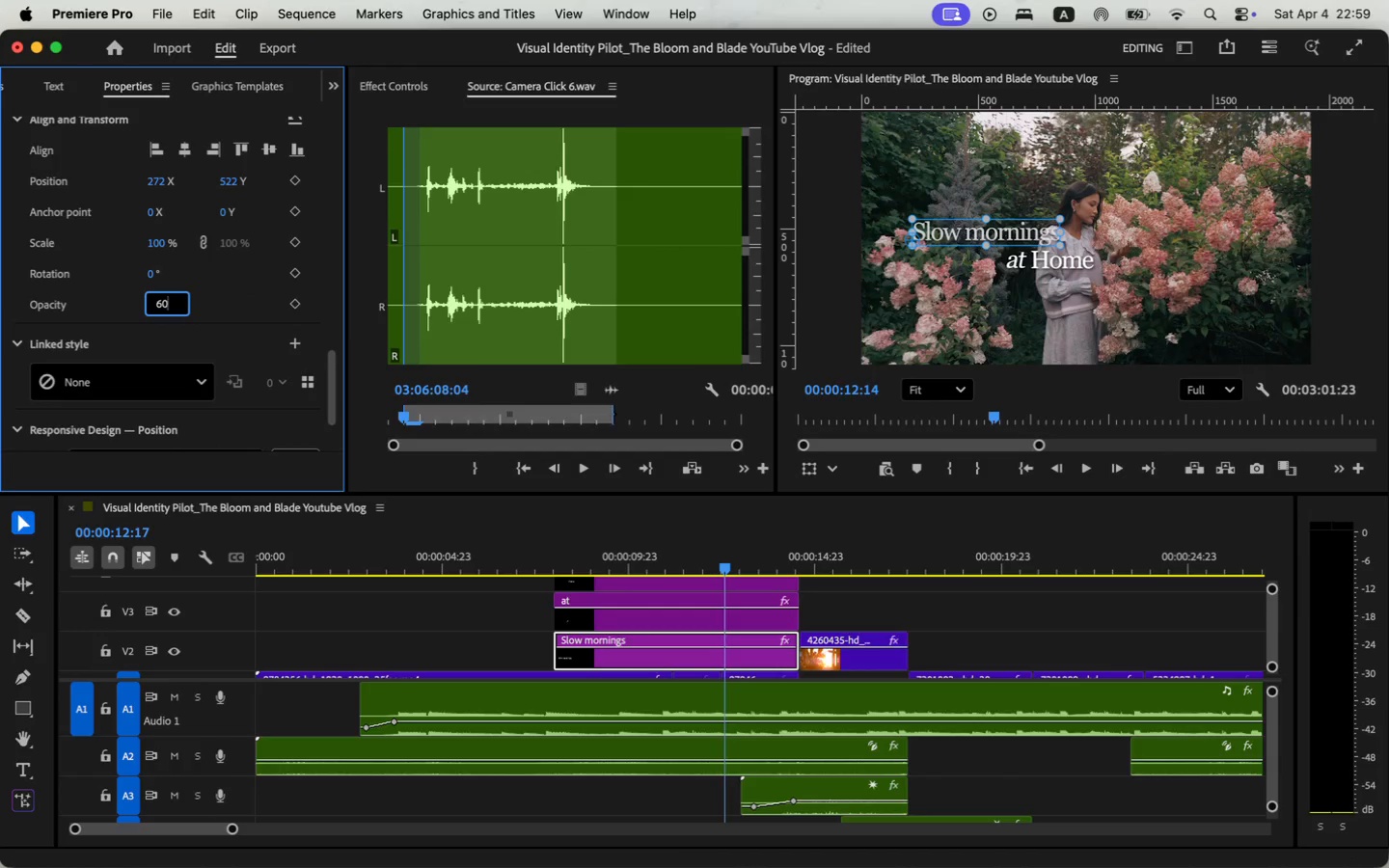 
type(70)
key(Backspace)
key(Backspace)
type(60)
 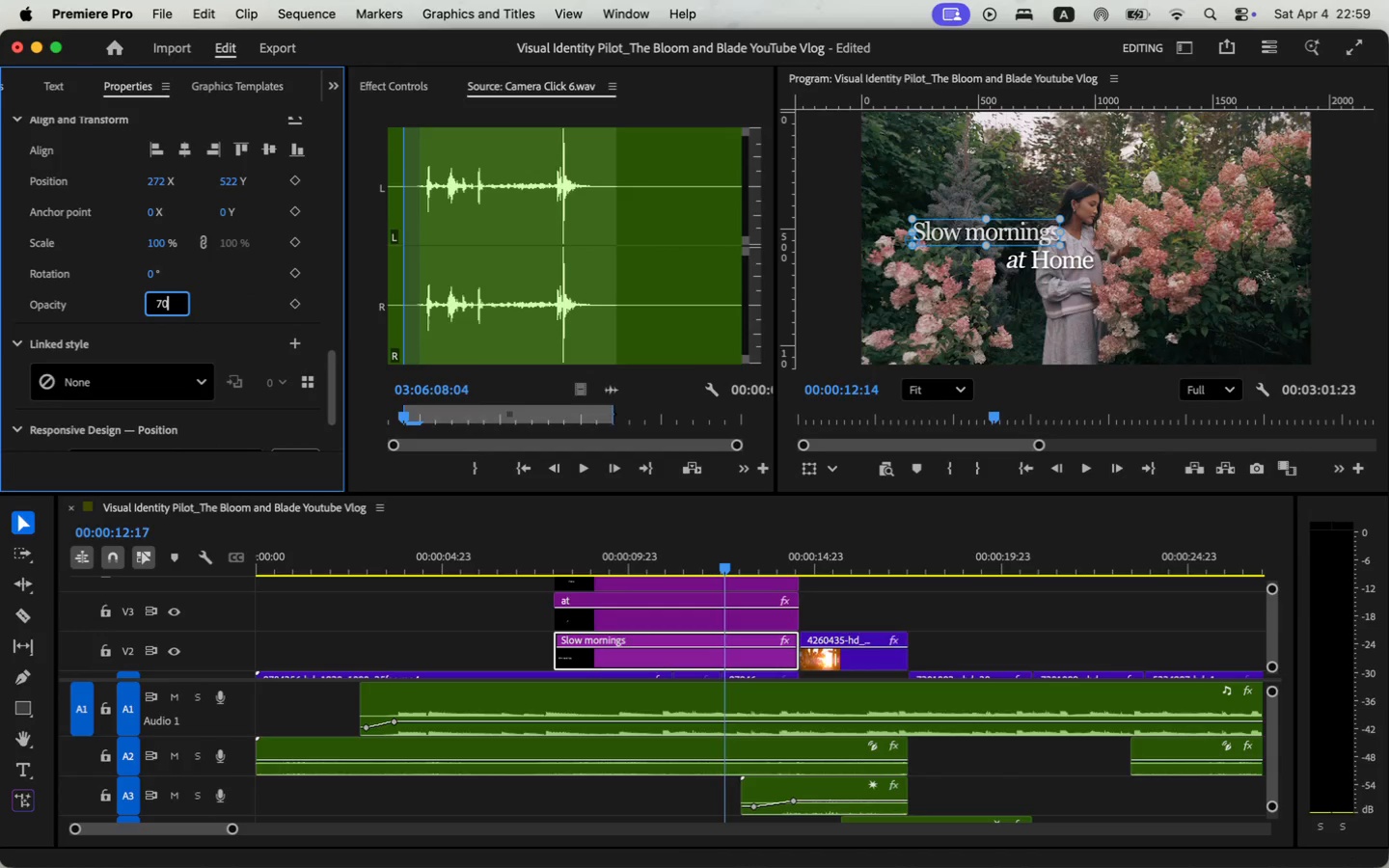 
key(Backspace)
key(Backspace)
type(70)
 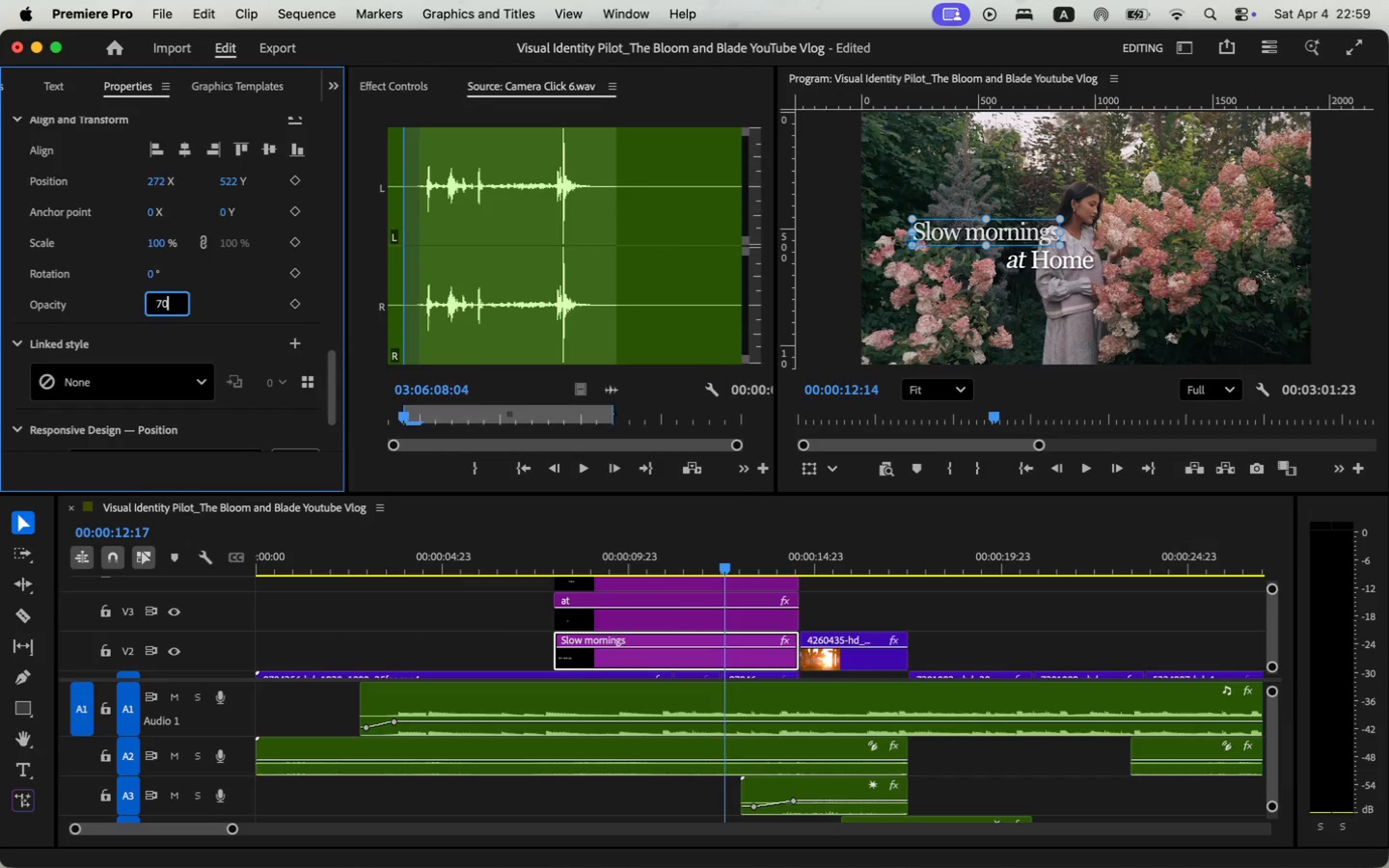 
left_click([205, 302])
 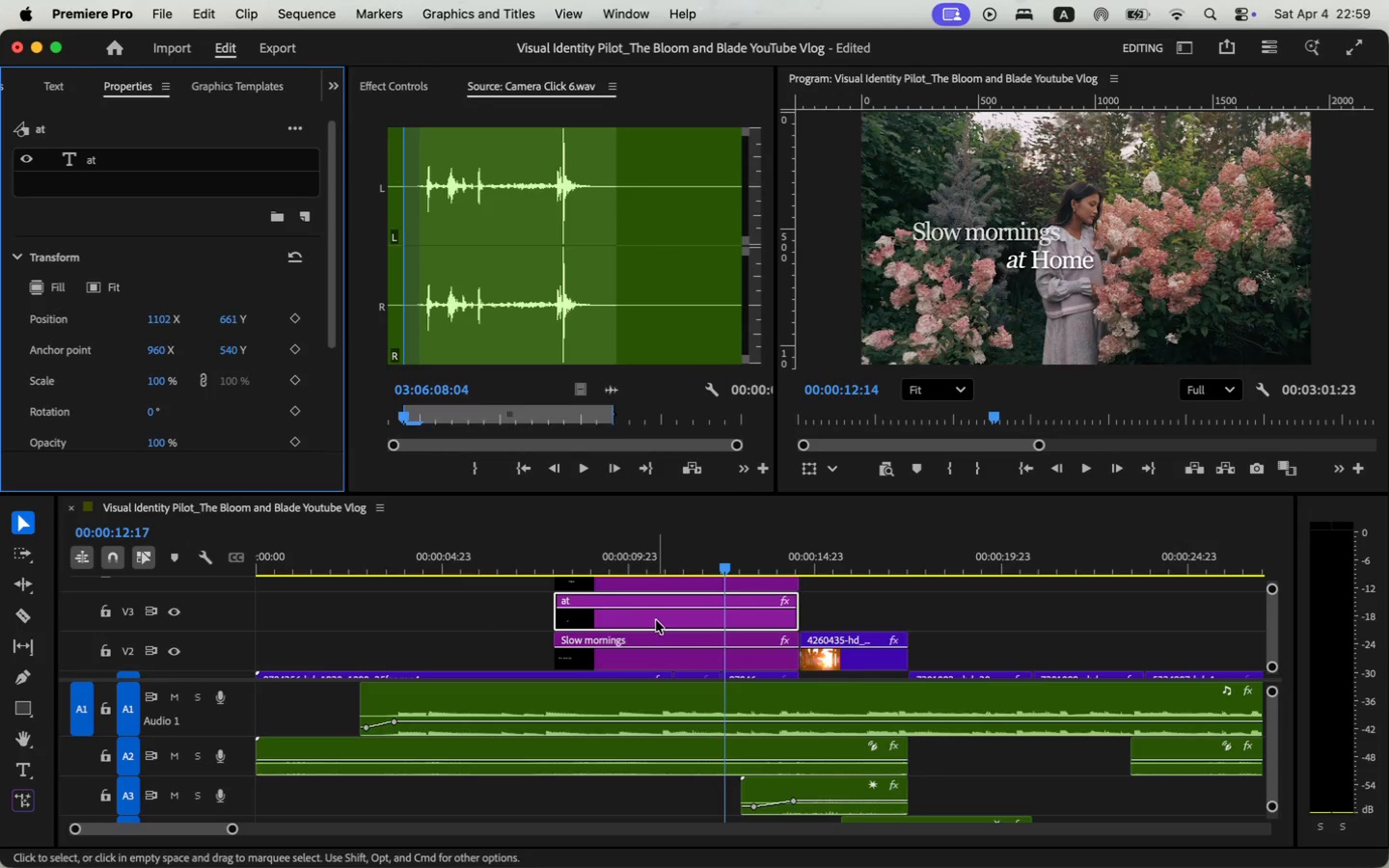 
scroll: coordinate [220, 420], scroll_direction: down, amount: 7.0
 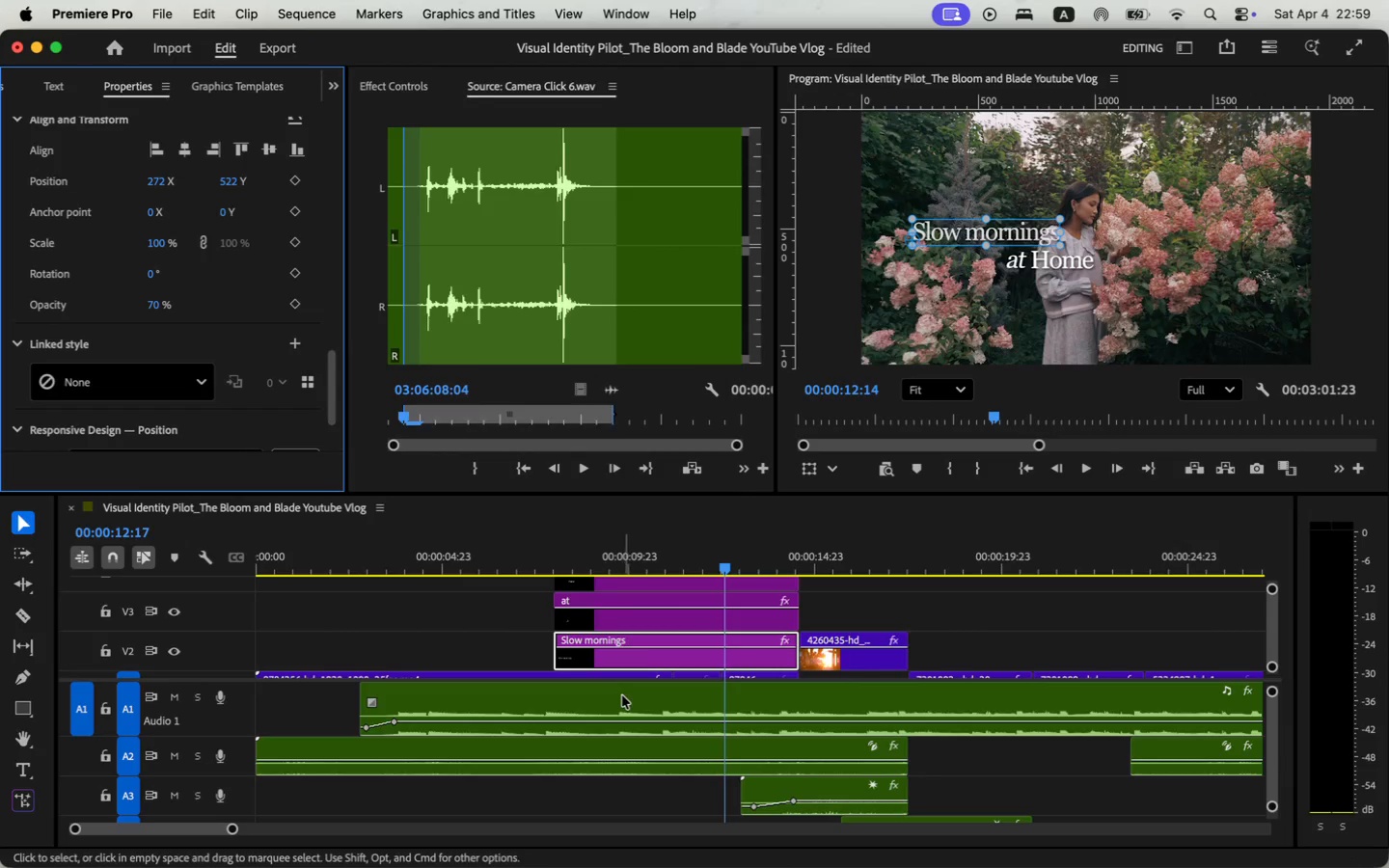 
left_click([160, 308])
 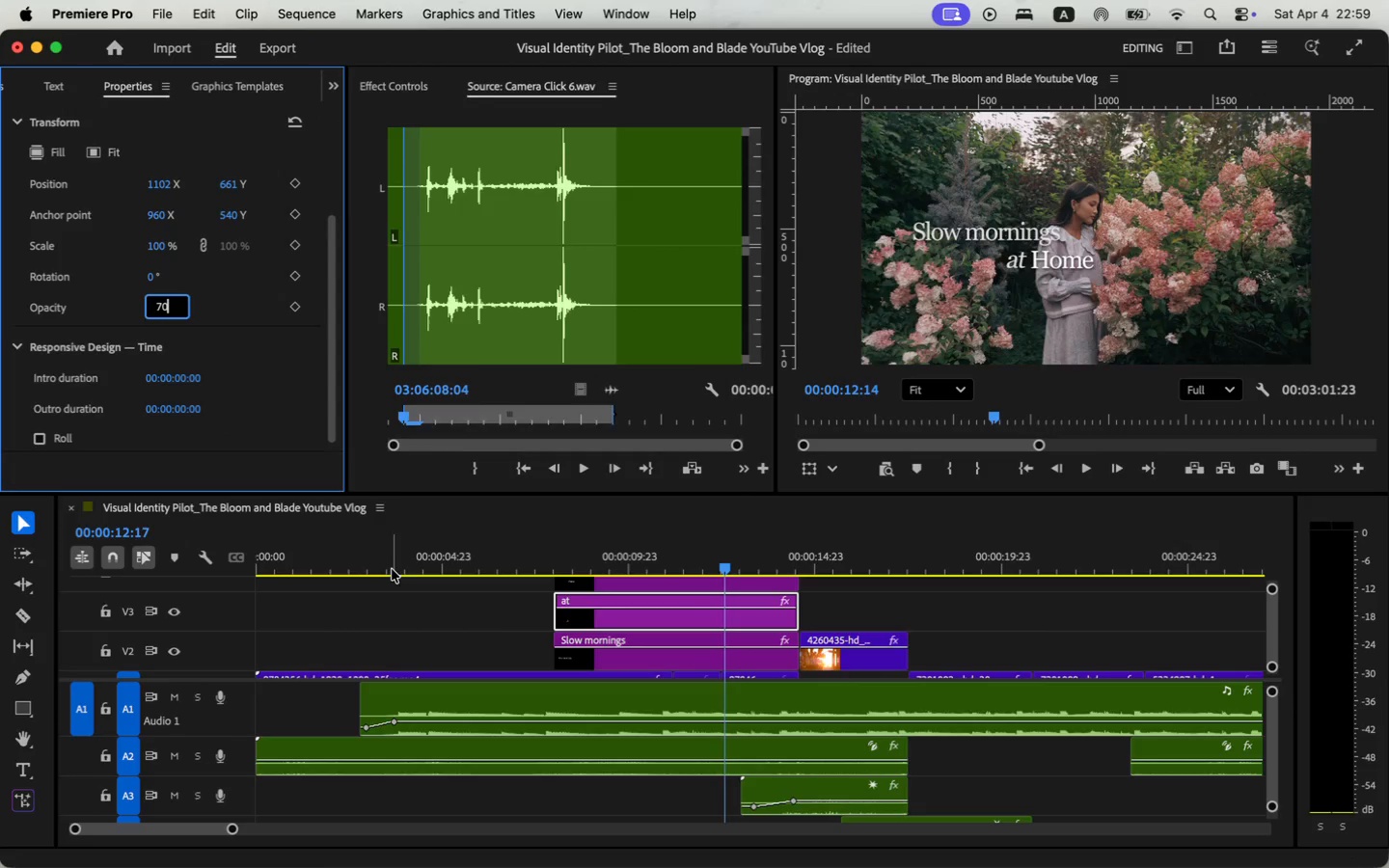 
type(70)
 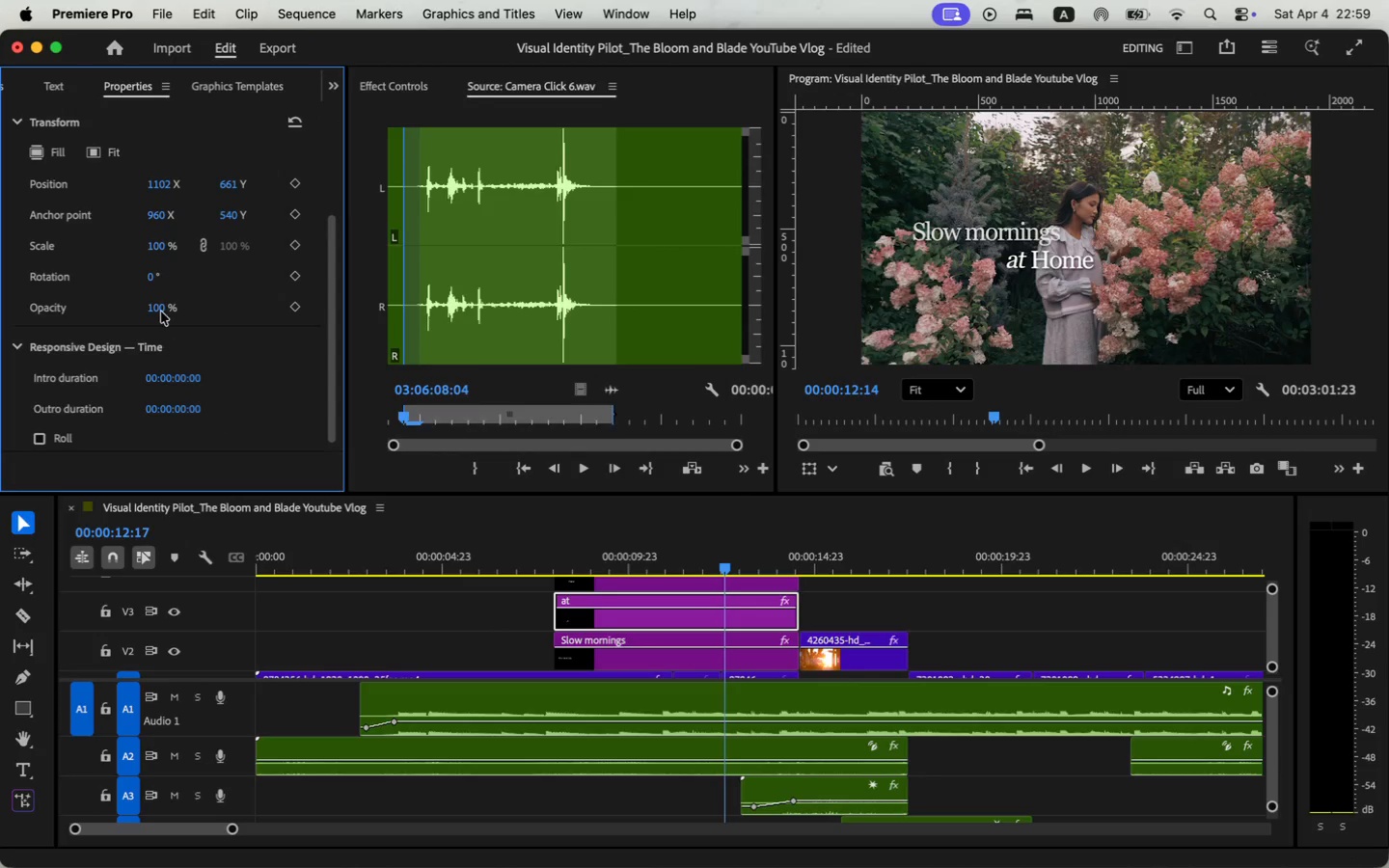 
double_click([603, 584])
 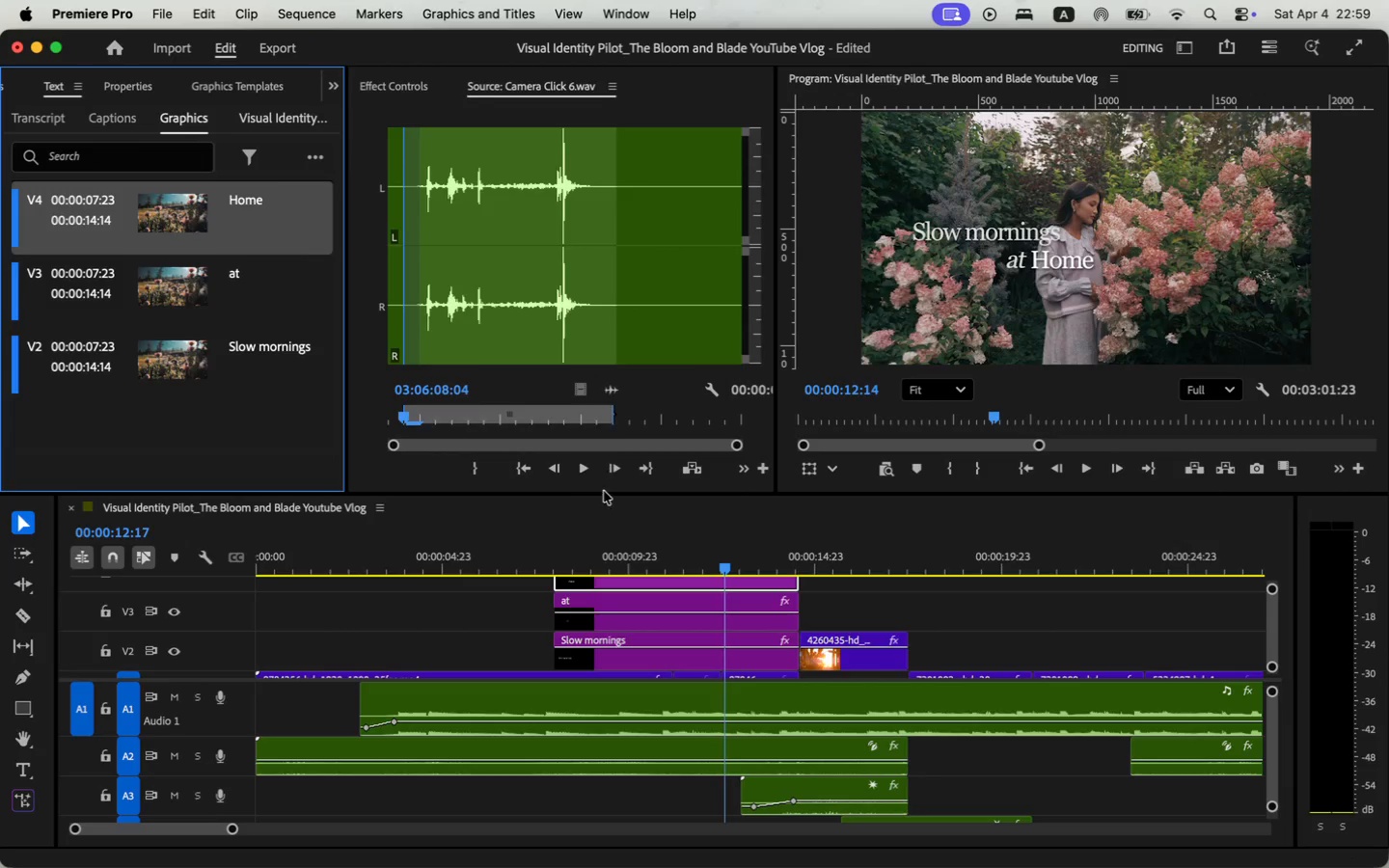 
wait(5.07)
 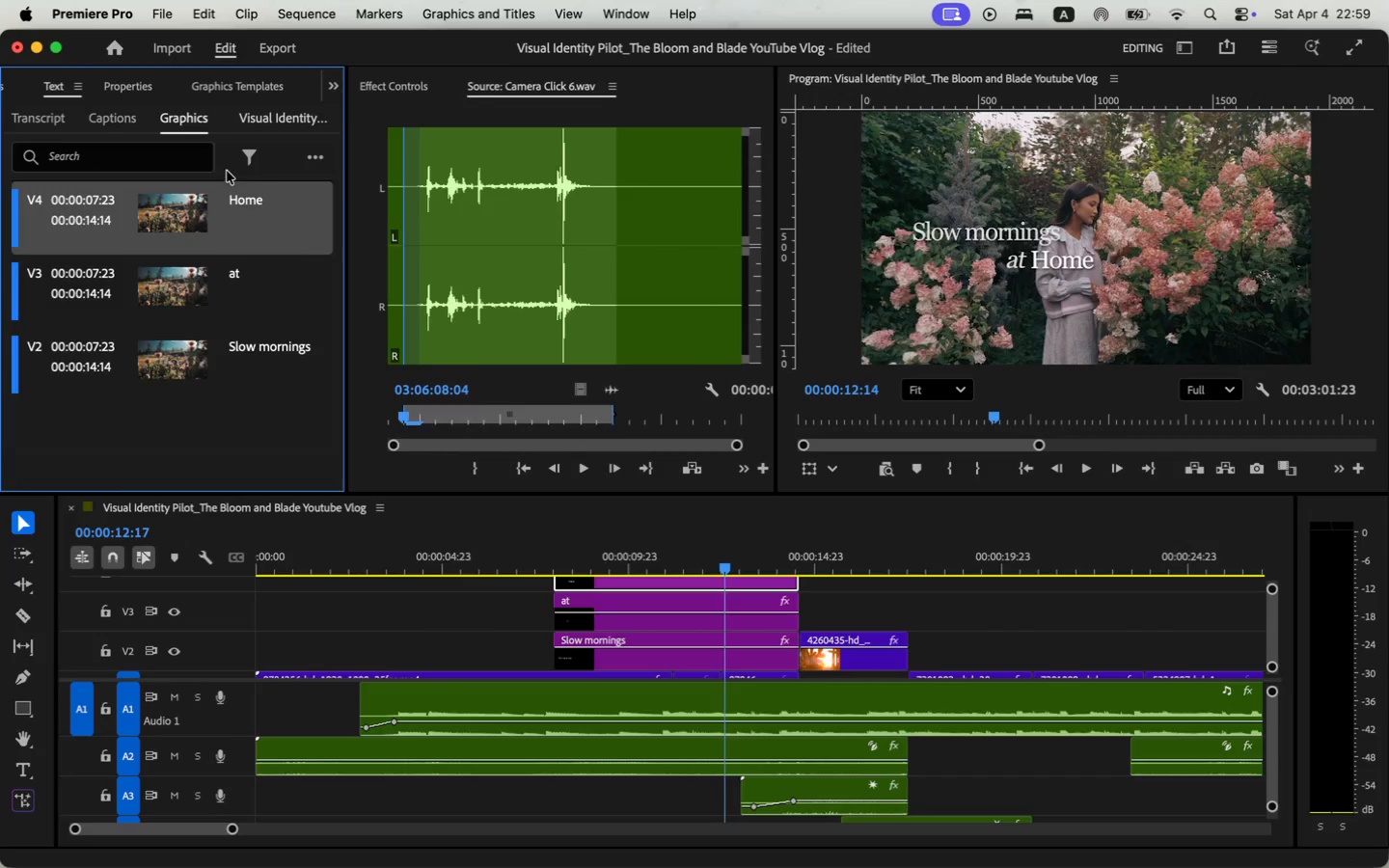 
double_click([271, 208])
 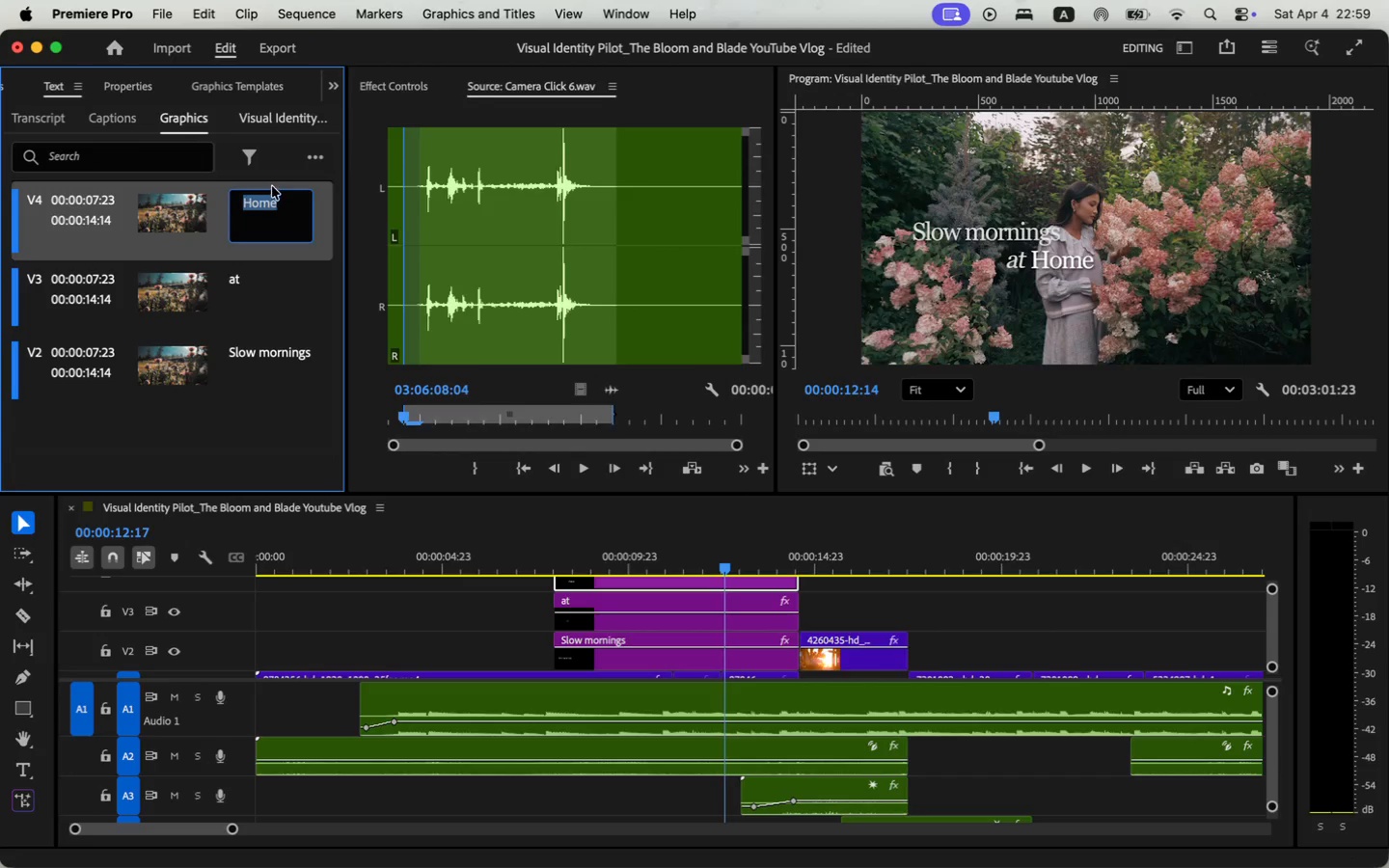 
left_click([272, 184])
 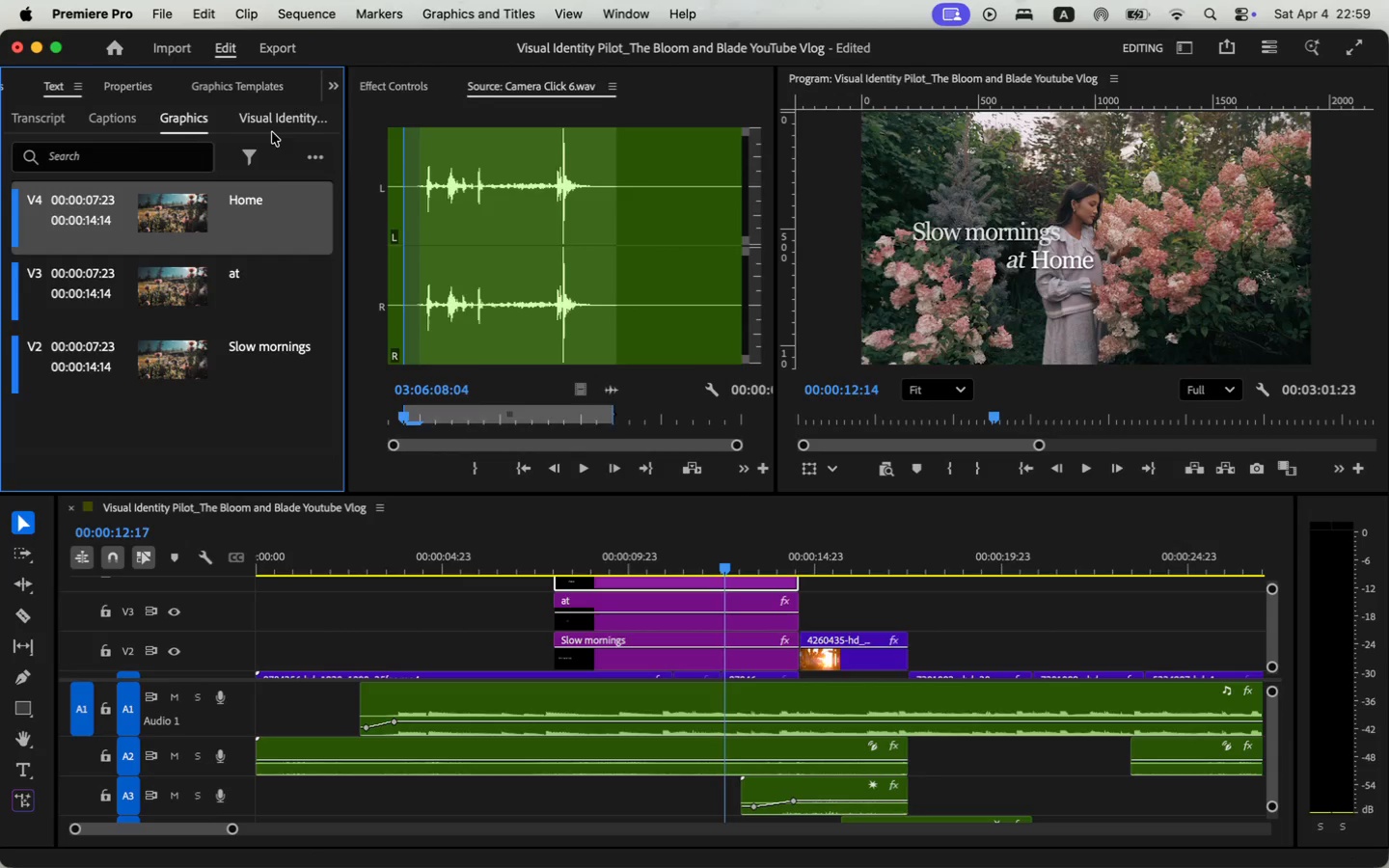 
left_click([270, 120])
 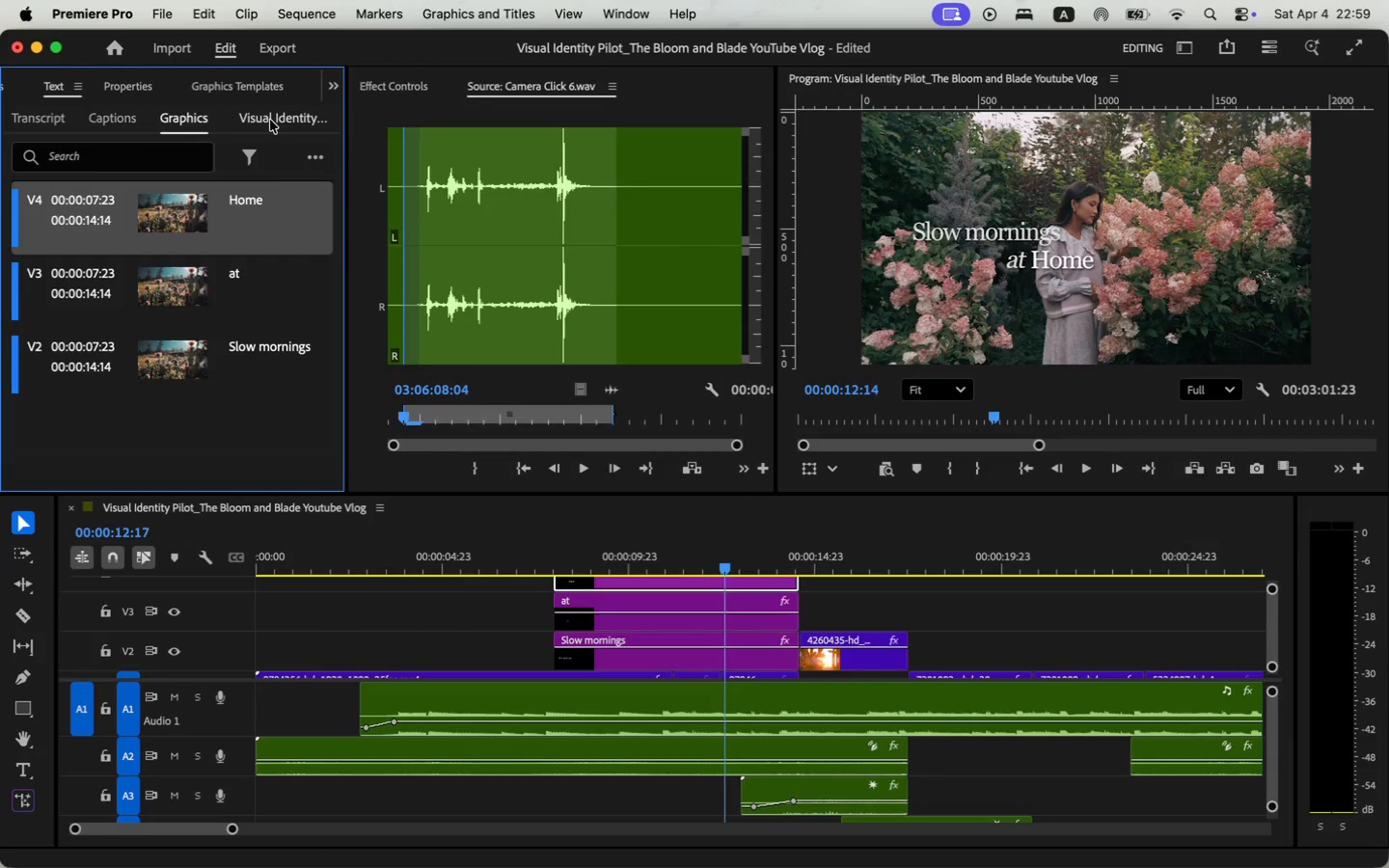 
left_click([183, 119])
 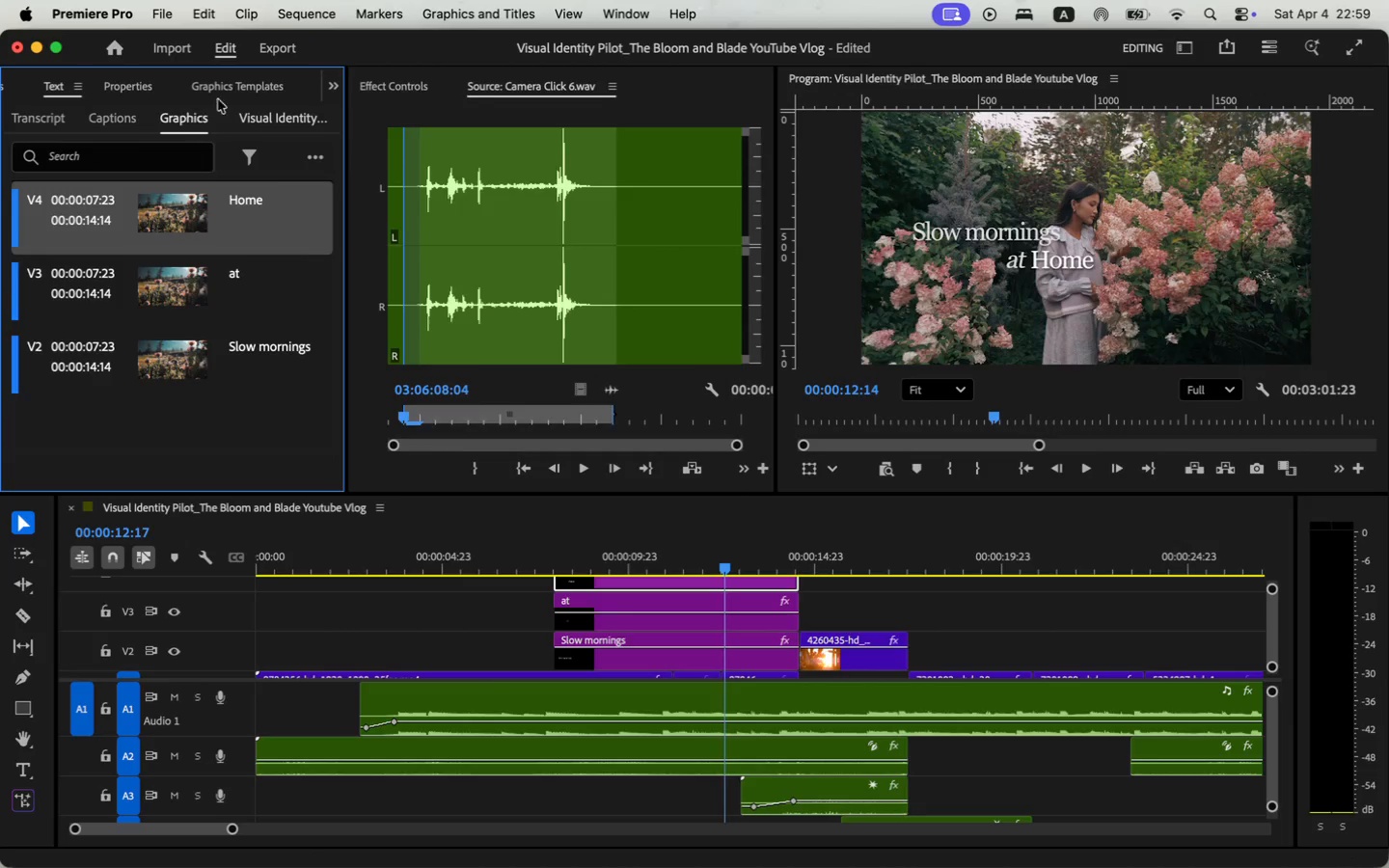 
left_click([242, 77])
 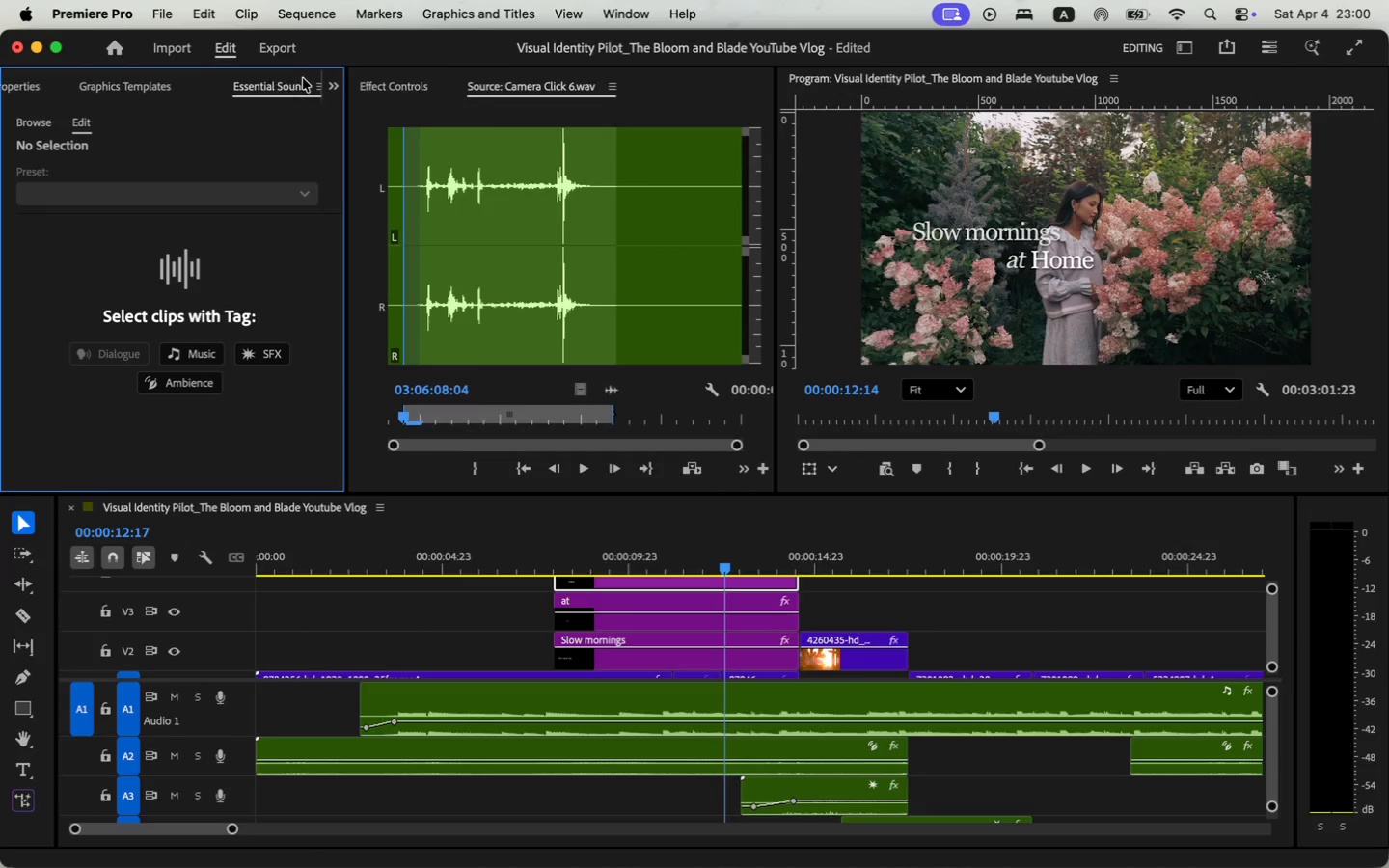 
scroll: coordinate [200, 197], scroll_direction: down, amount: 9.0
 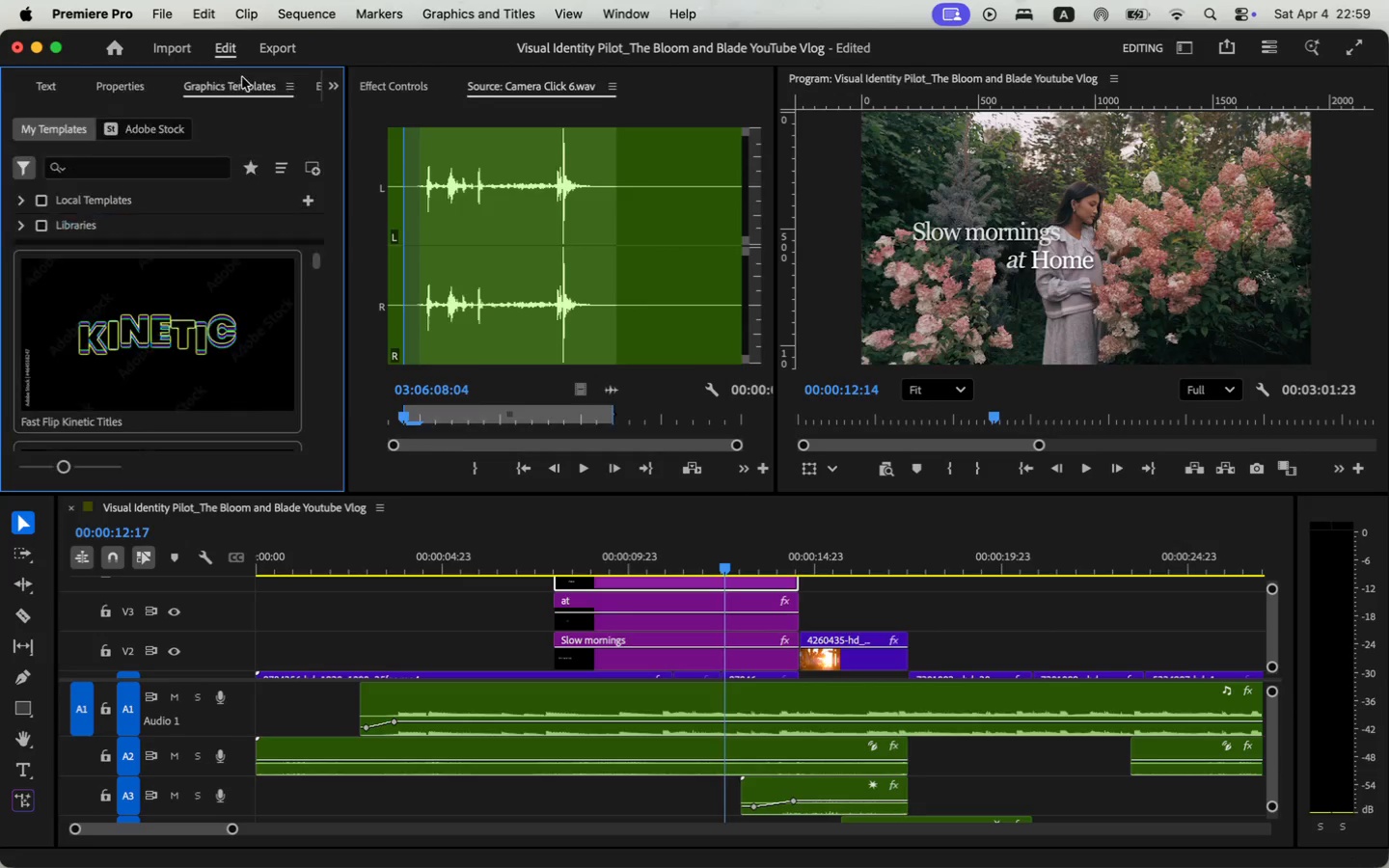 
left_click([309, 90])
 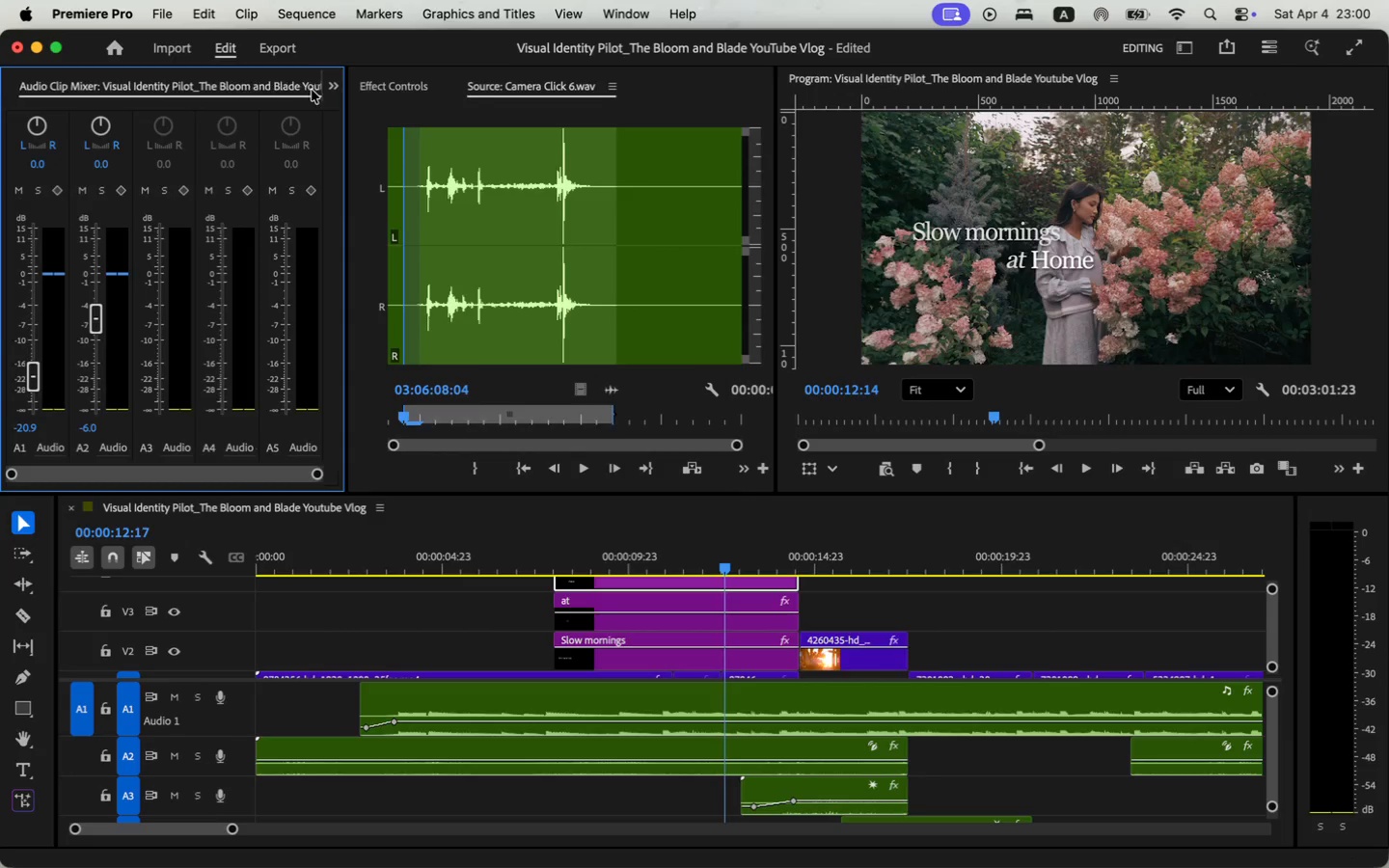 
left_click([325, 91])
 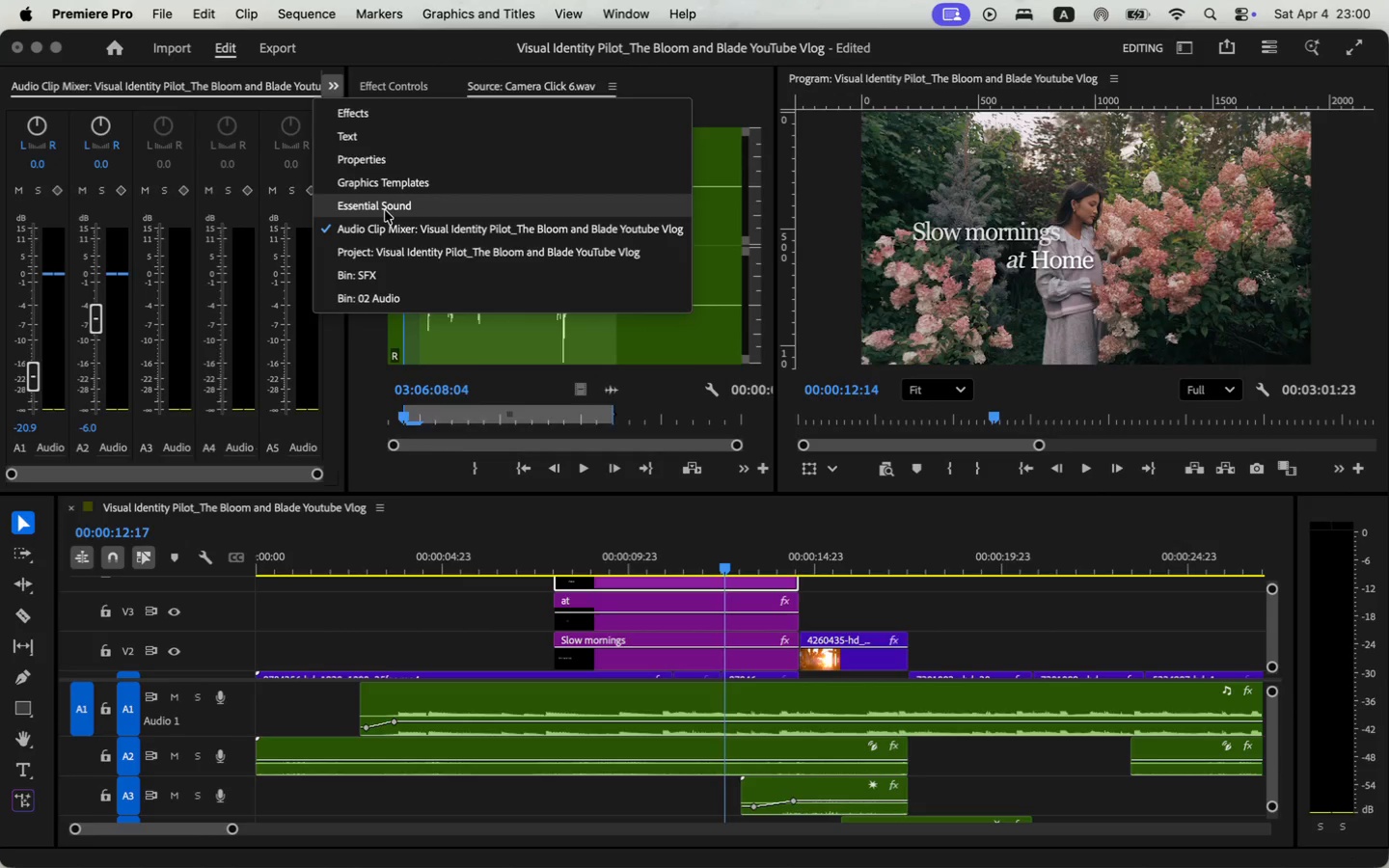 
left_click([377, 156])
 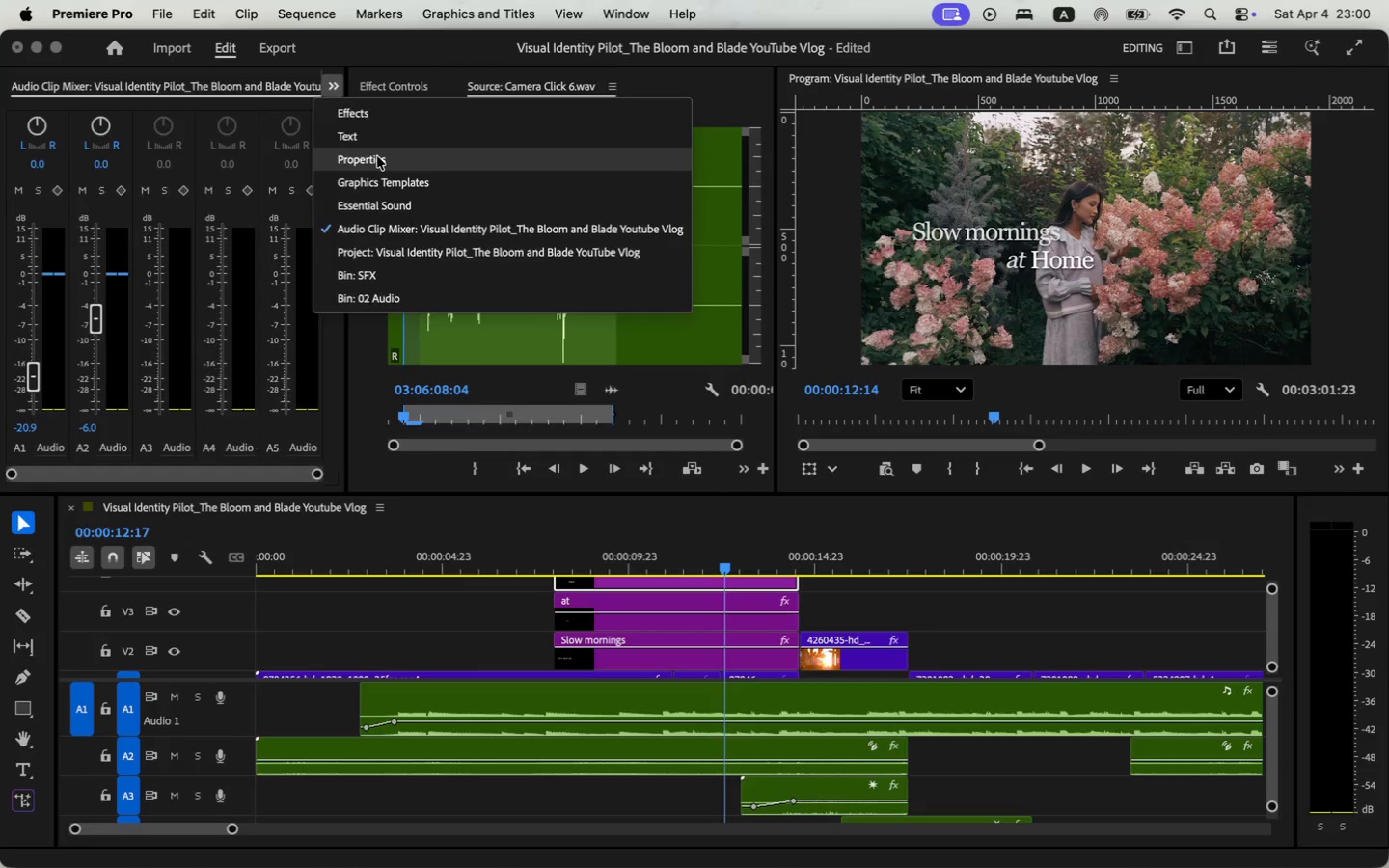 
scroll: coordinate [185, 354], scroll_direction: down, amount: 43.0
 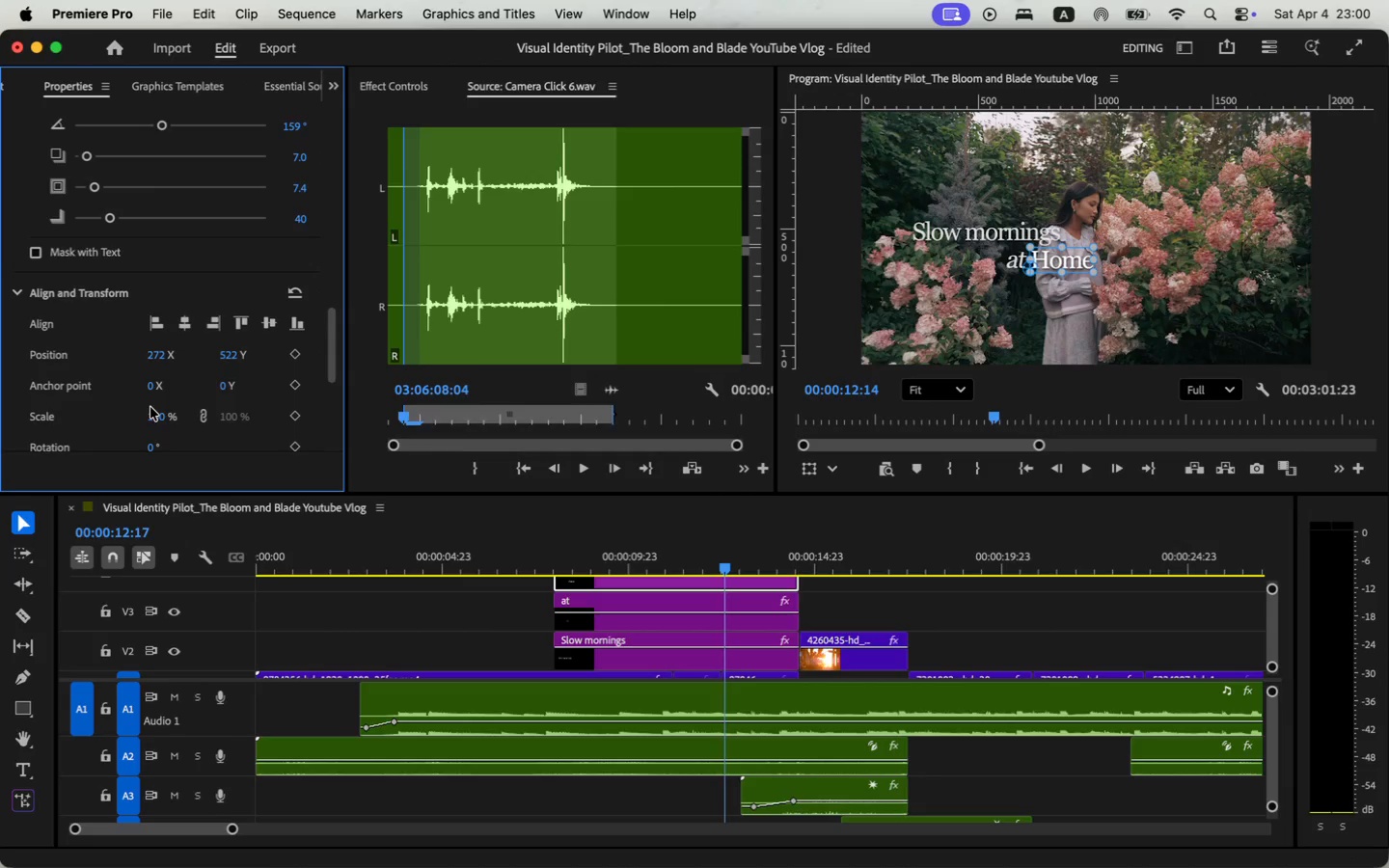 
left_click([154, 395])
 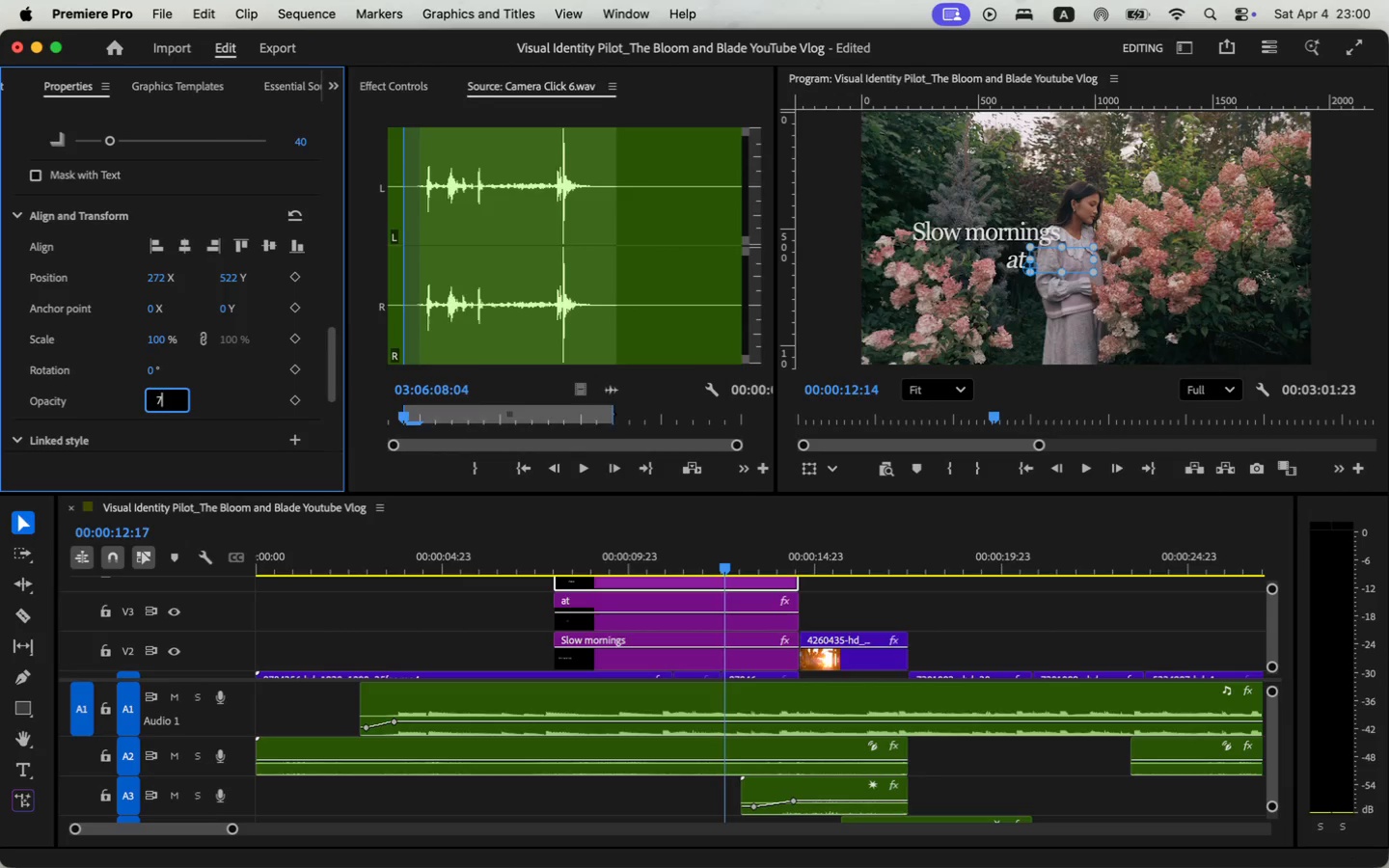 
type(70)
 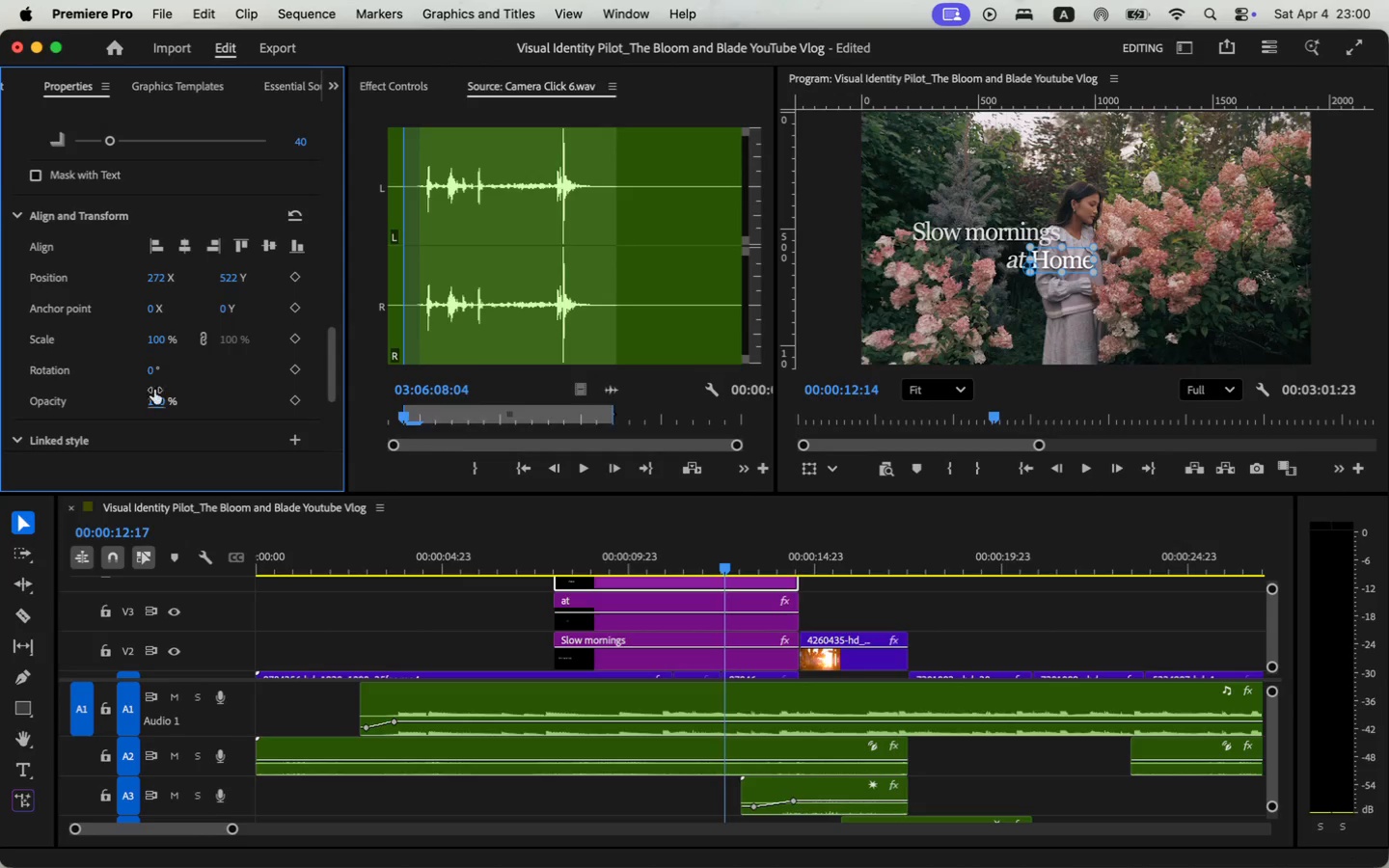 
key(Enter)
 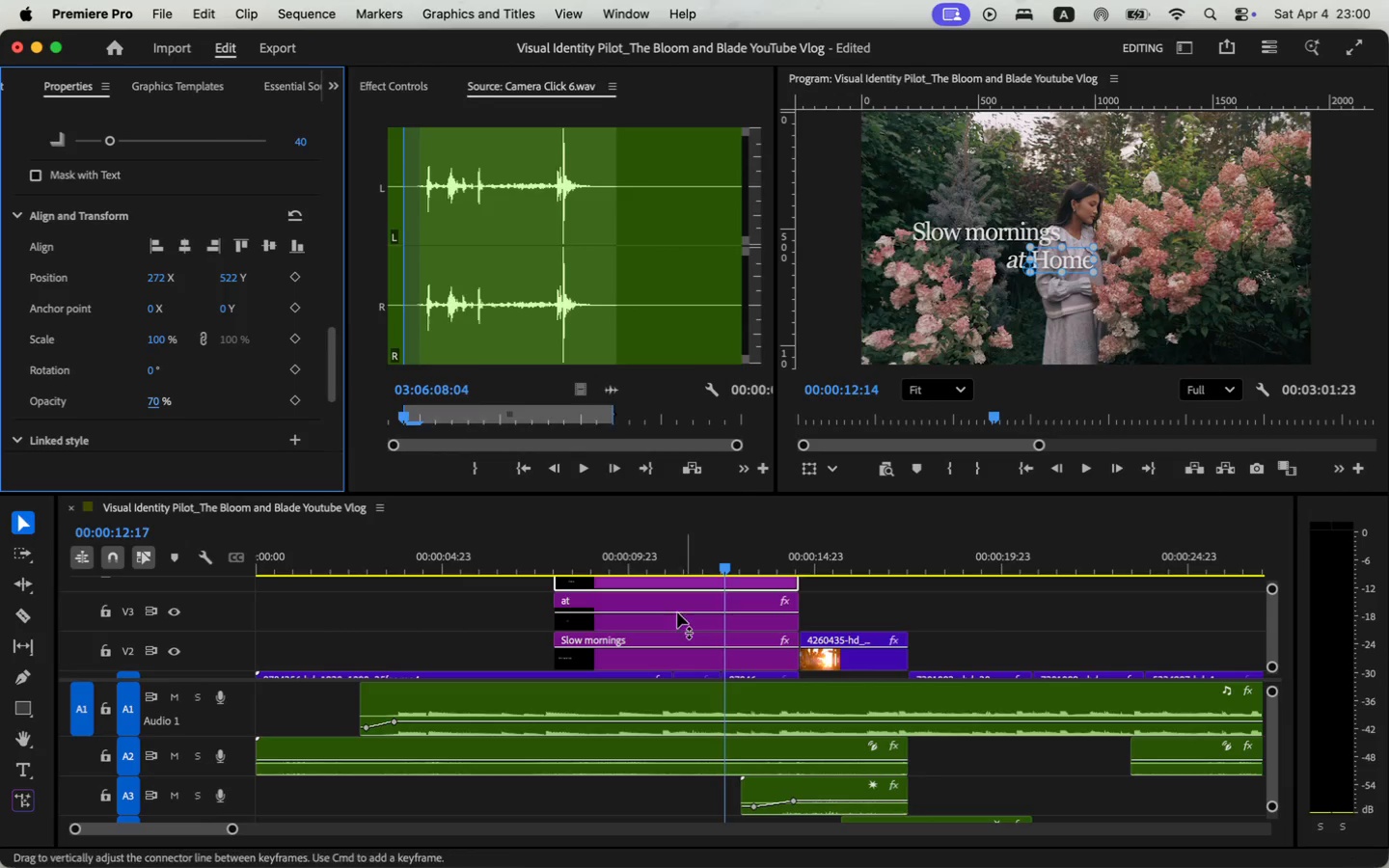 
left_click([543, 550])
 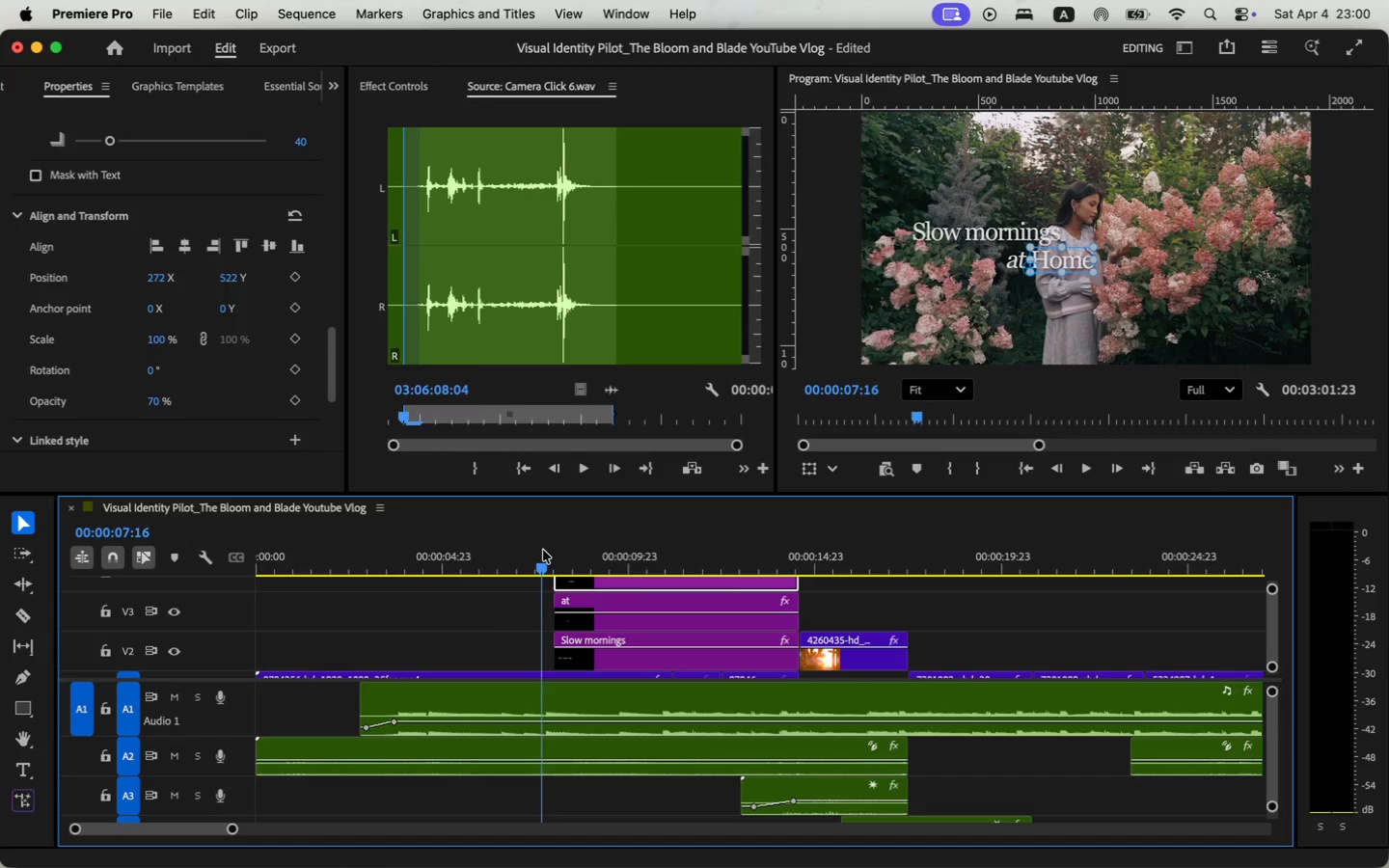 
key(Space)
 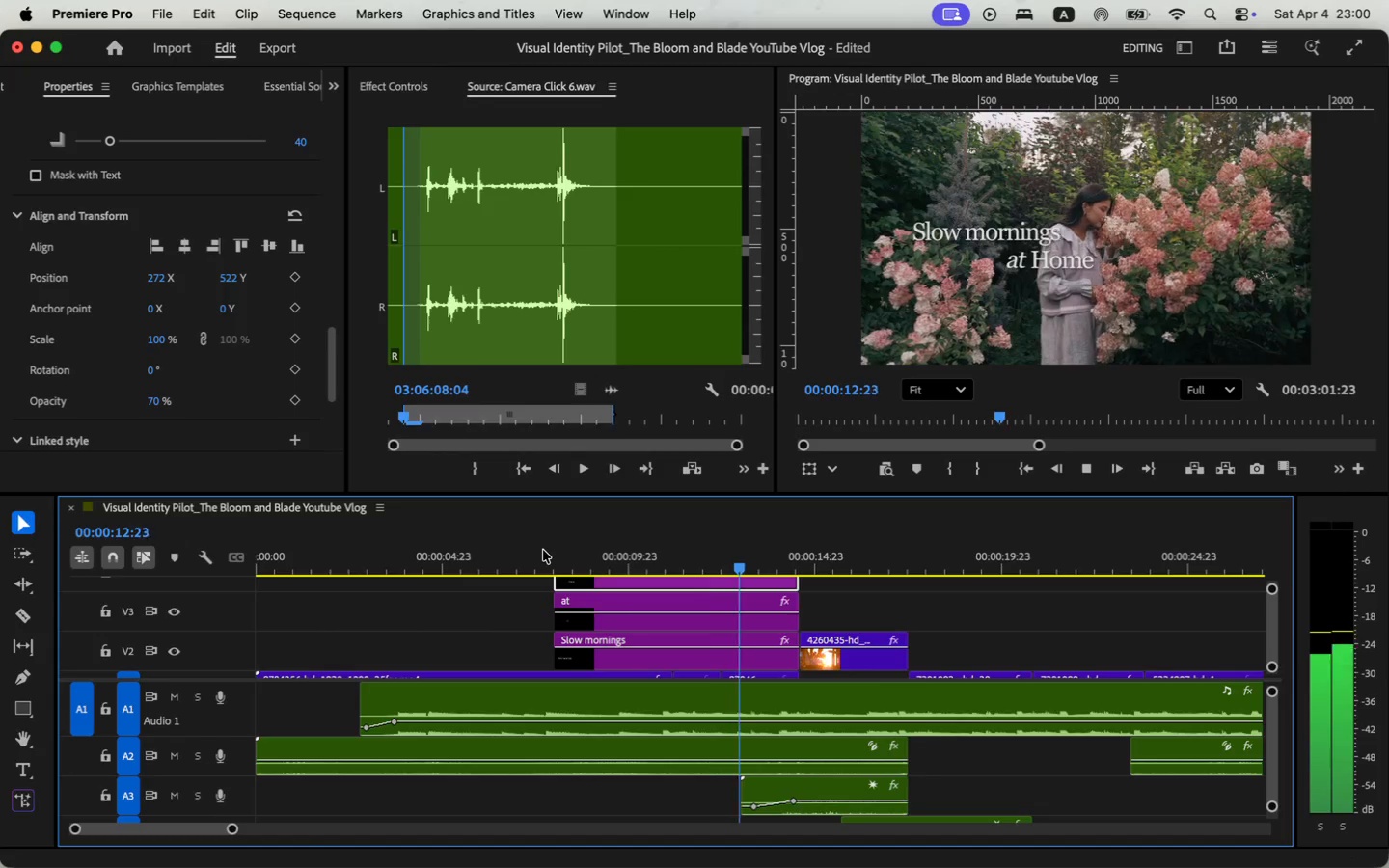 
wait(12.68)
 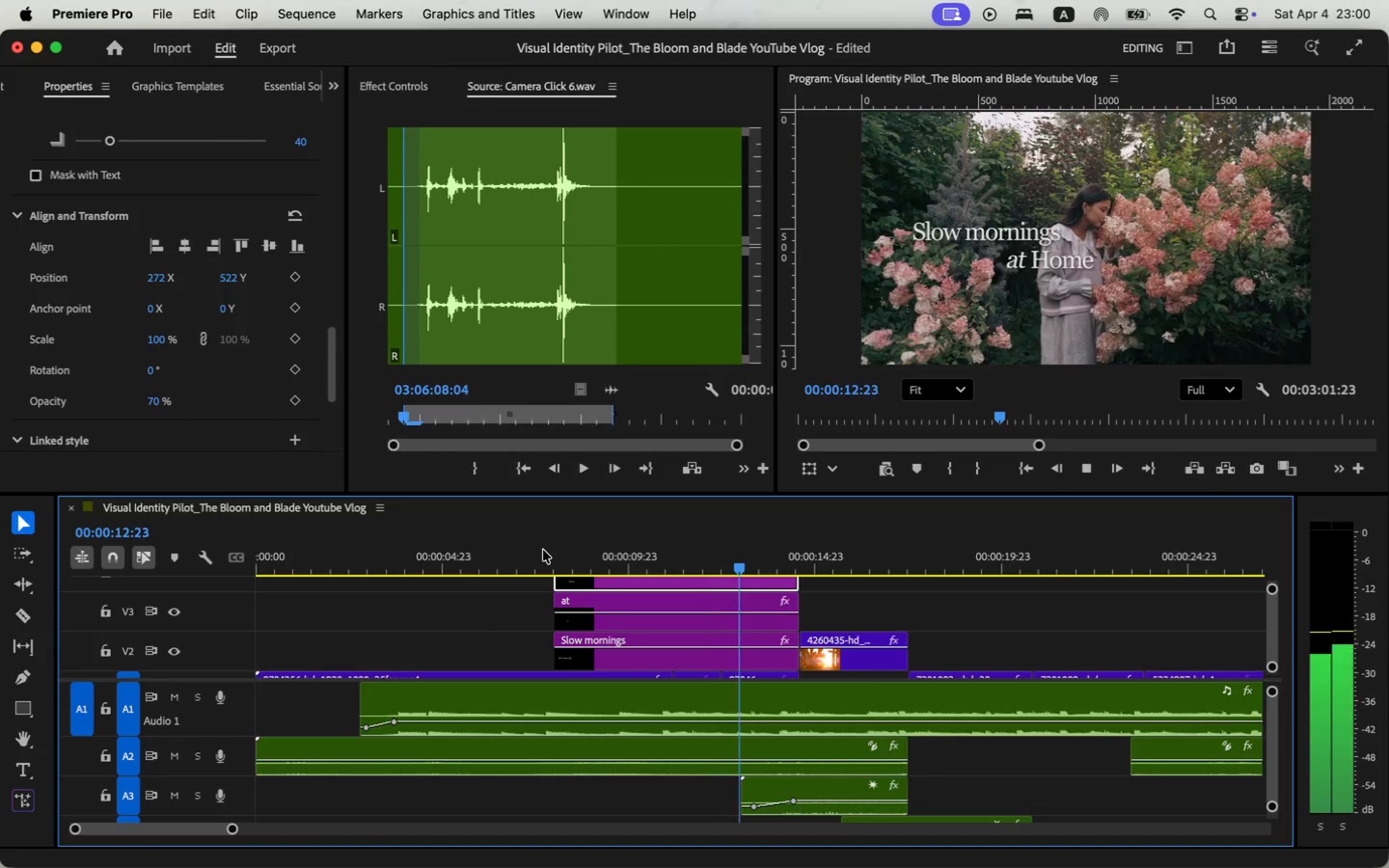 
left_click_drag(start_coordinate=[233, 829], to_coordinate=[260, 829])
 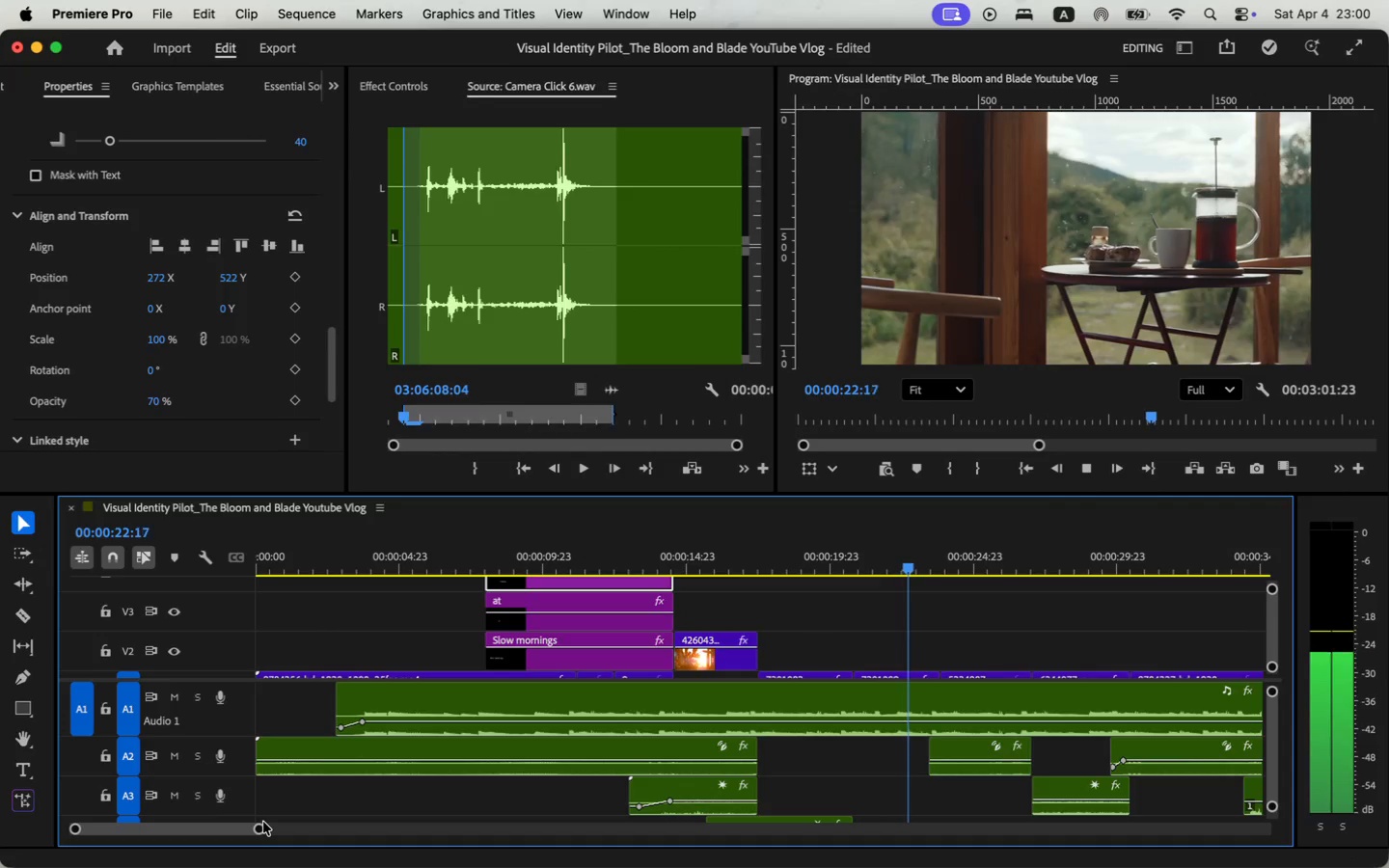 
left_click([272, 822])
 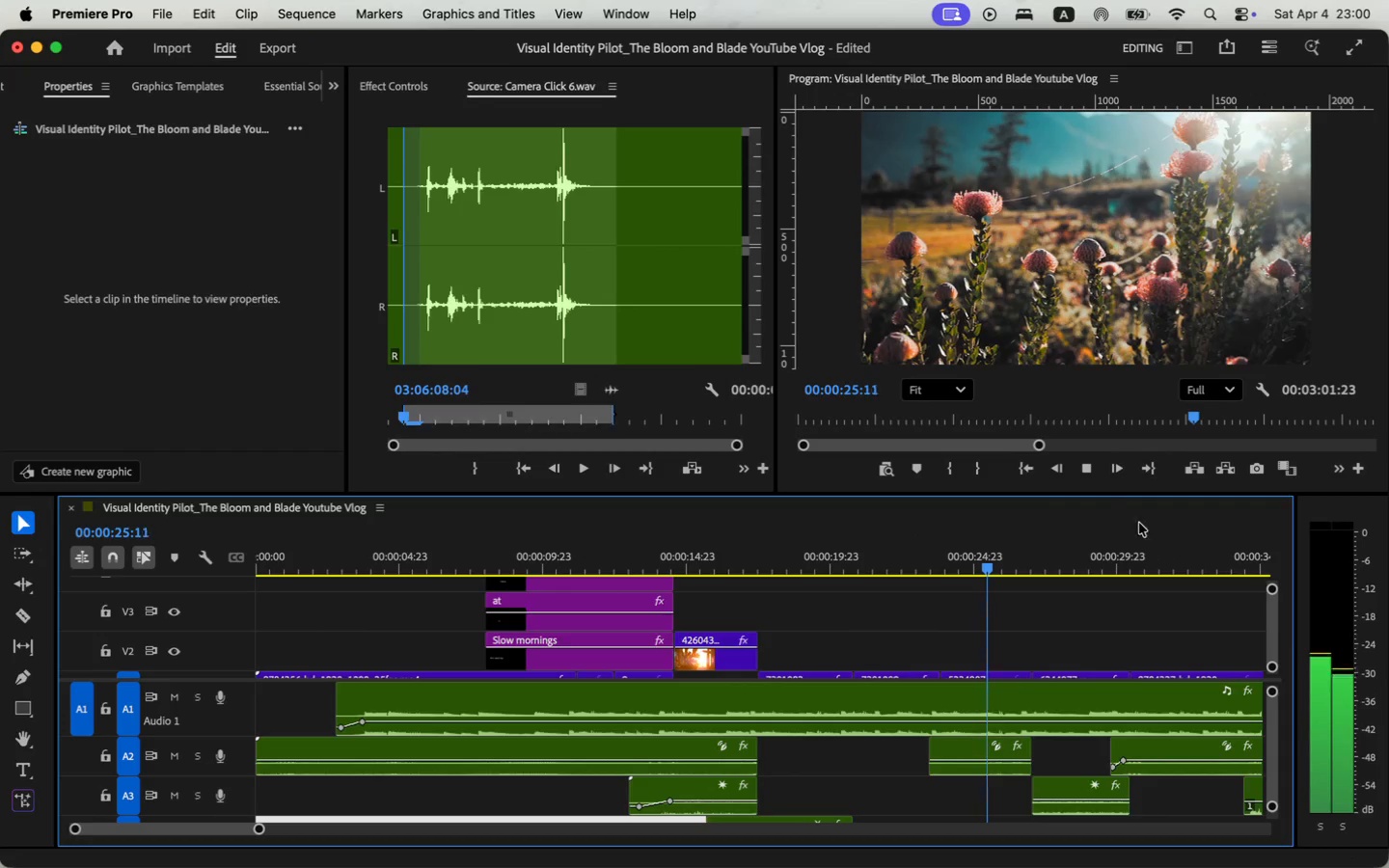 
left_click([1091, 468])
 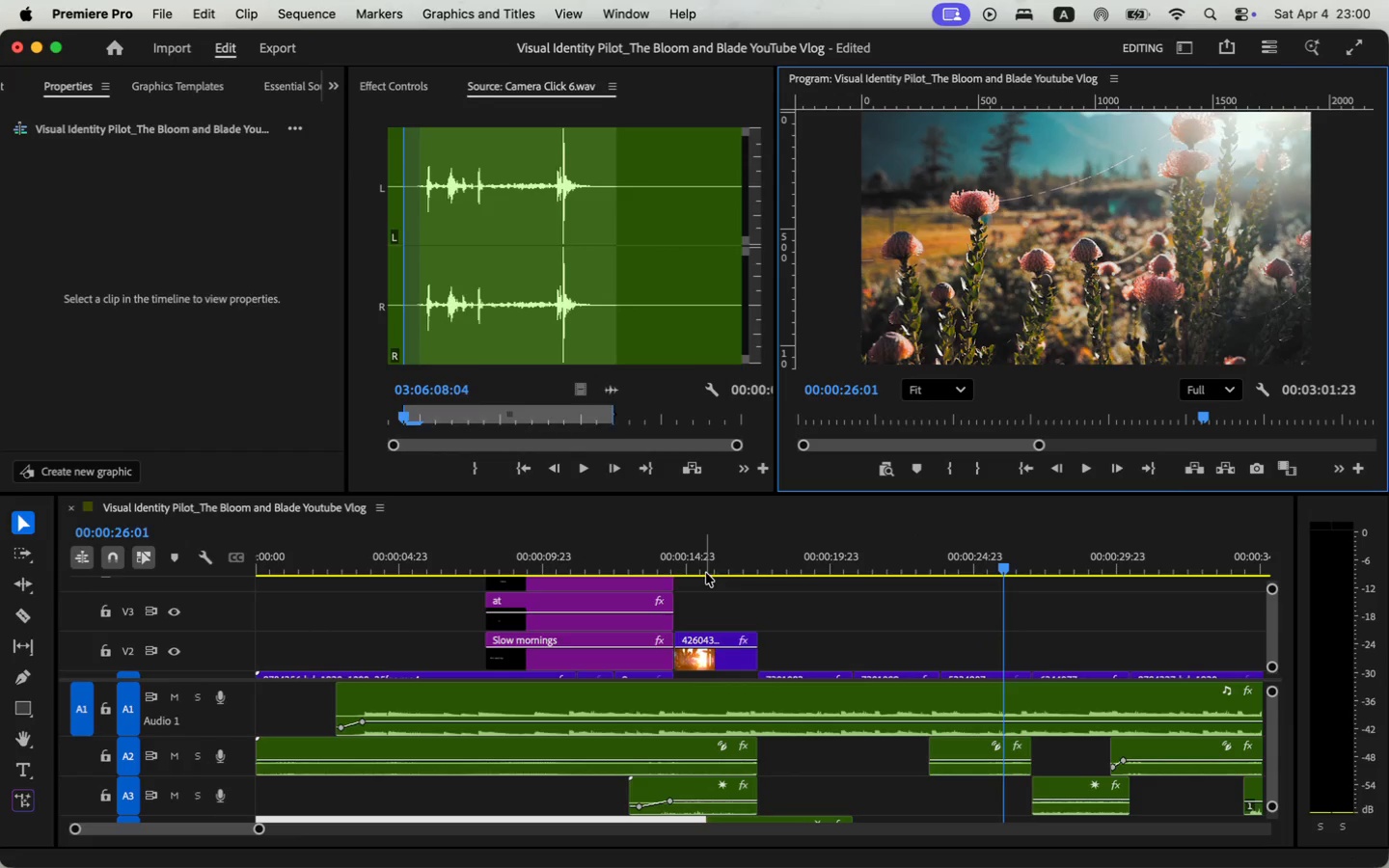 
left_click([647, 549])
 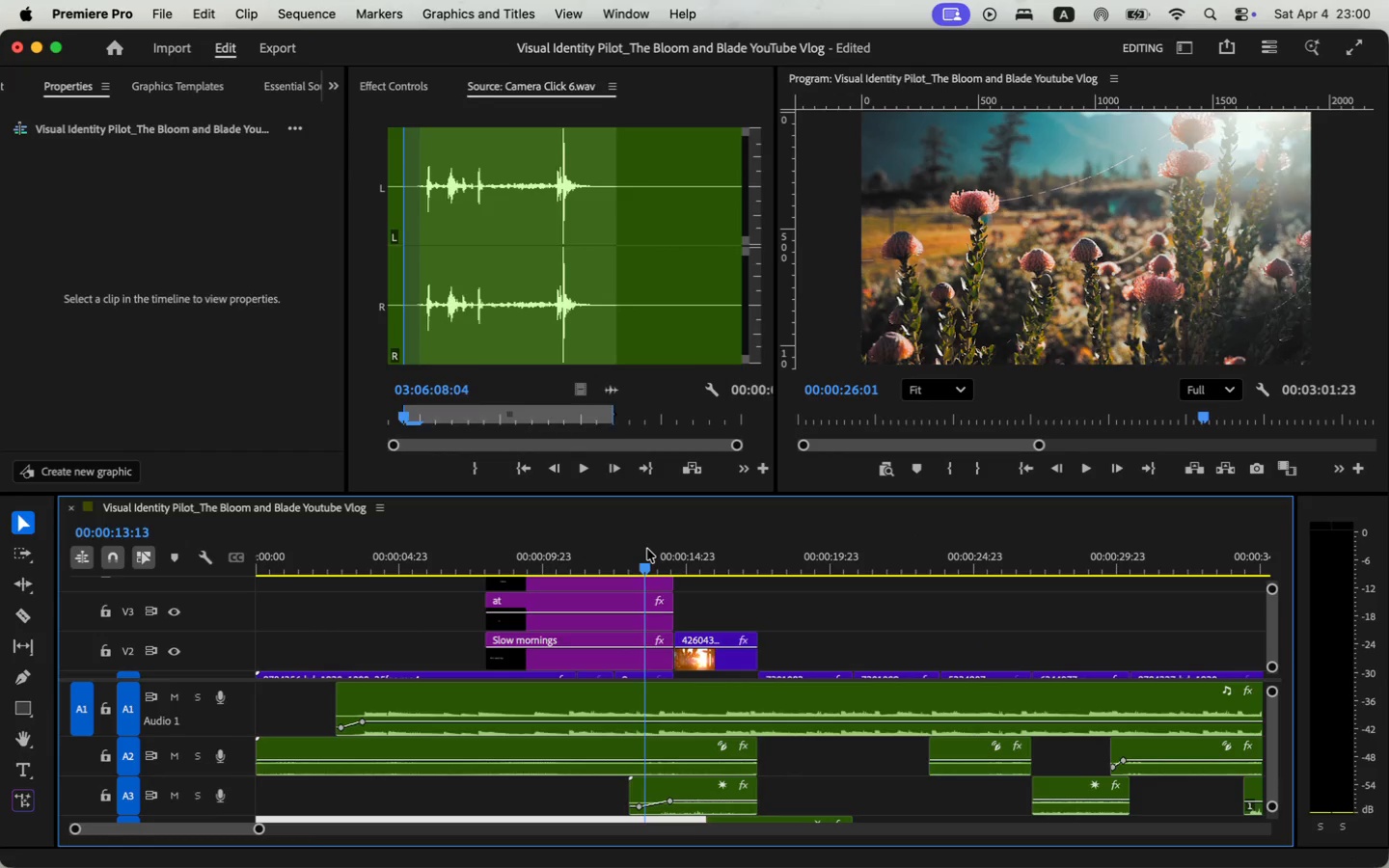 
key(Space)
 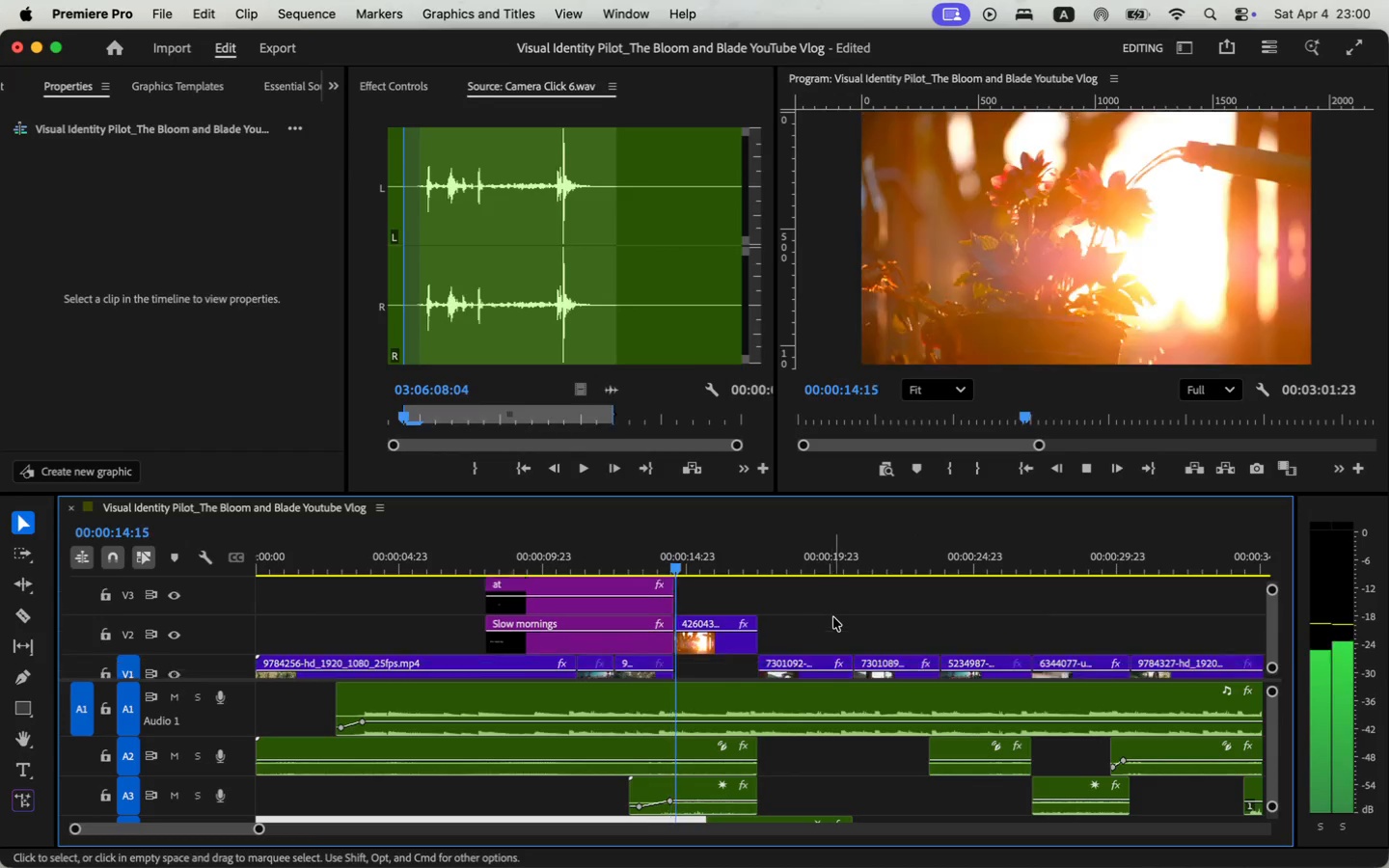 
key(Space)
 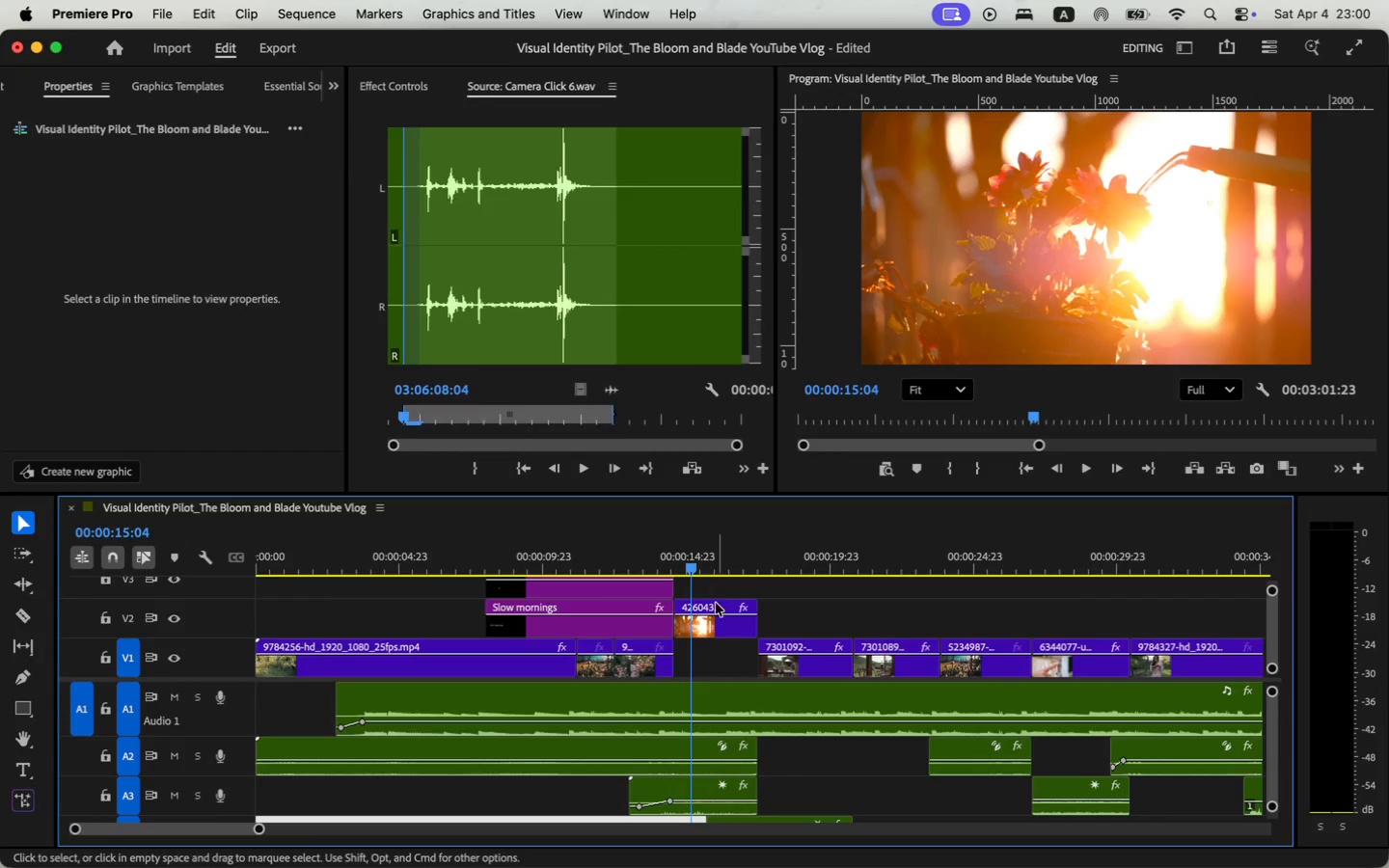 
scroll: coordinate [833, 617], scroll_direction: down, amount: 4.0
 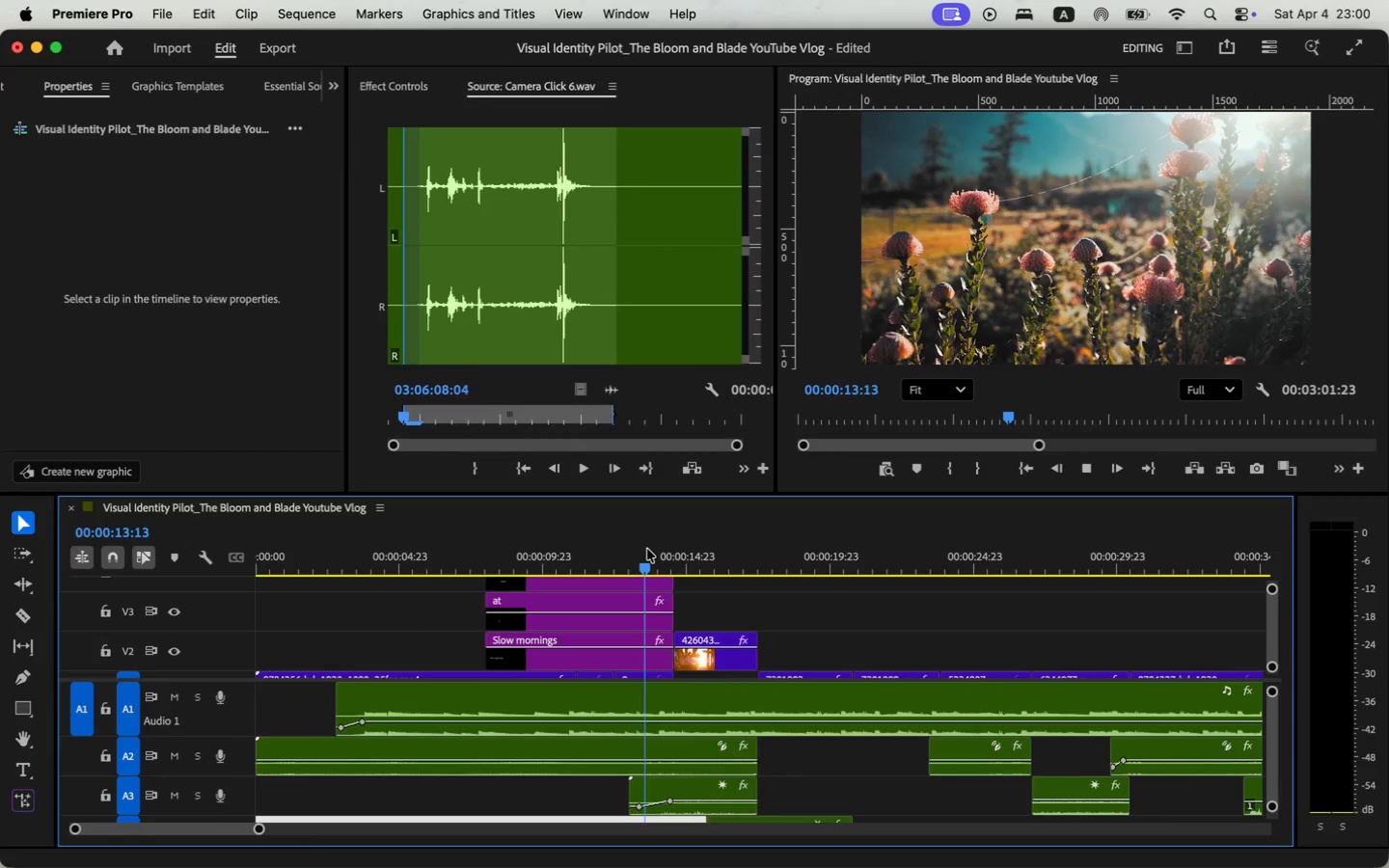 
left_click([712, 620])
 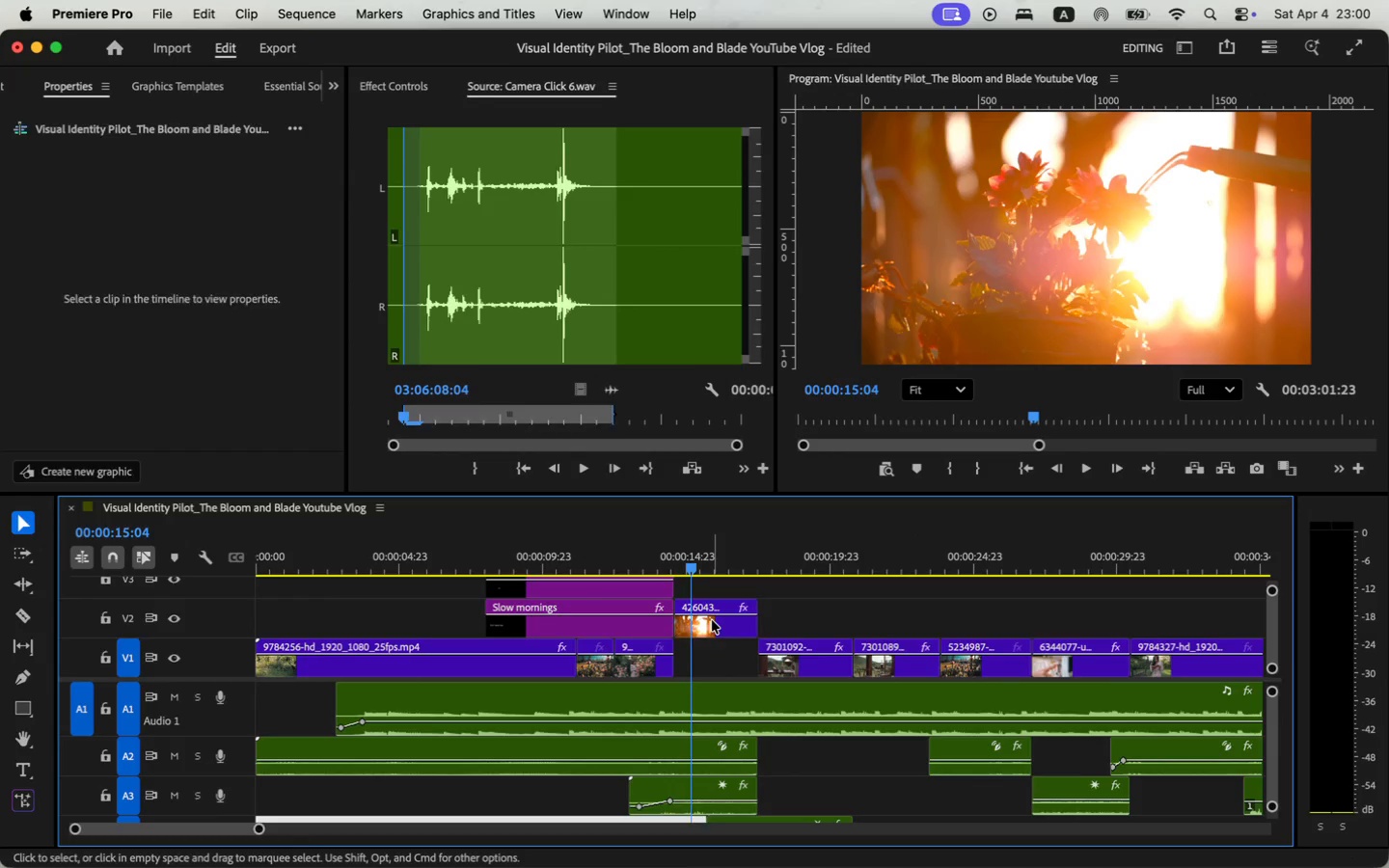 
key(Y)
 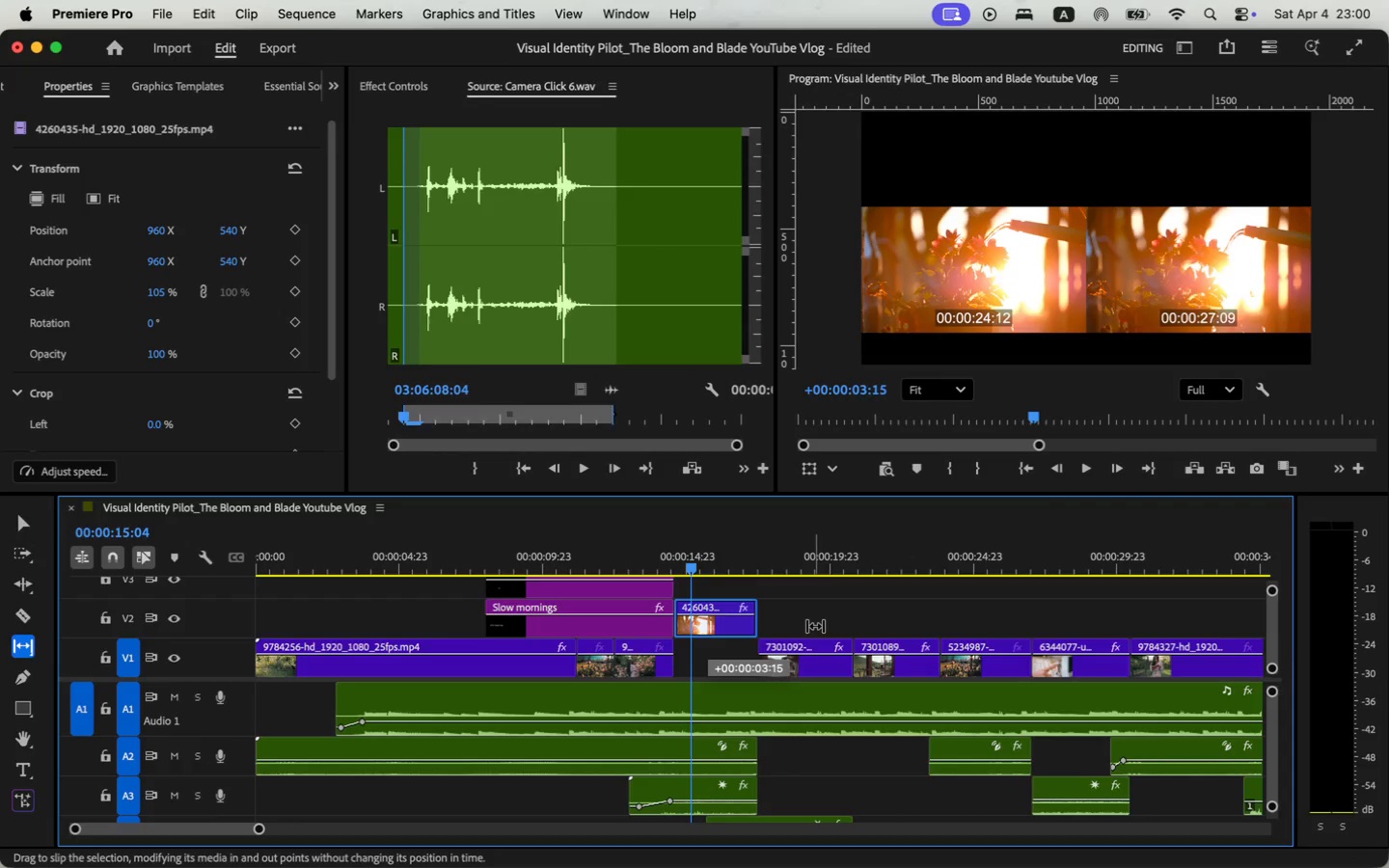 
left_click_drag(start_coordinate=[707, 628], to_coordinate=[1144, 619])
 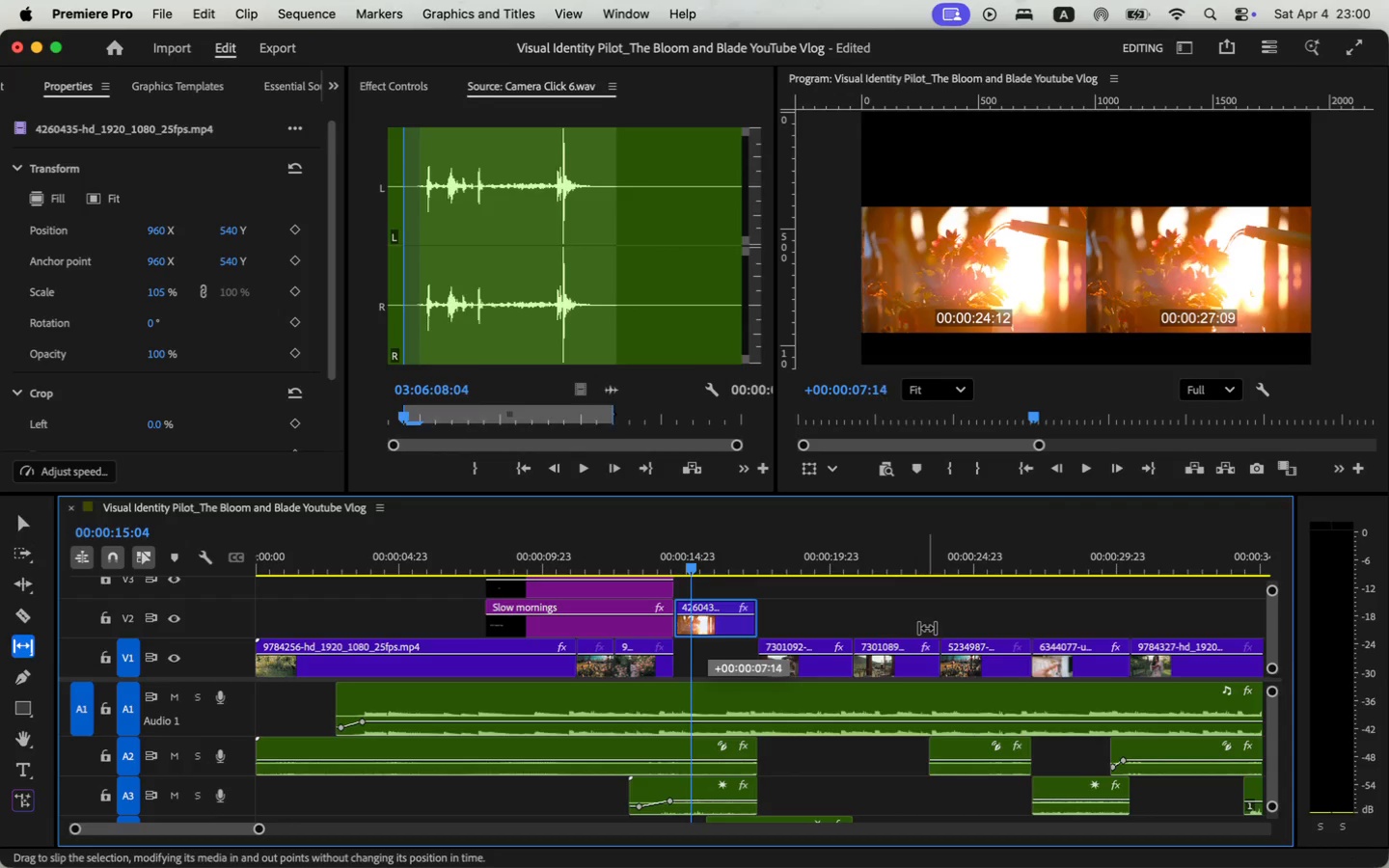 
left_click_drag(start_coordinate=[730, 624], to_coordinate=[1184, 613])
 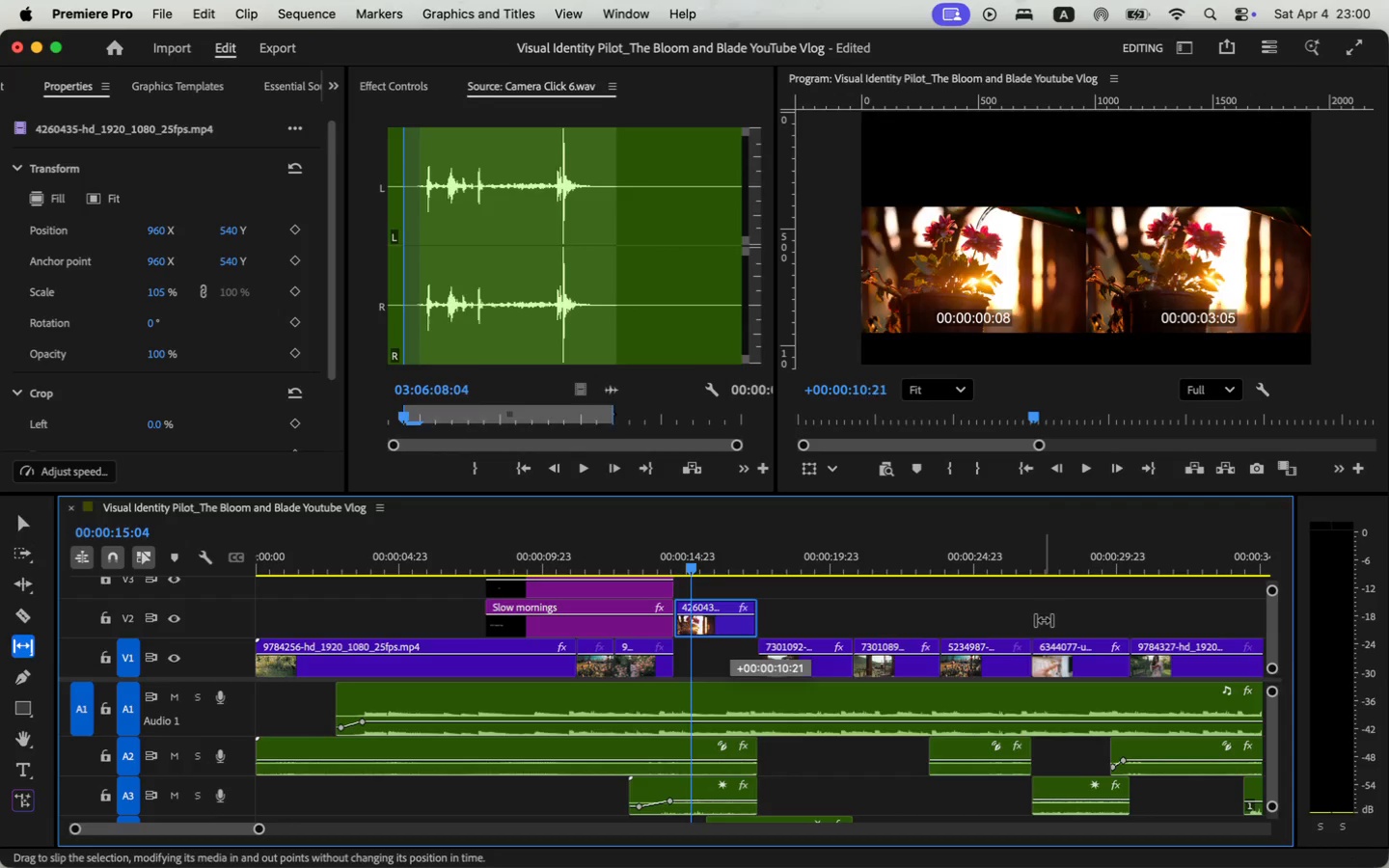 
left_click_drag(start_coordinate=[723, 625], to_coordinate=[851, 616])
 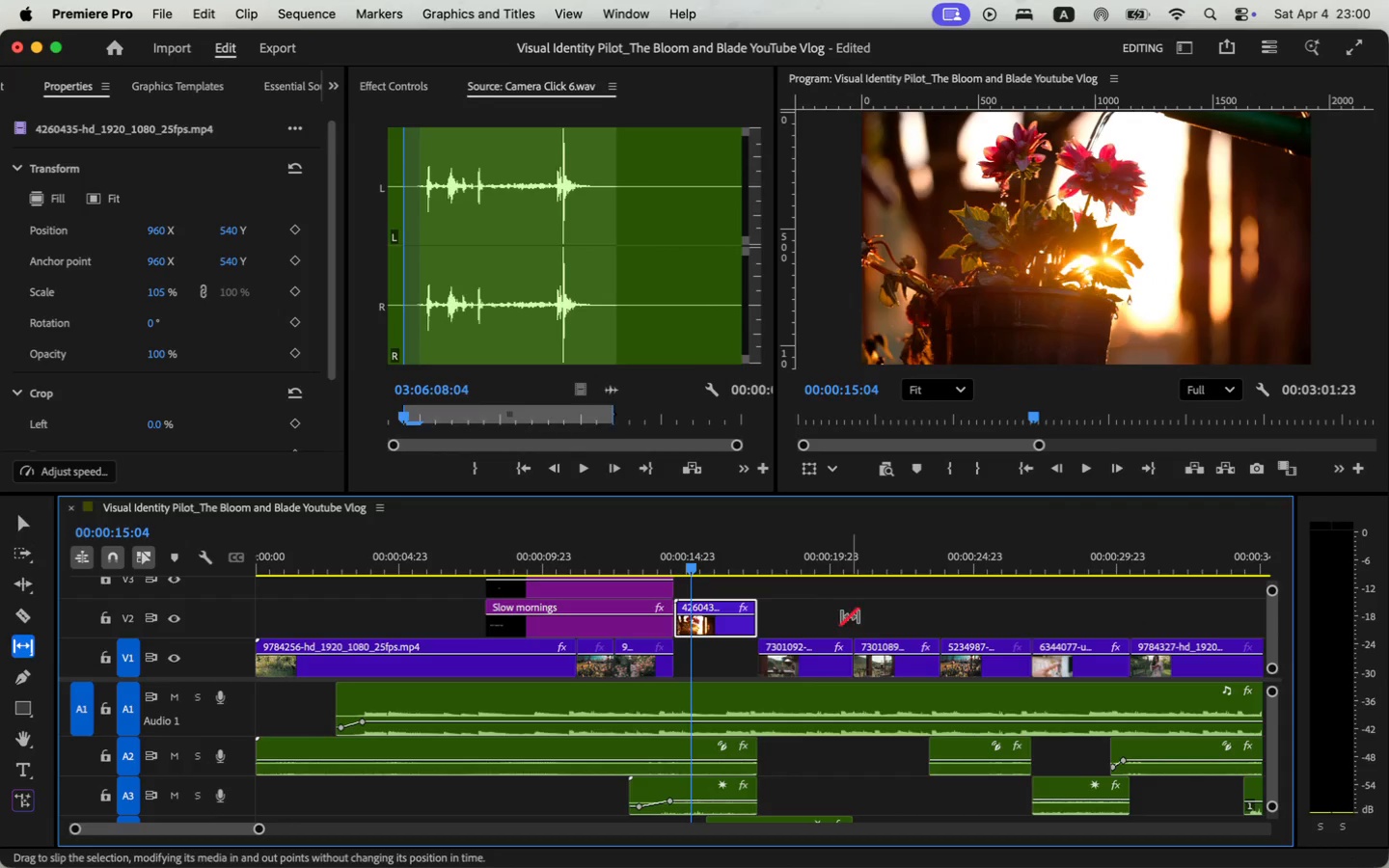 
double_click([724, 624])
 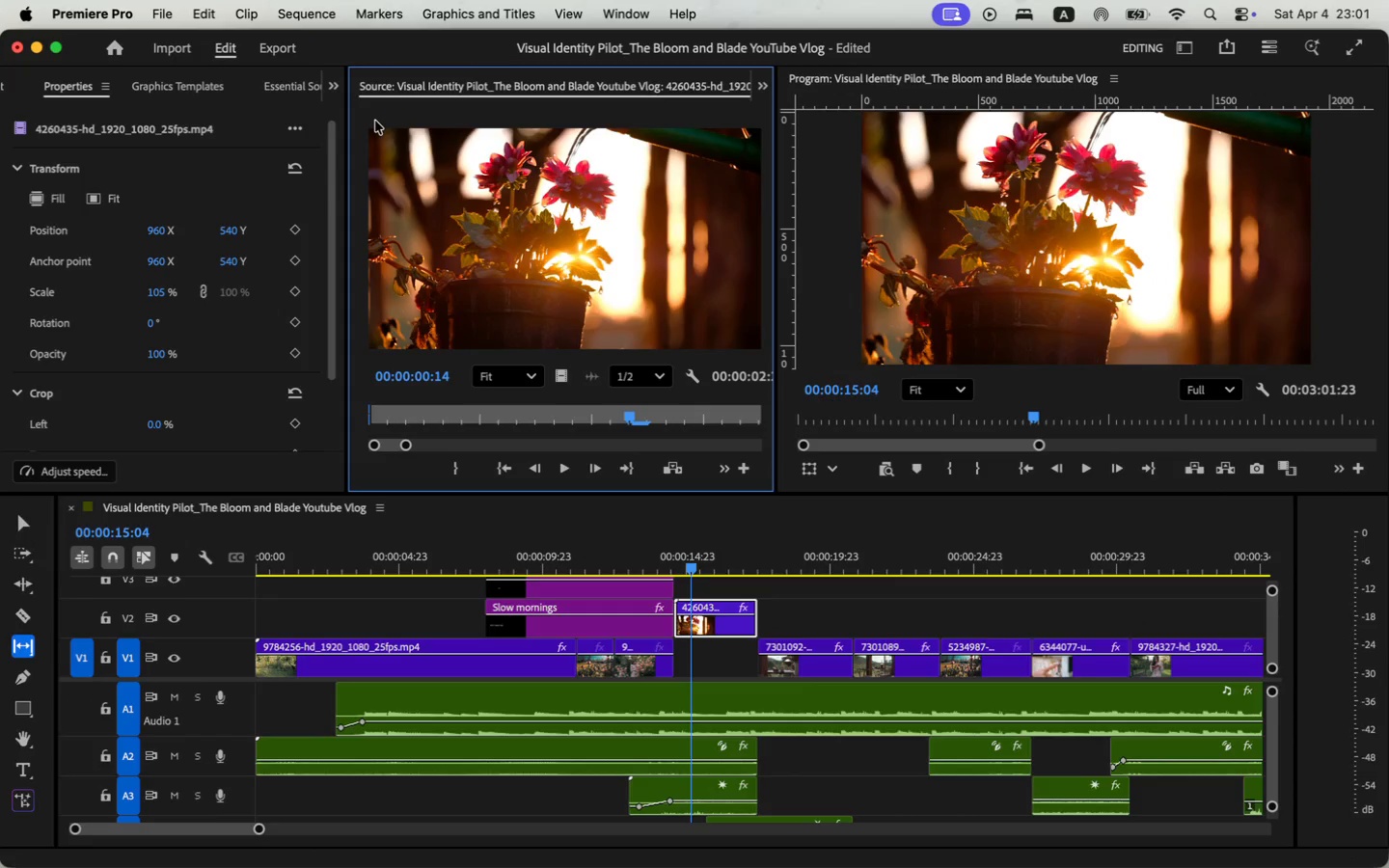 
left_click([333, 88])
 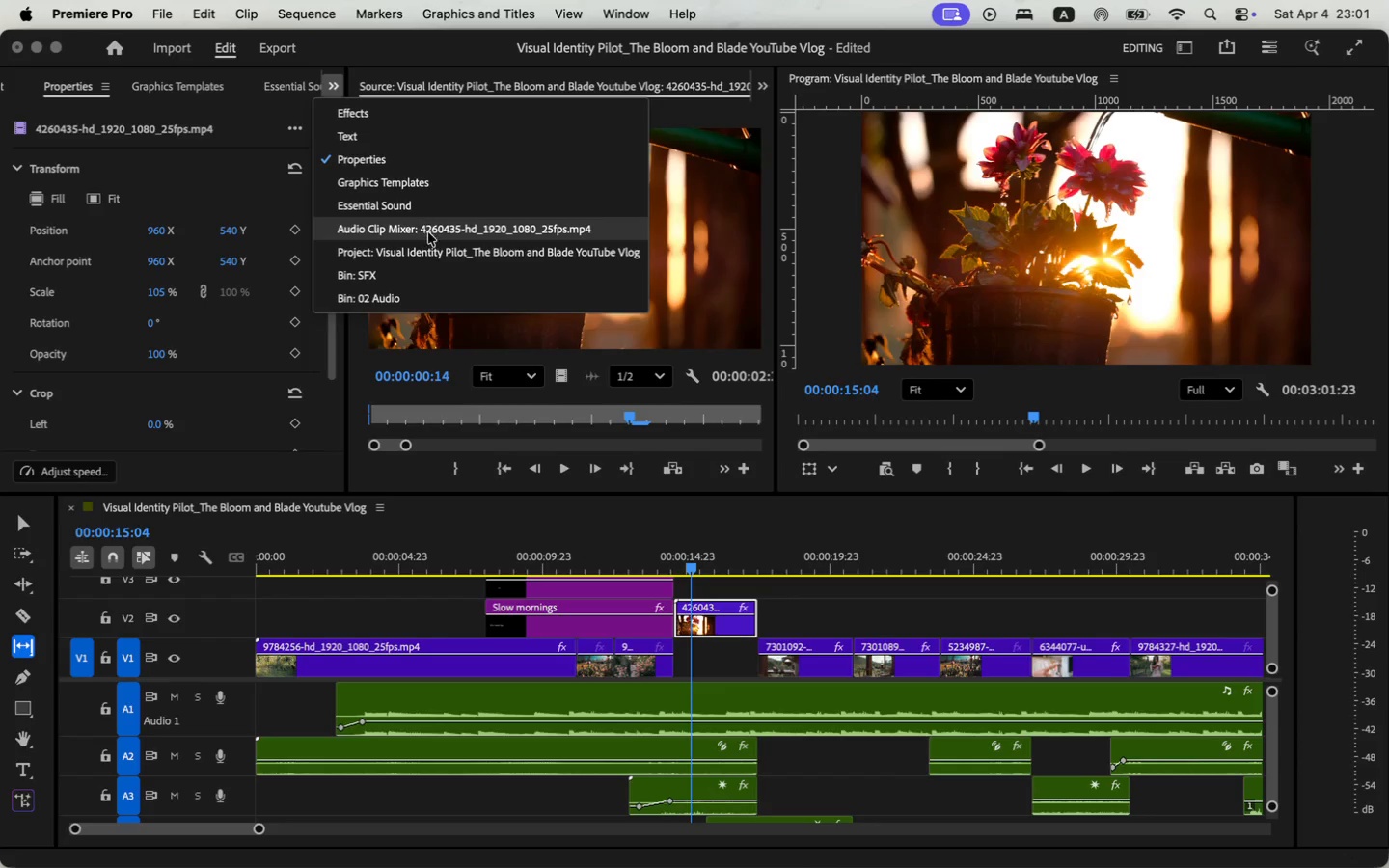 
wait(5.83)
 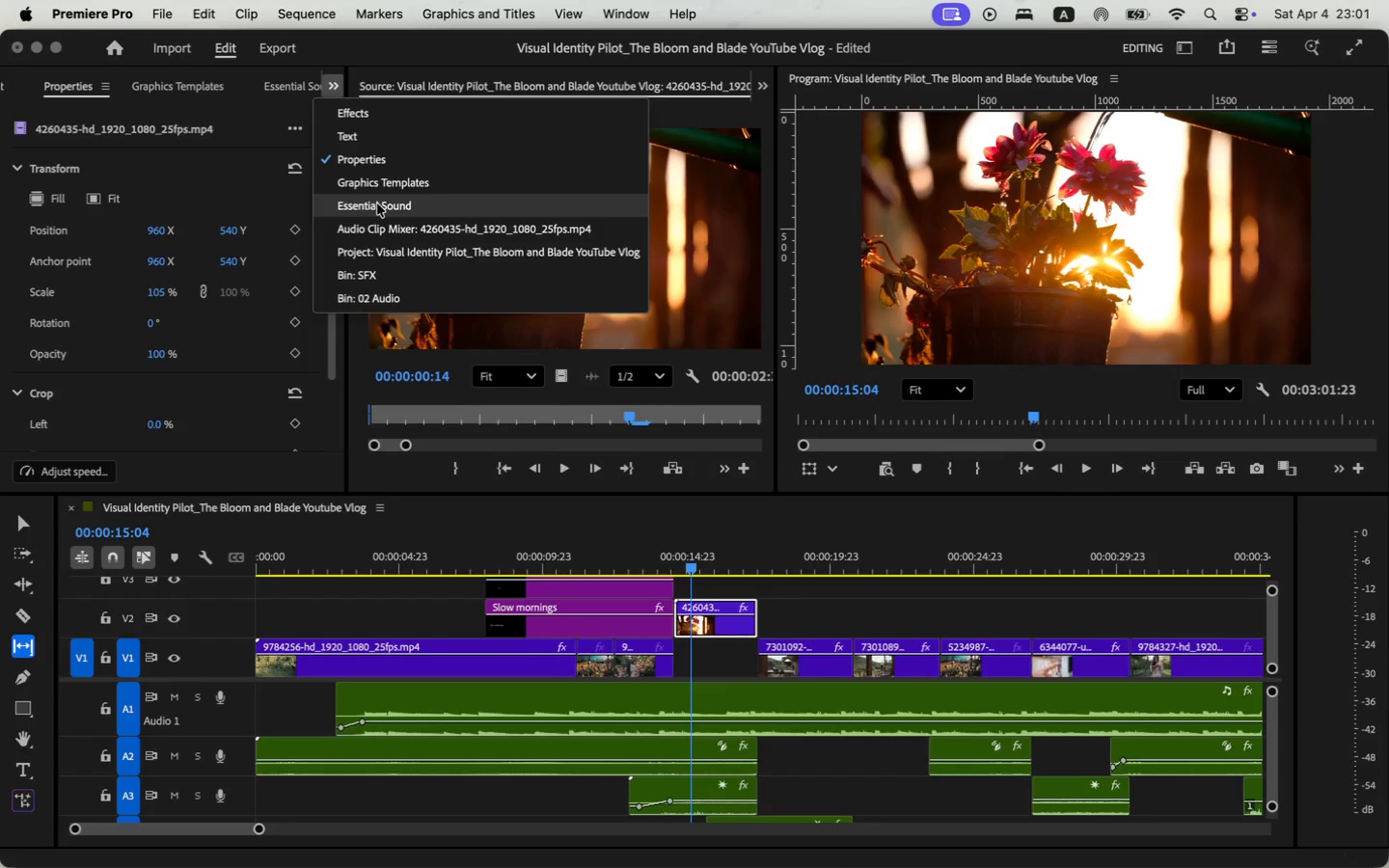 
left_click([425, 284])
 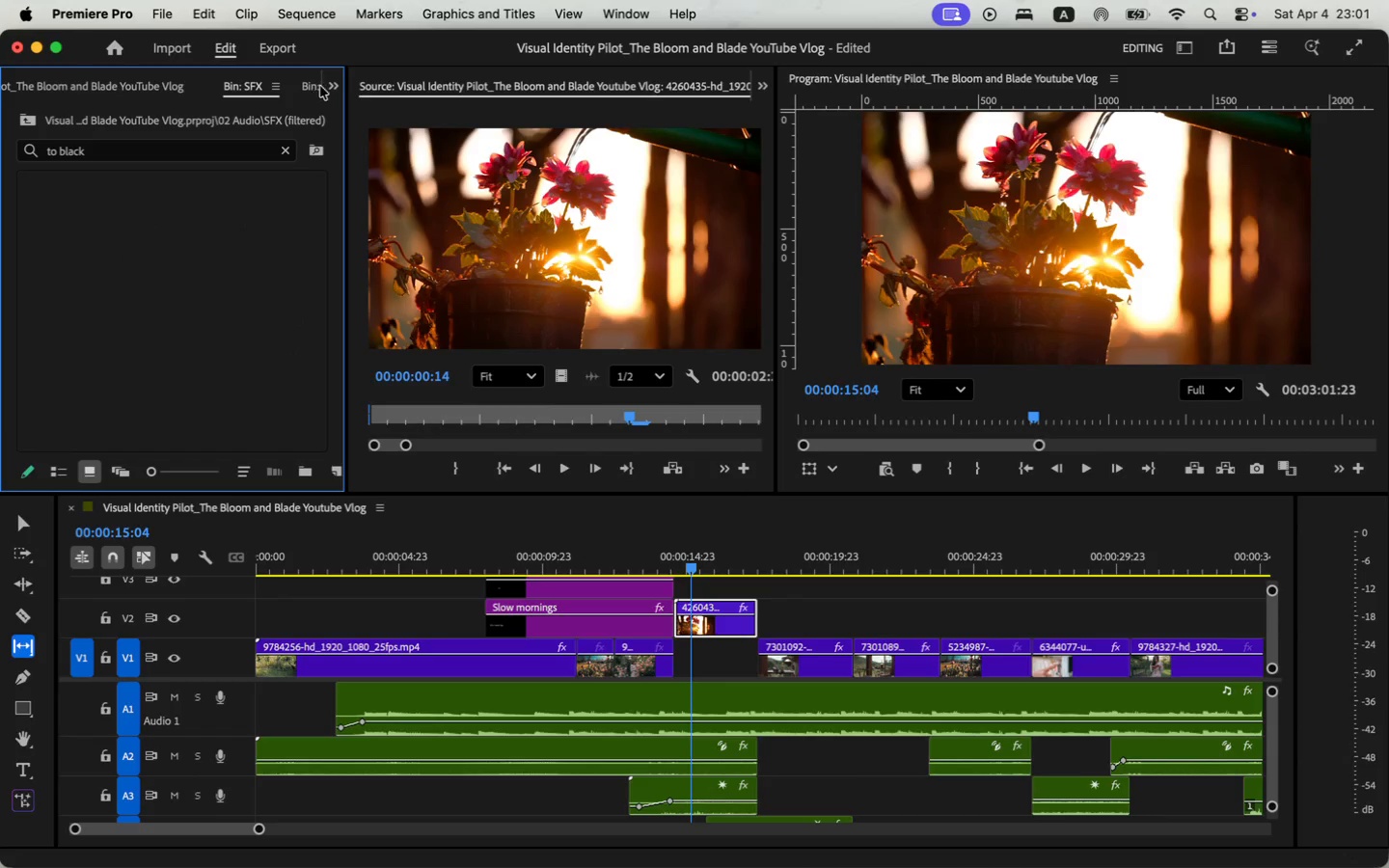 
left_click([332, 87])
 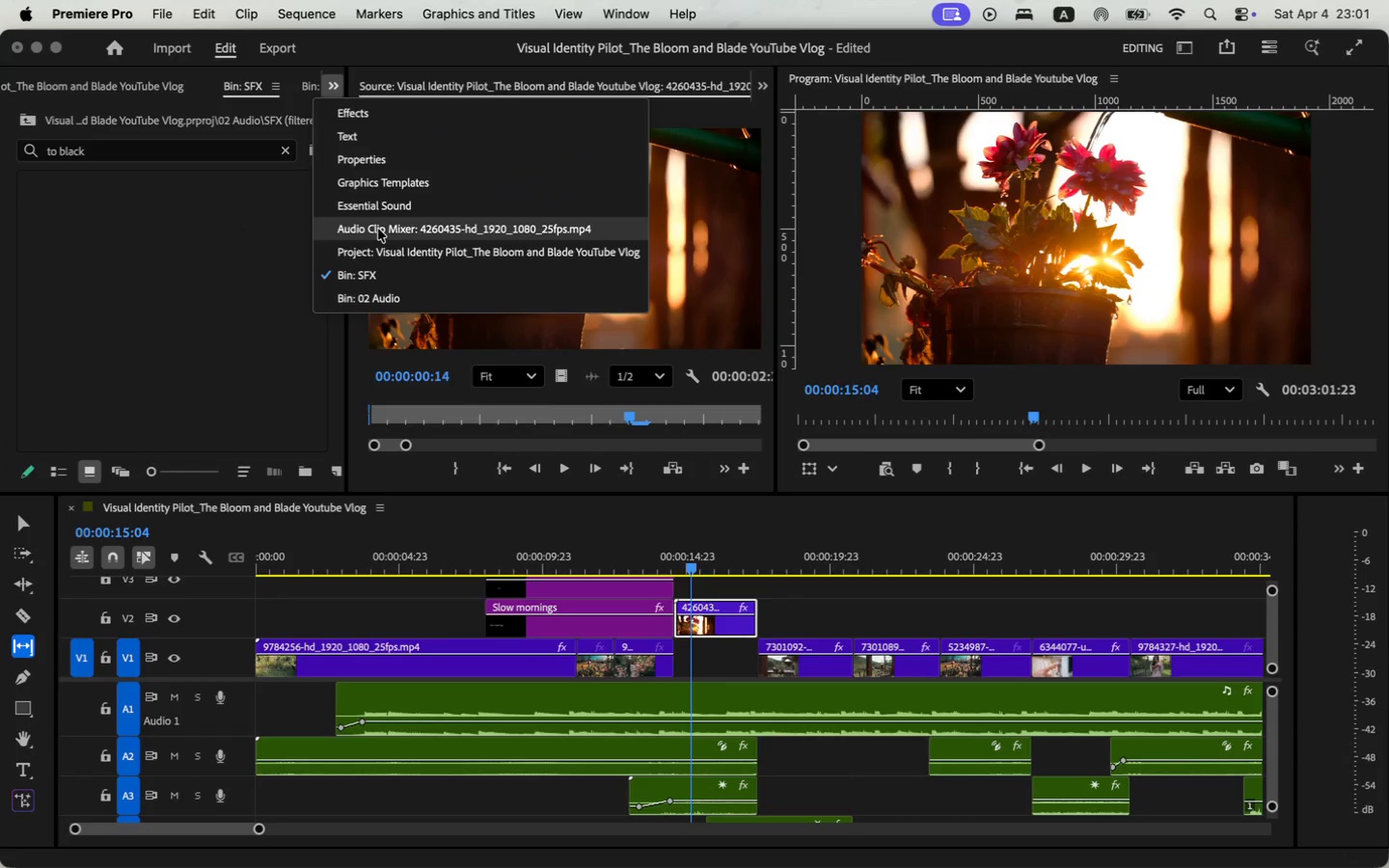 
left_click([378, 248])
 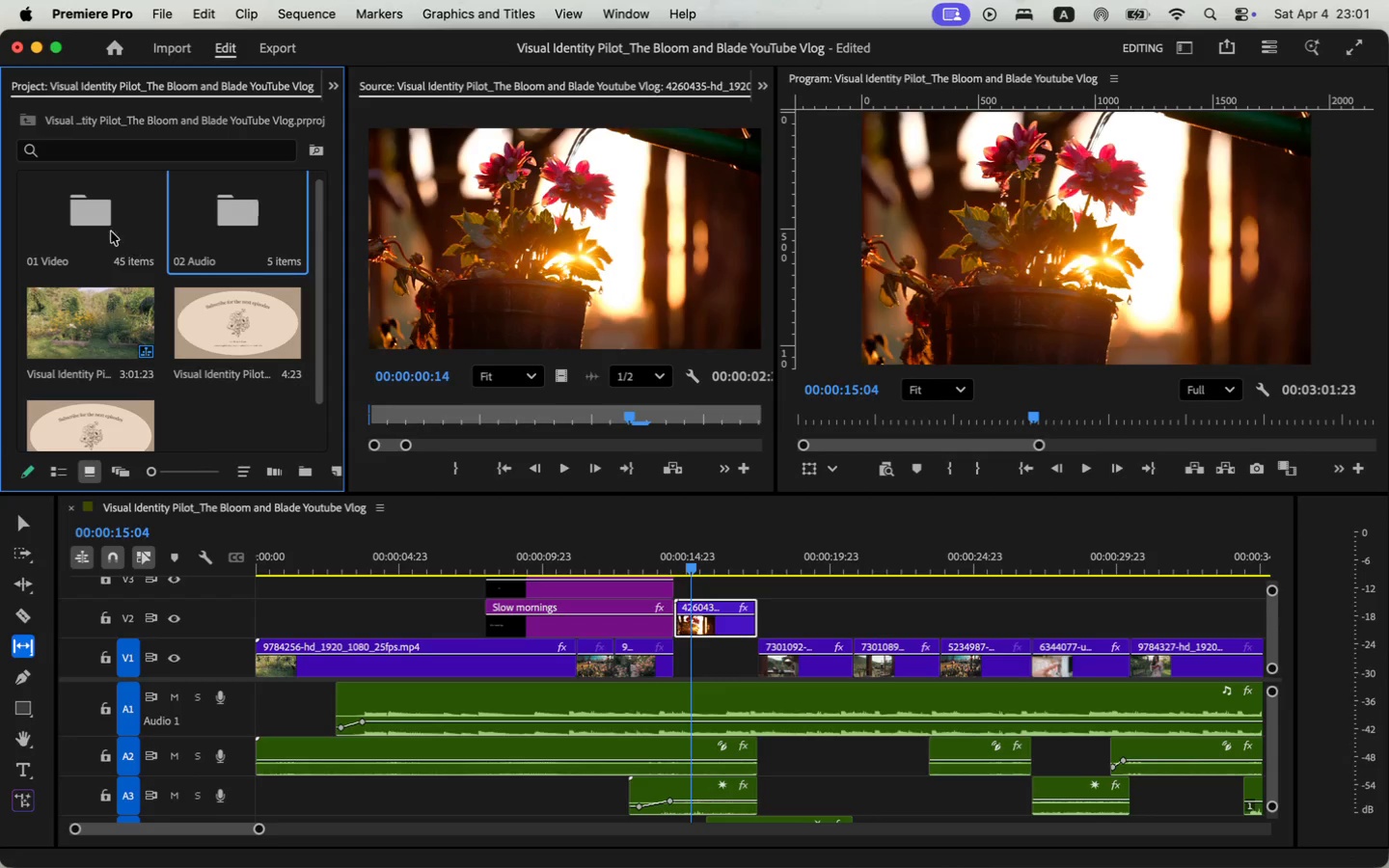 
double_click([106, 229])
 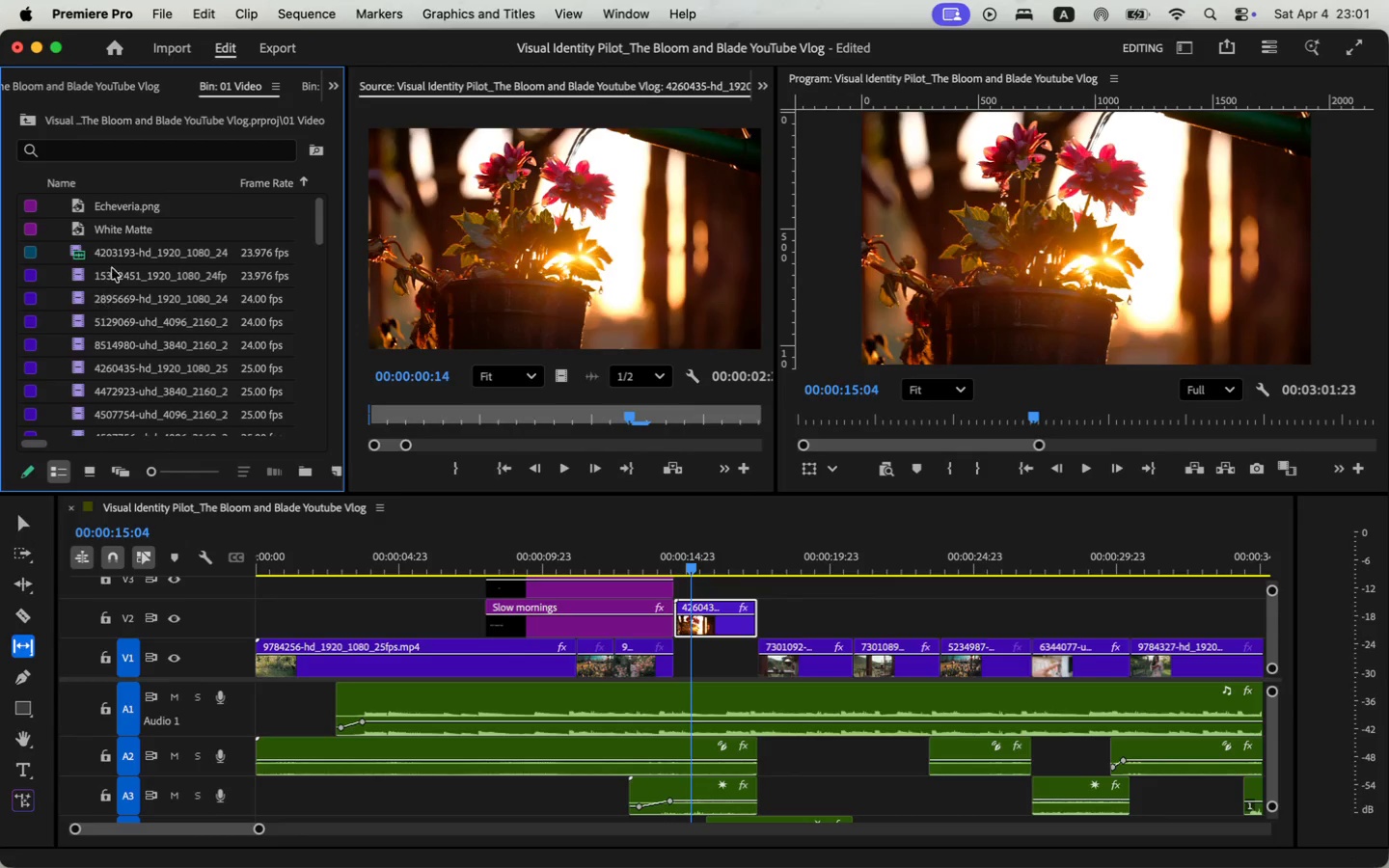 
left_click([121, 468])
 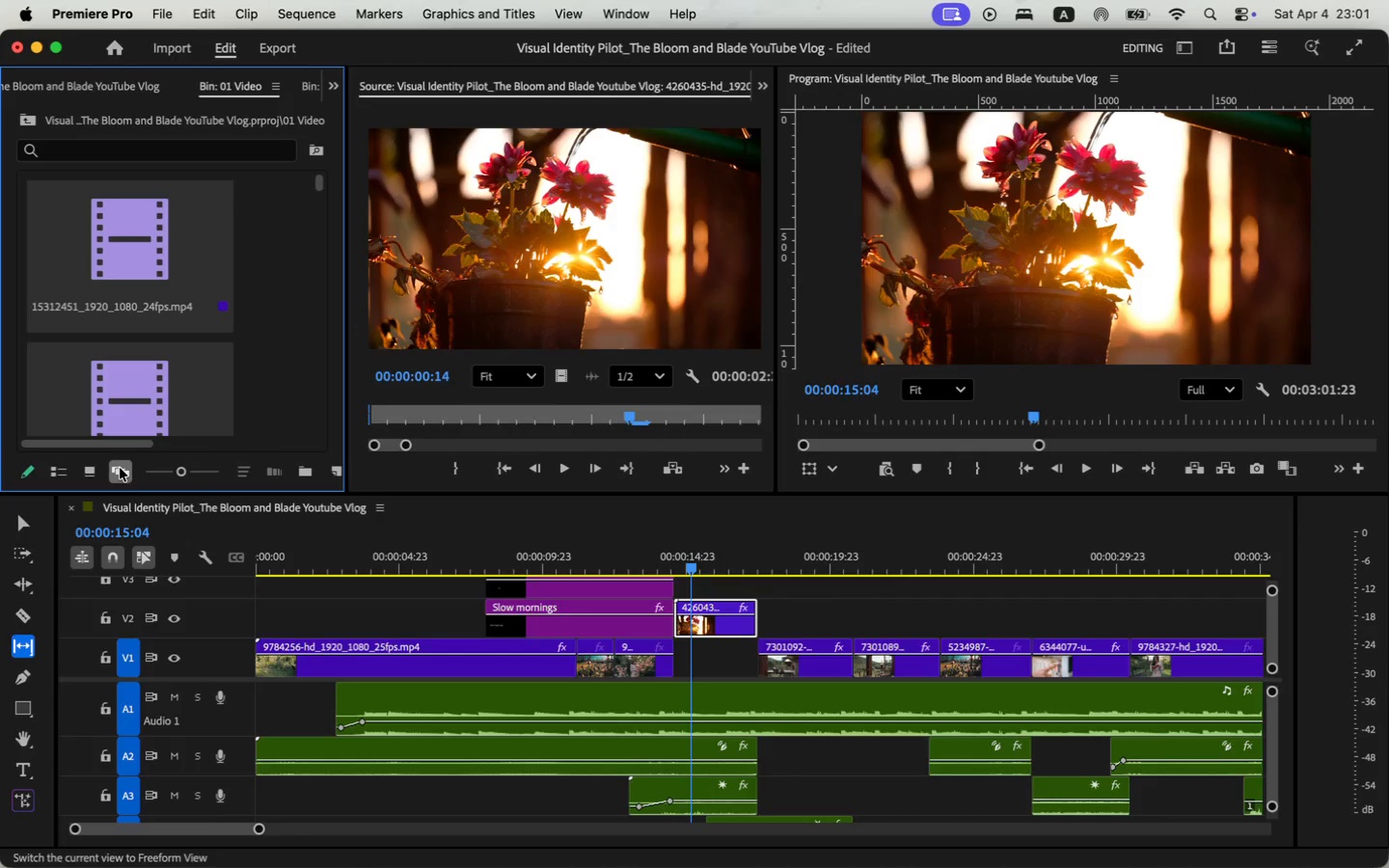 
left_click_drag(start_coordinate=[344, 216], to_coordinate=[436, 225])
 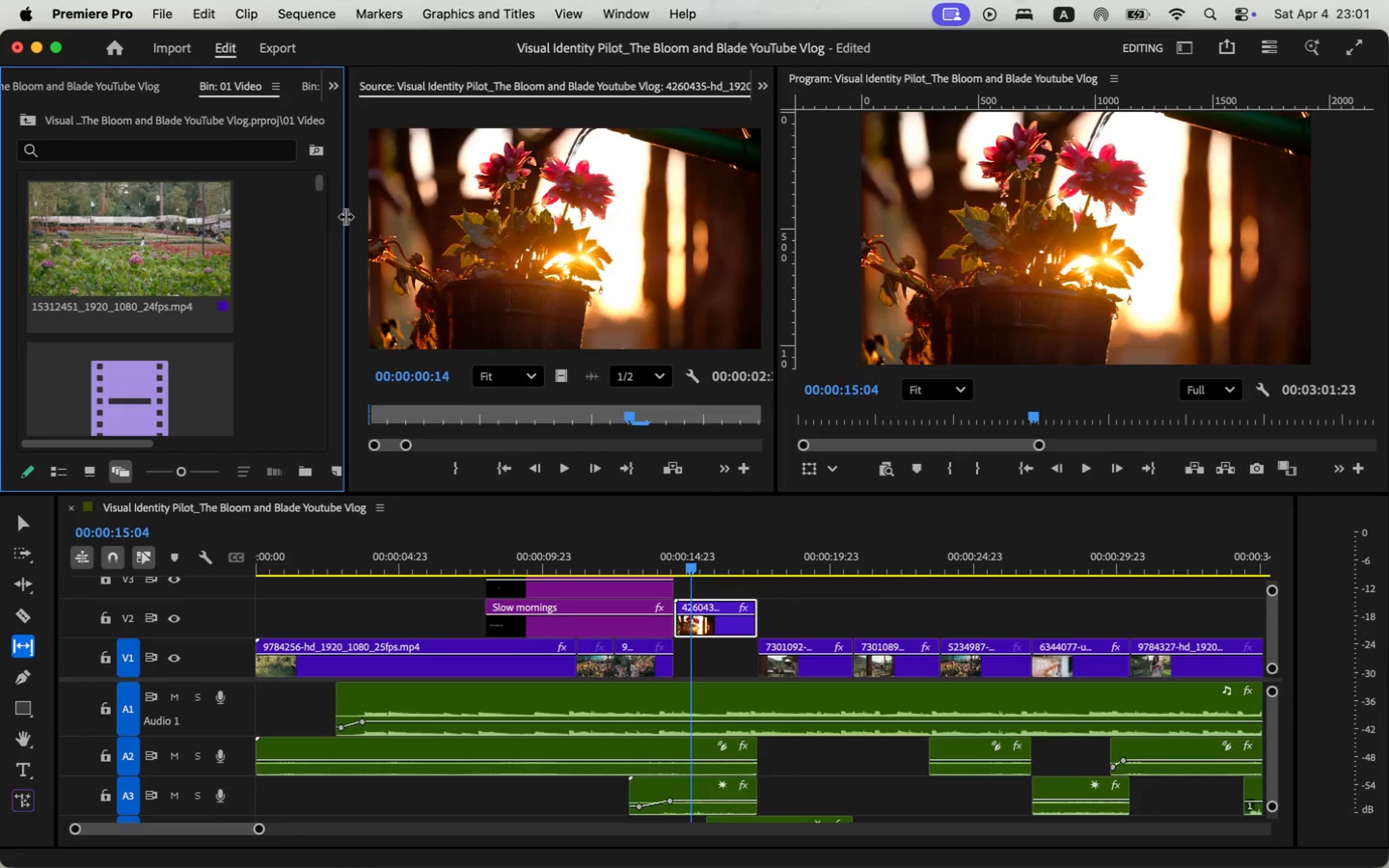 
left_click_drag(start_coordinate=[185, 473], to_coordinate=[150, 484])
 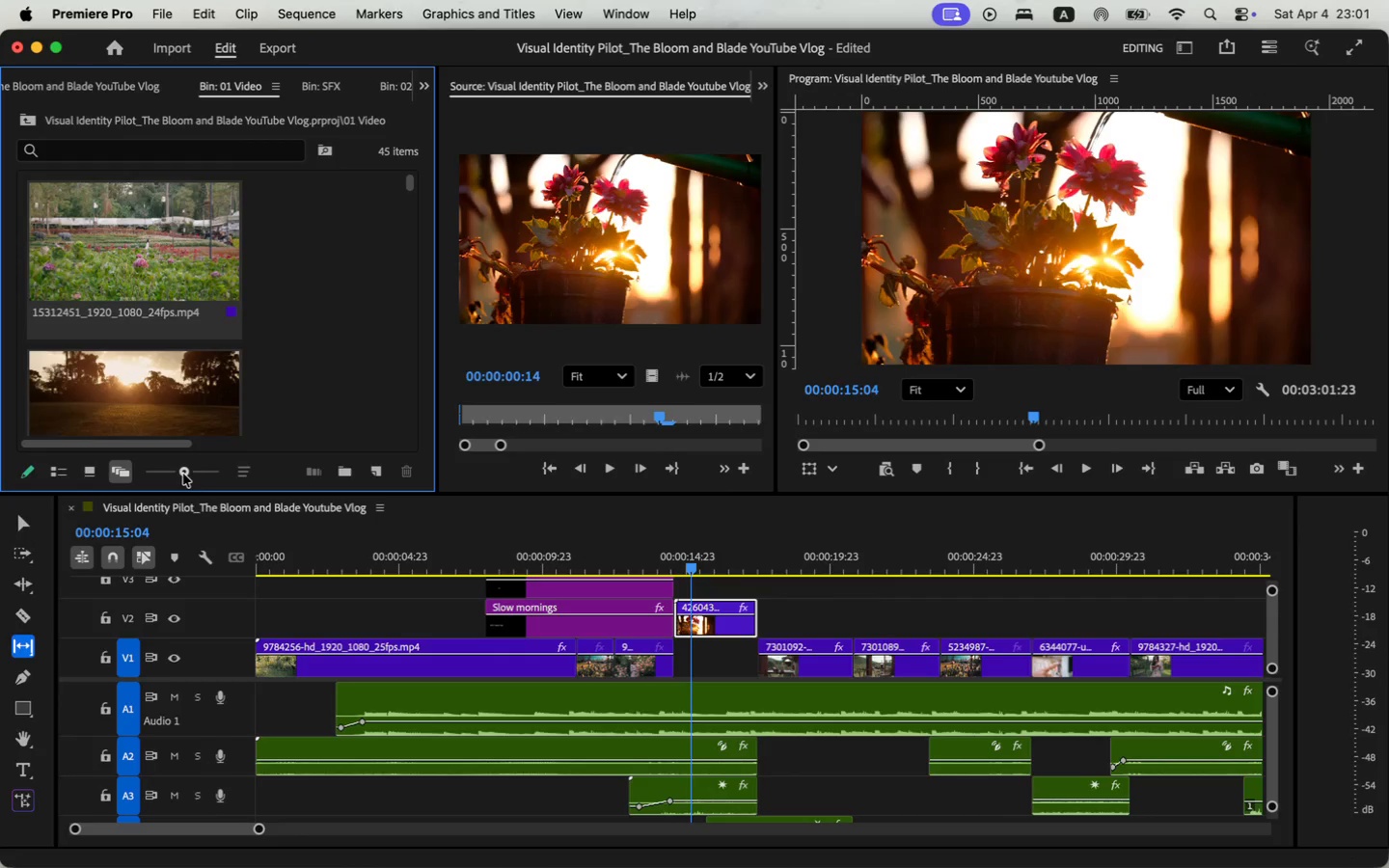 
scroll: coordinate [181, 382], scroll_direction: down, amount: 90.0
 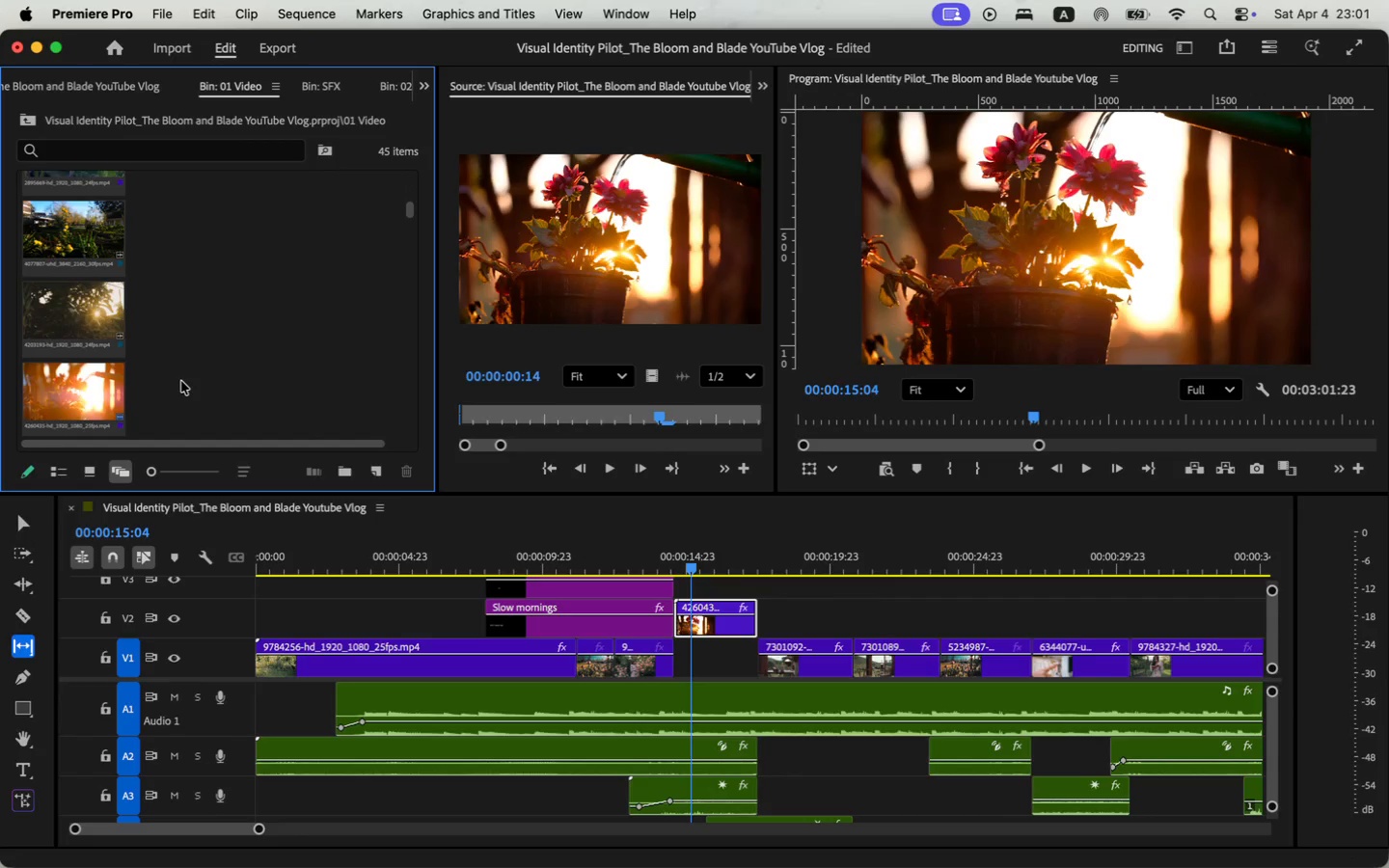 
double_click([53, 260])
 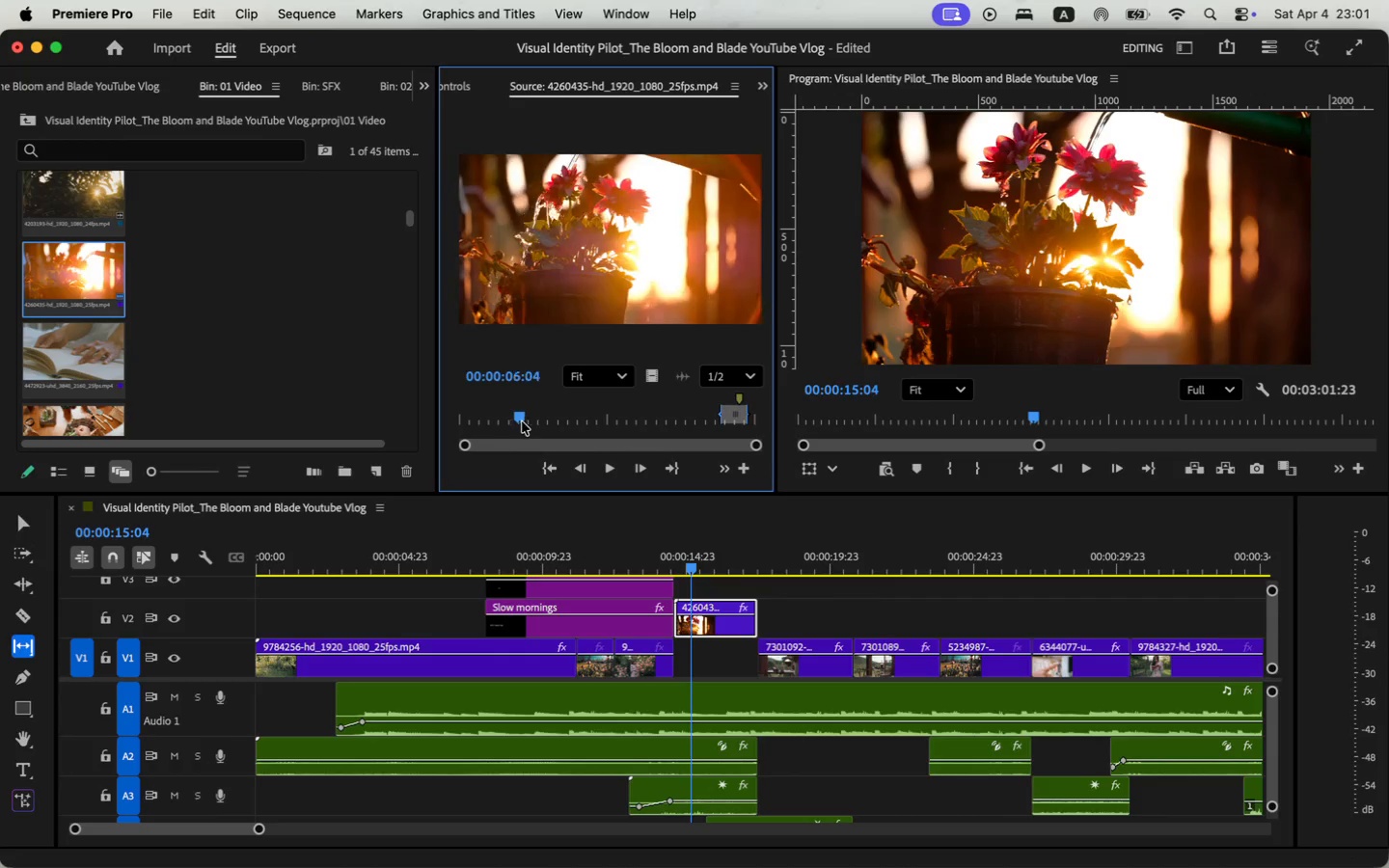 
left_click_drag(start_coordinate=[748, 415], to_coordinate=[563, 424])
 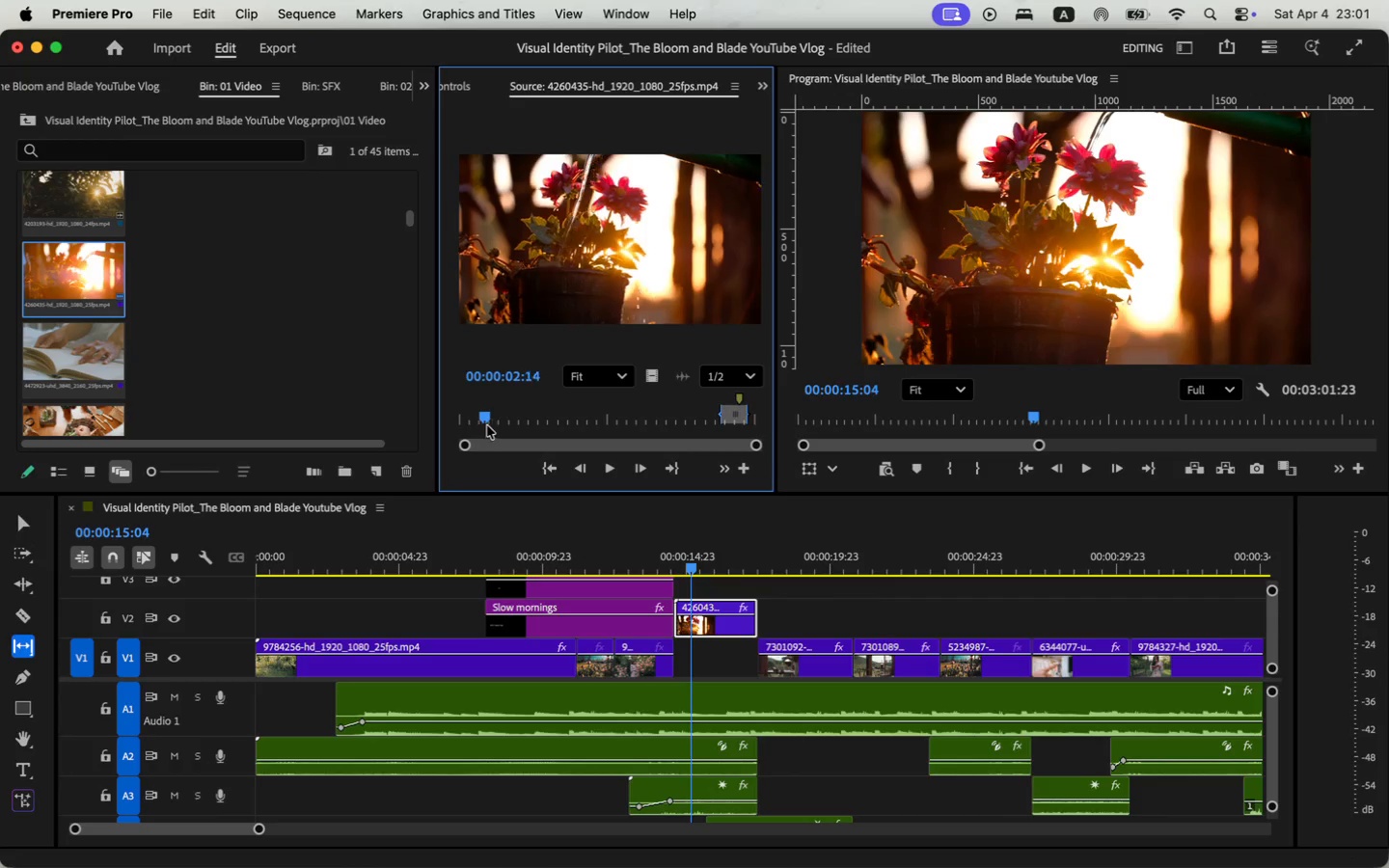 
left_click([1085, 466])
 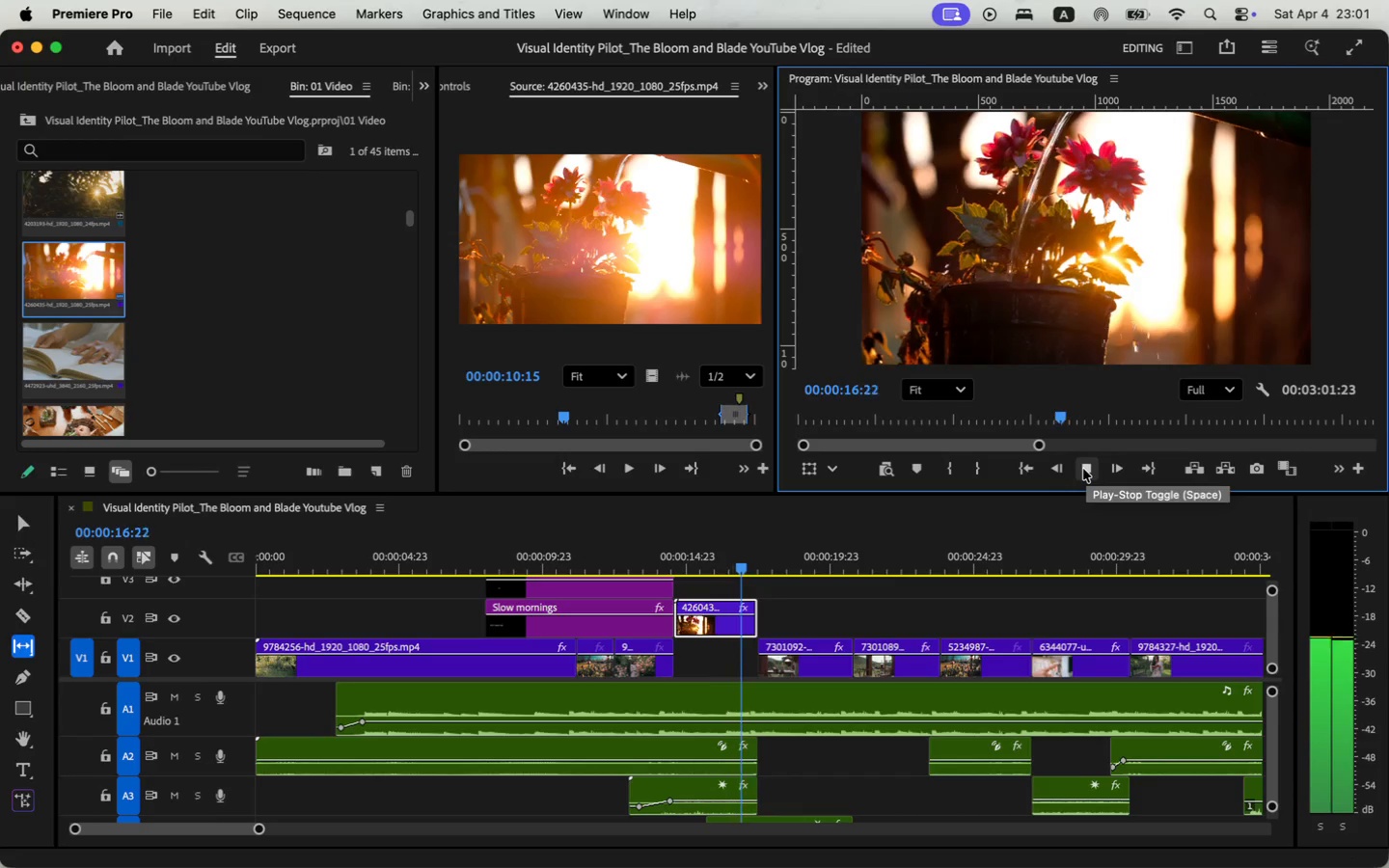 
left_click([1083, 469])
 